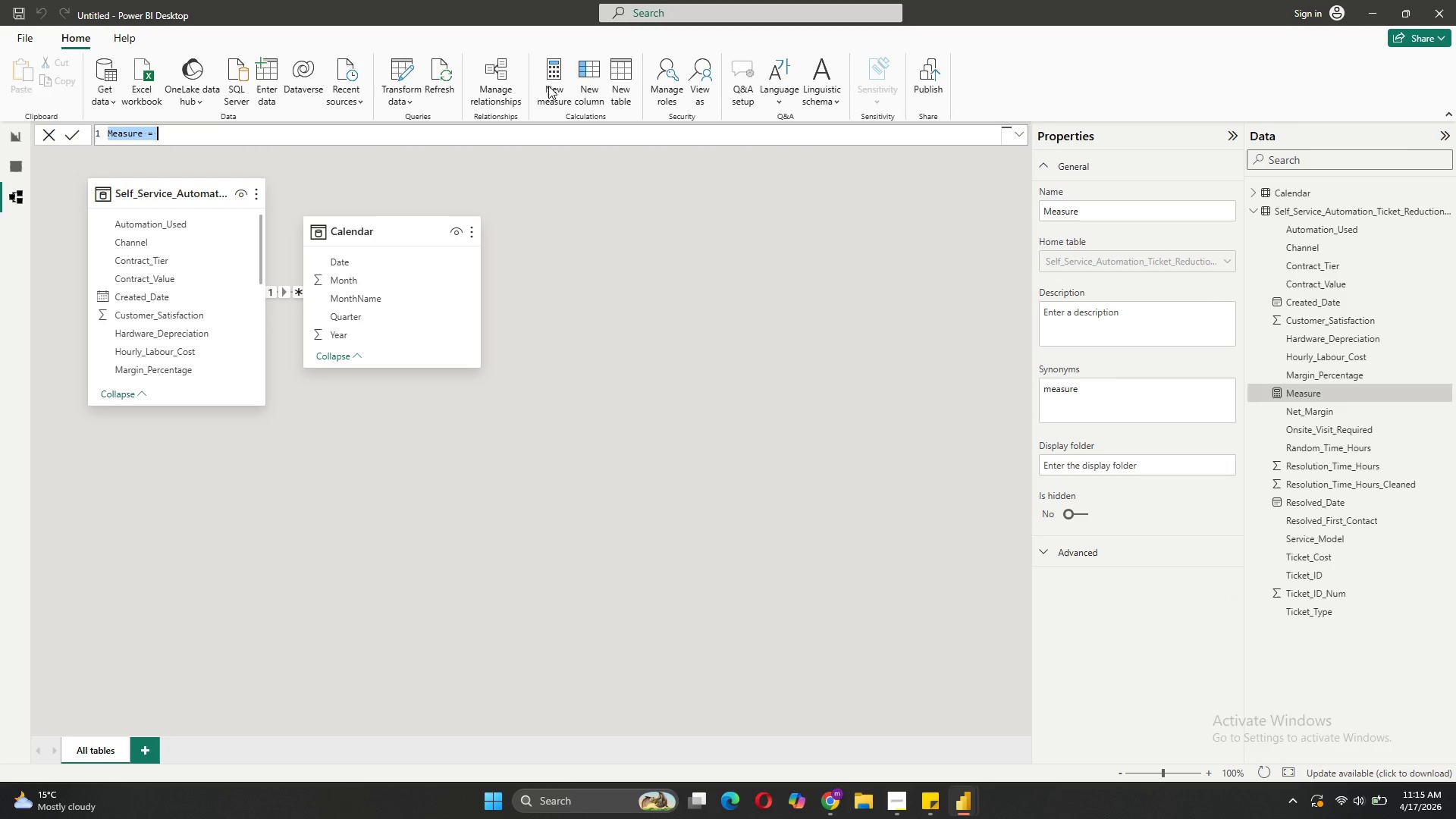 
key(Backspace)
type(Total Contracts = COUNTROWS(')
 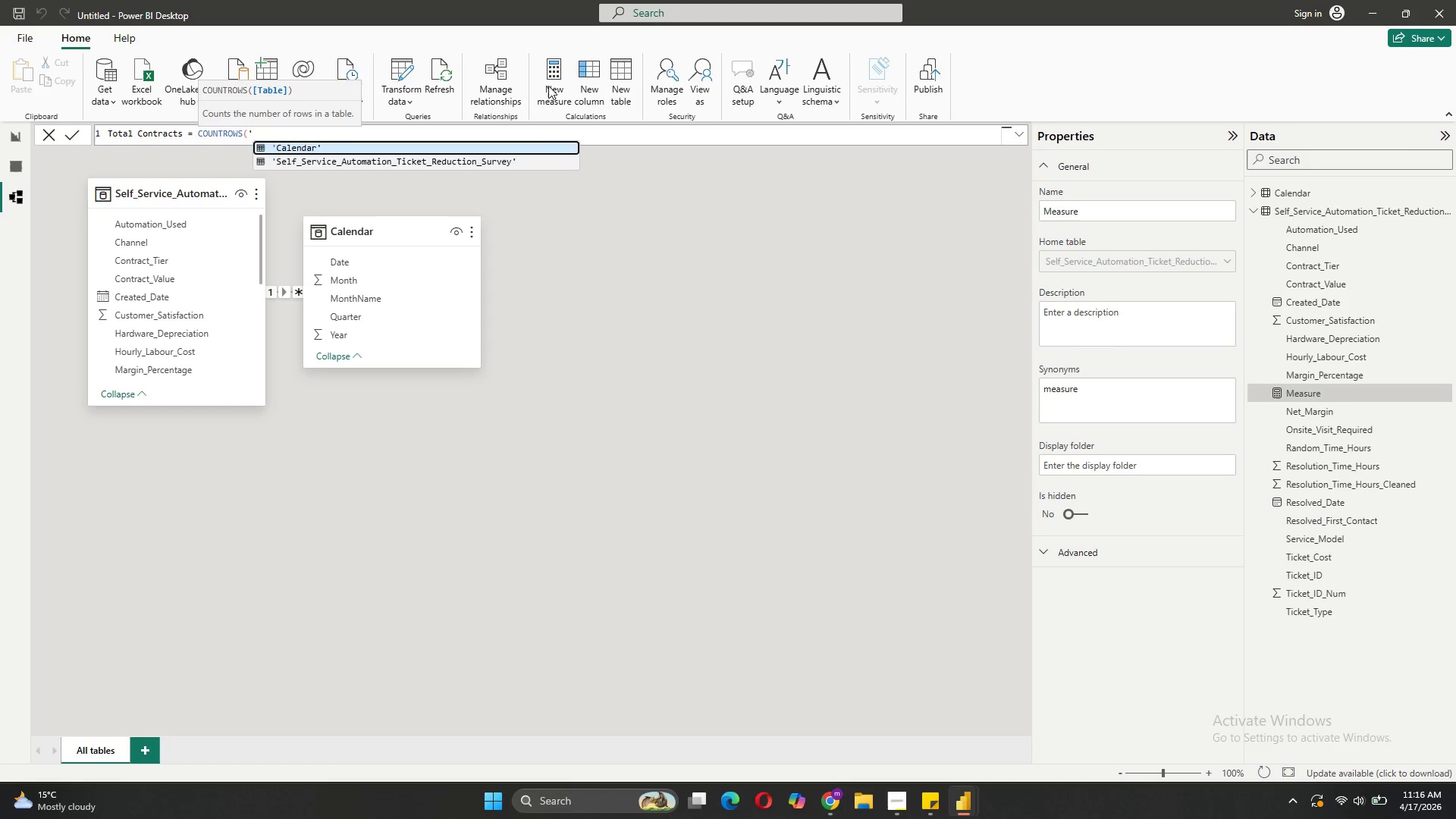 
left_click([551, 156])
 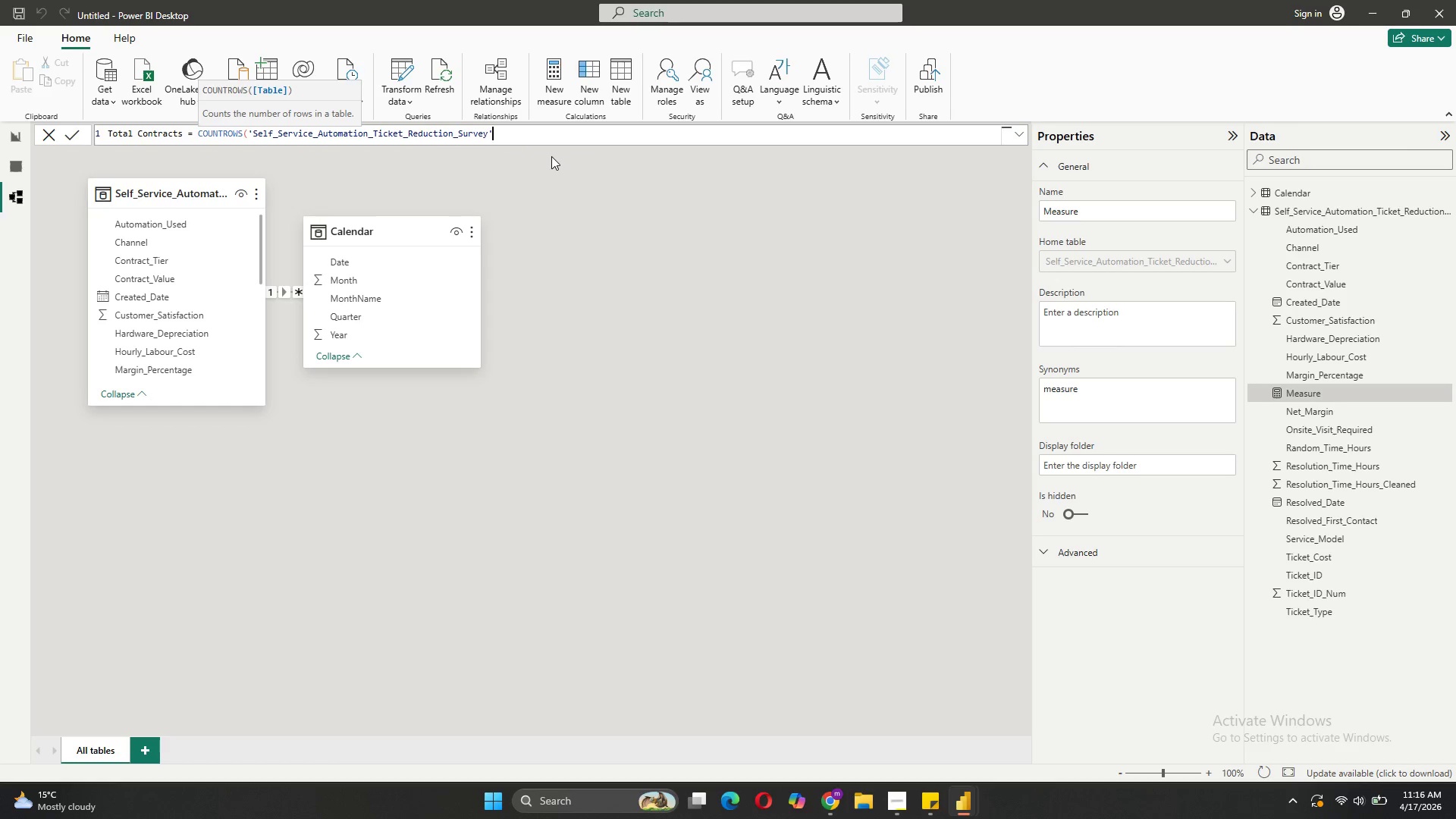 
key(Shift+0)
 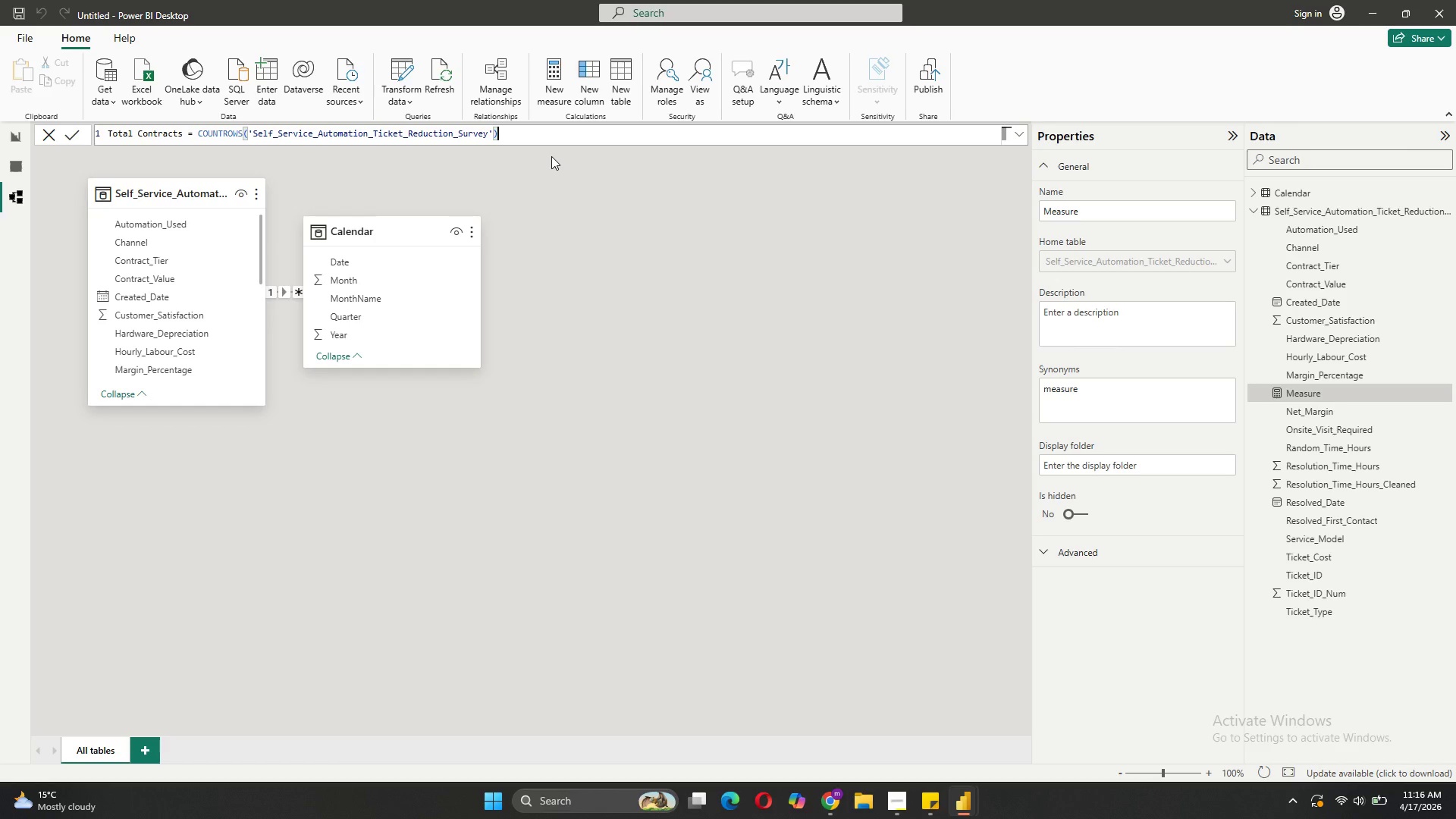 
key(Enter)
 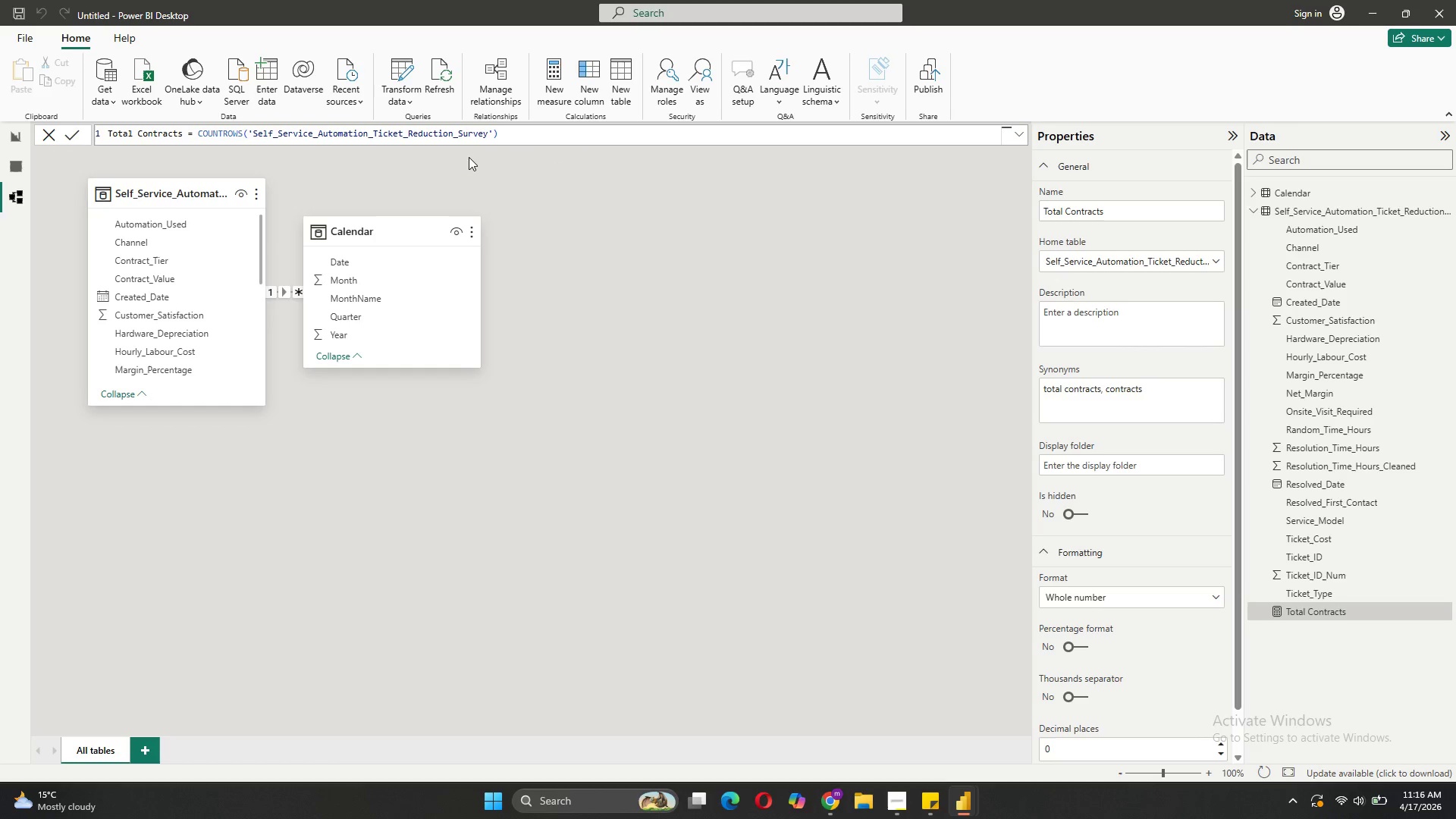 
wait(5.95)
 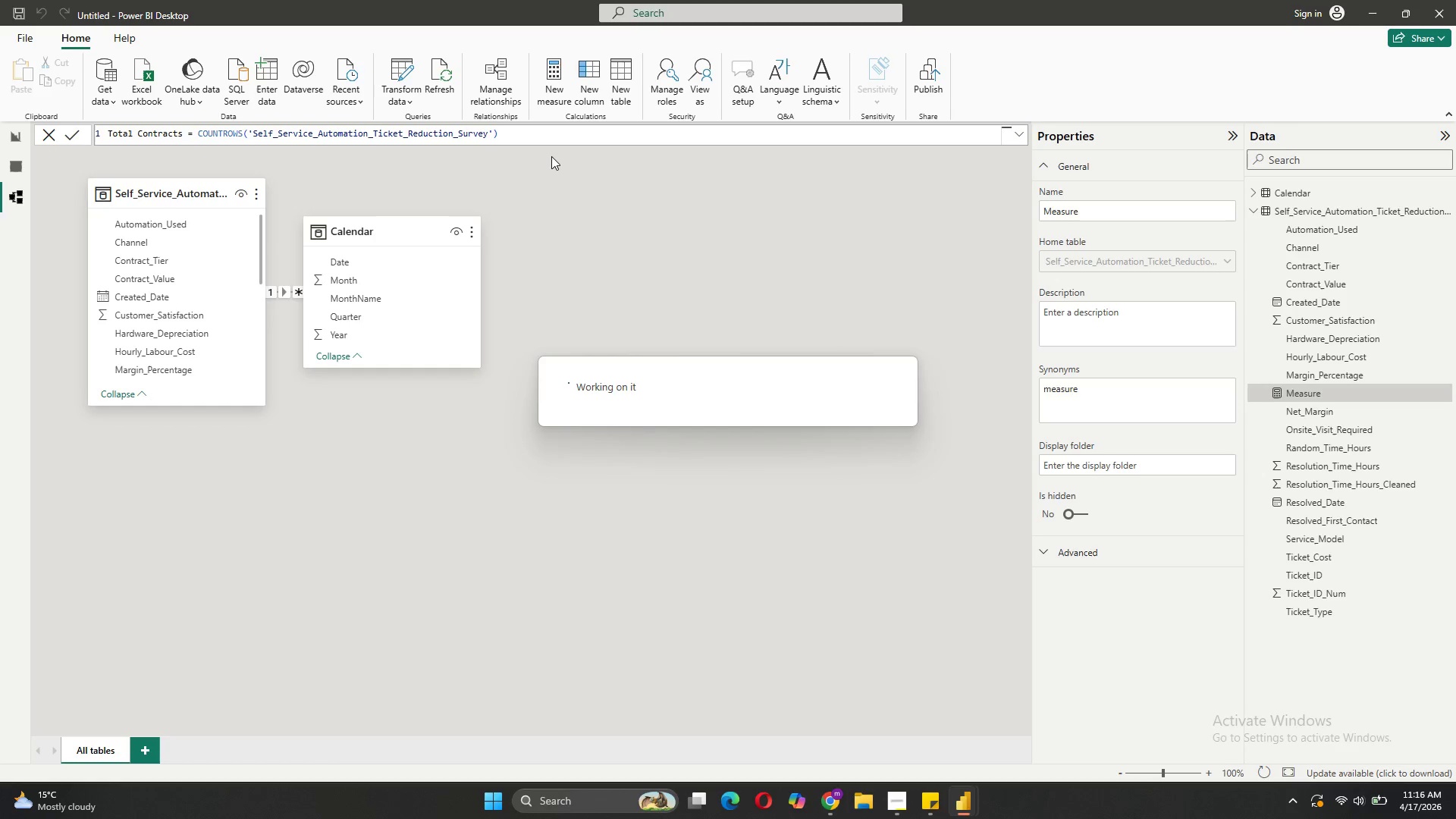 
left_click([563, 87])
 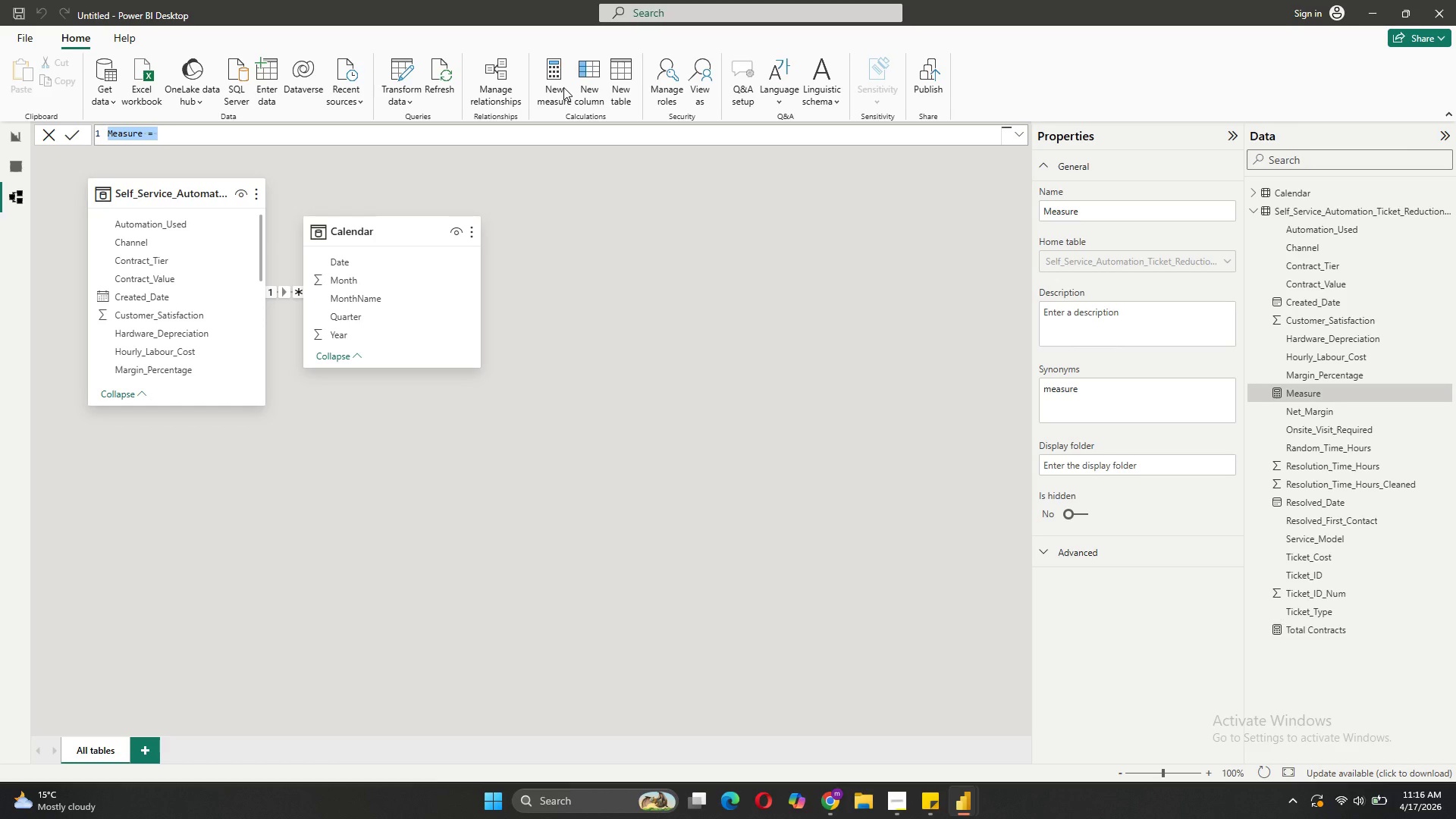 
wait(19.61)
 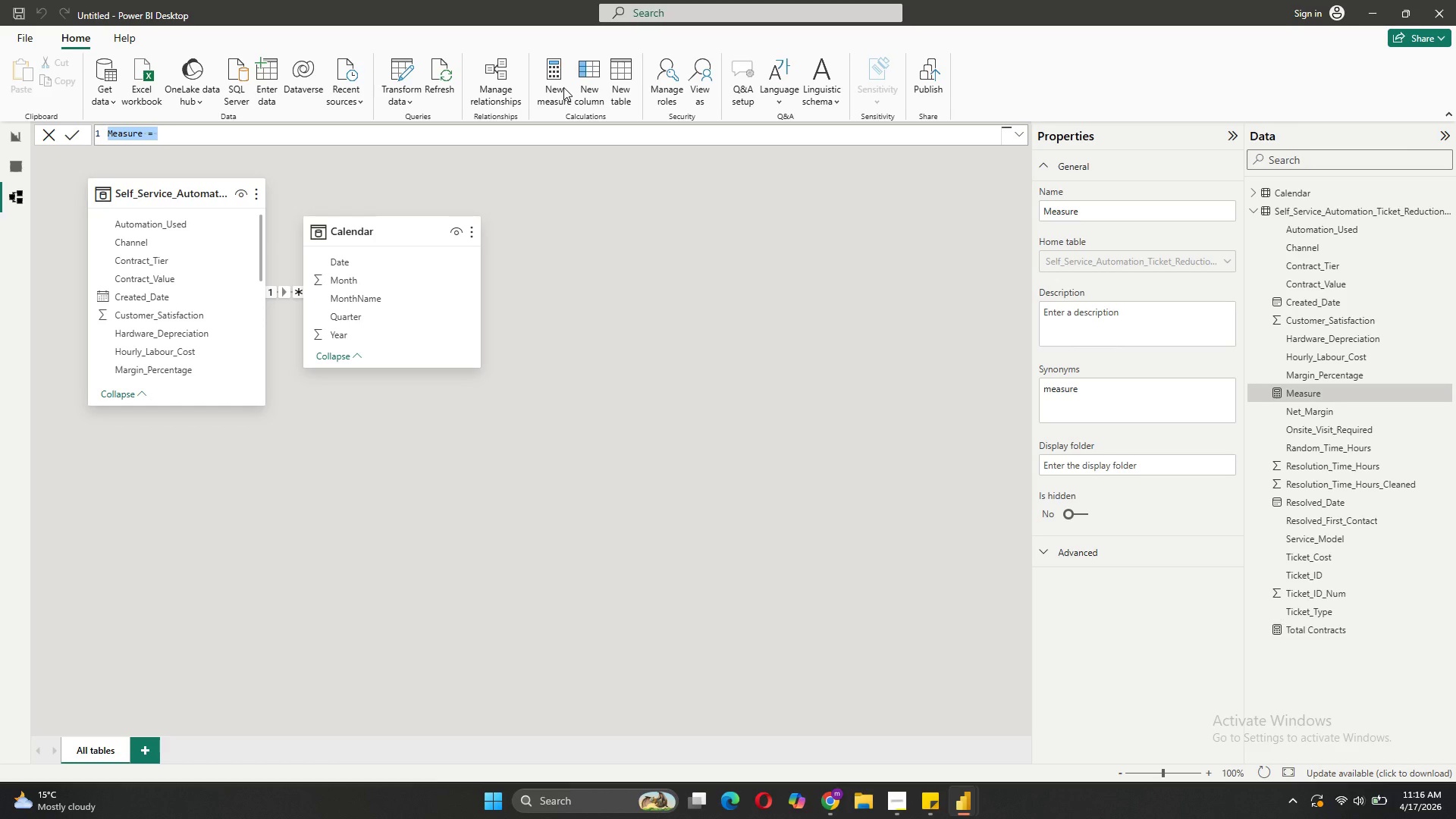 
key(Backspace)
type(Average Margin % = Ave)
key(Tab)
type(')
 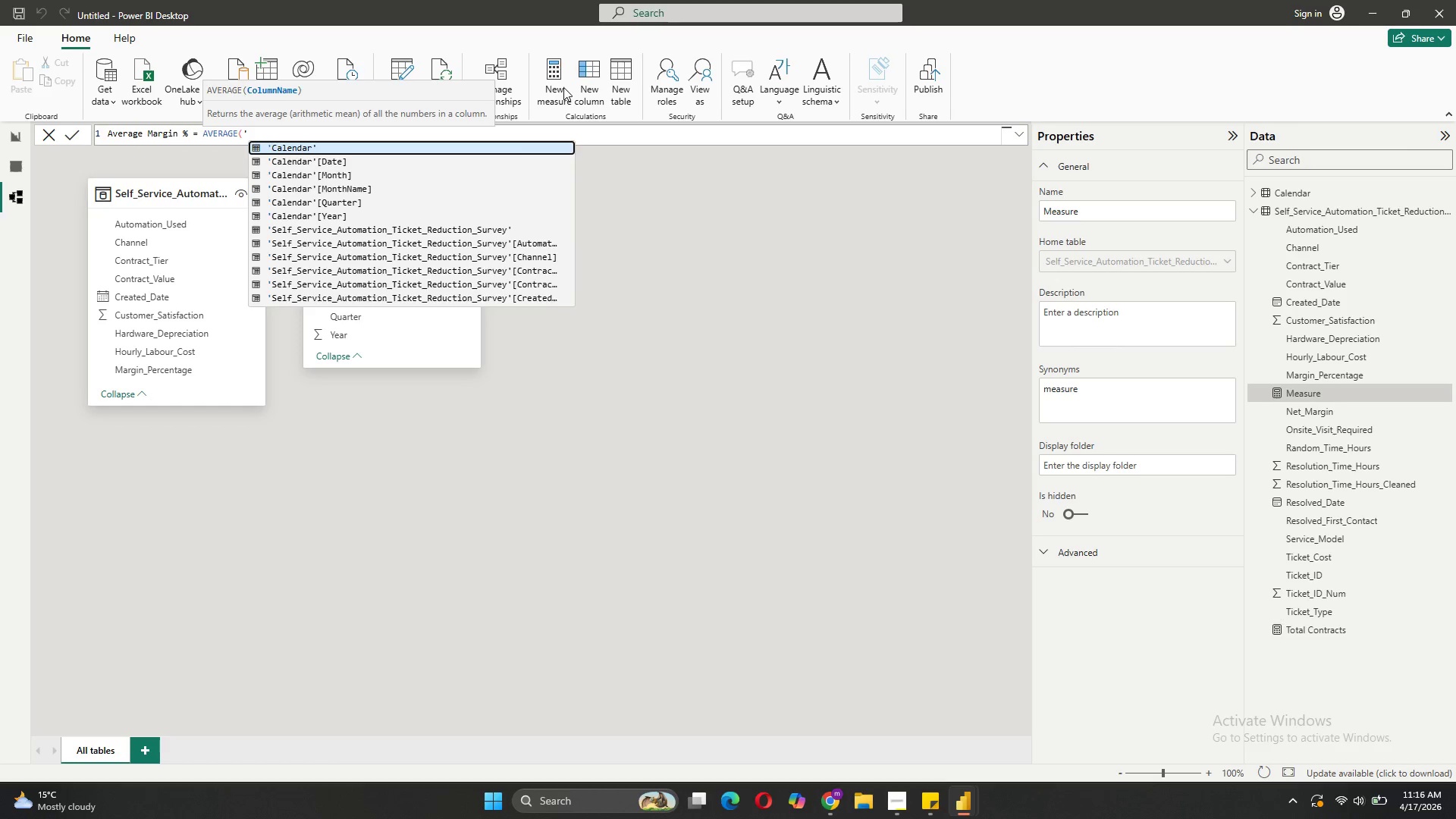 
left_click([529, 231])
 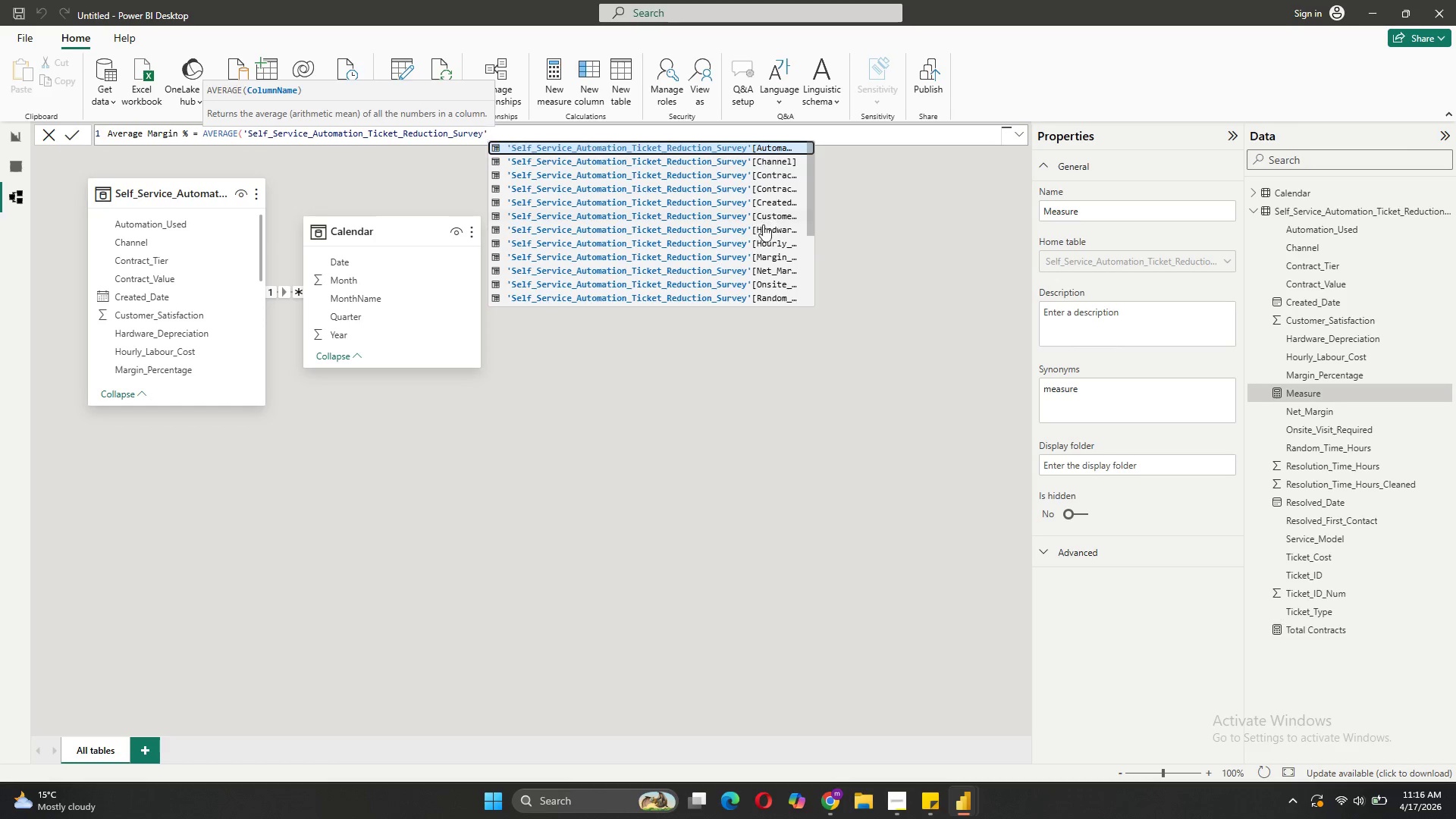 
wait(6.05)
 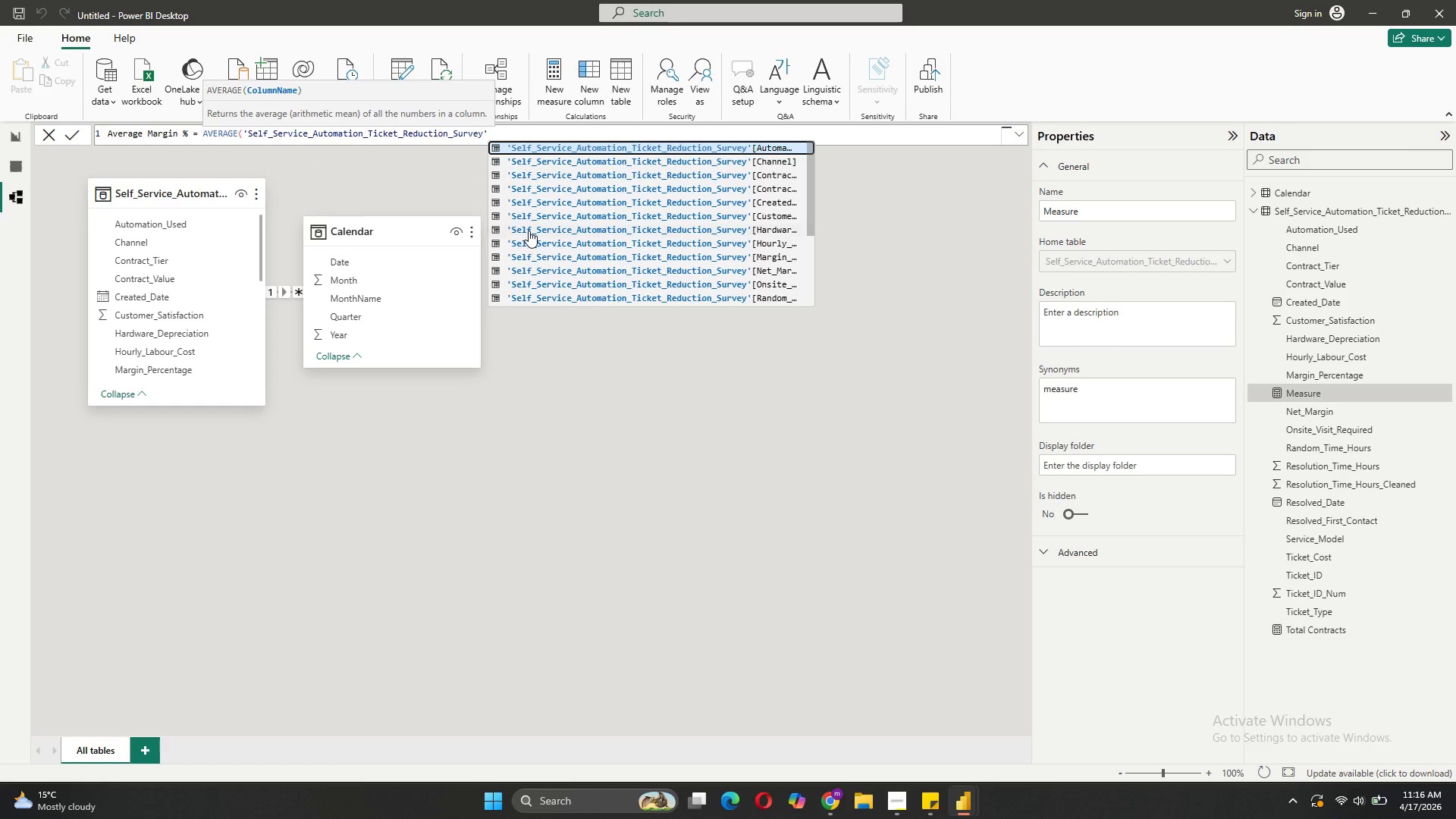 
left_click([763, 258])
 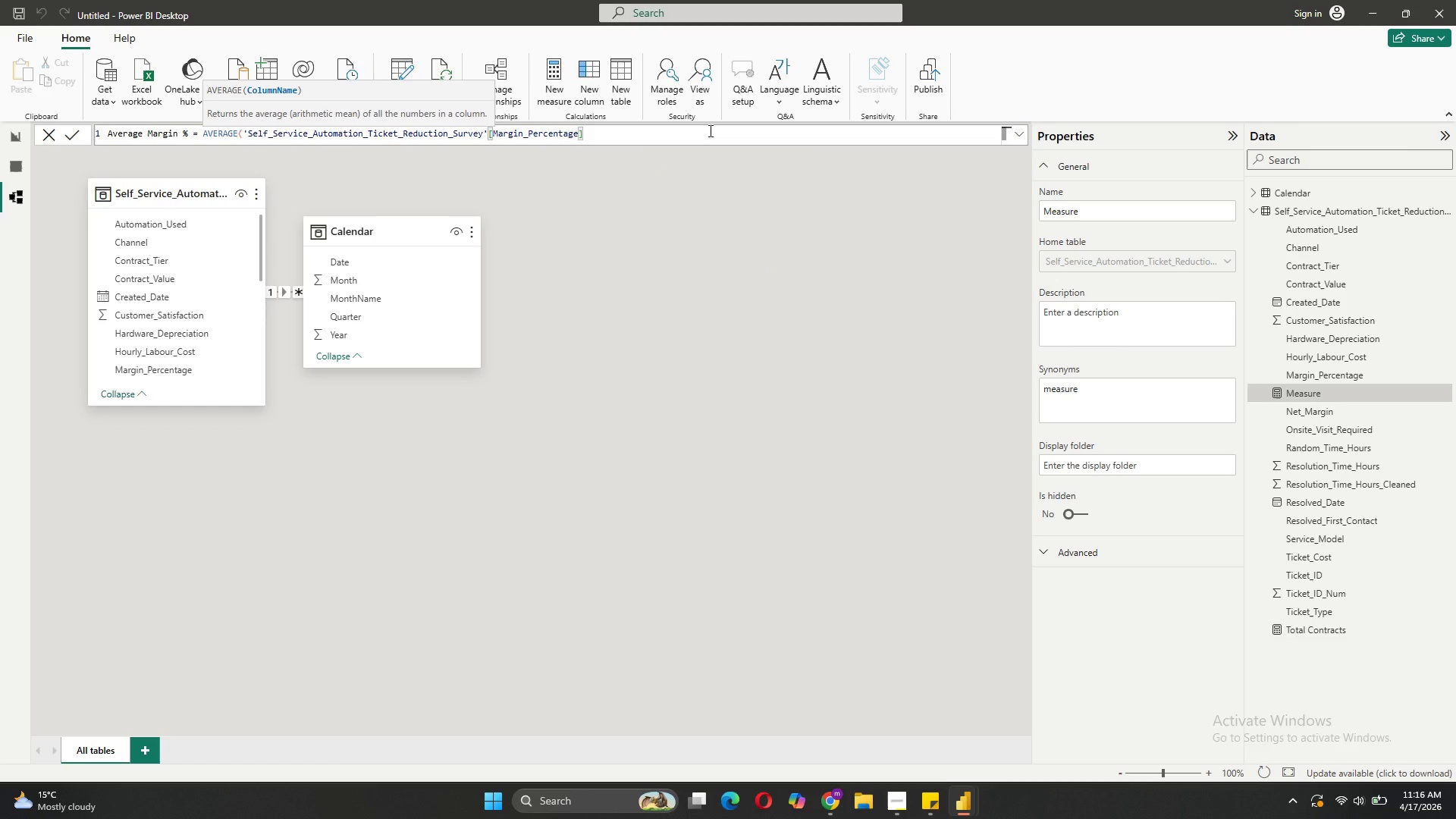 
wait(5.83)
 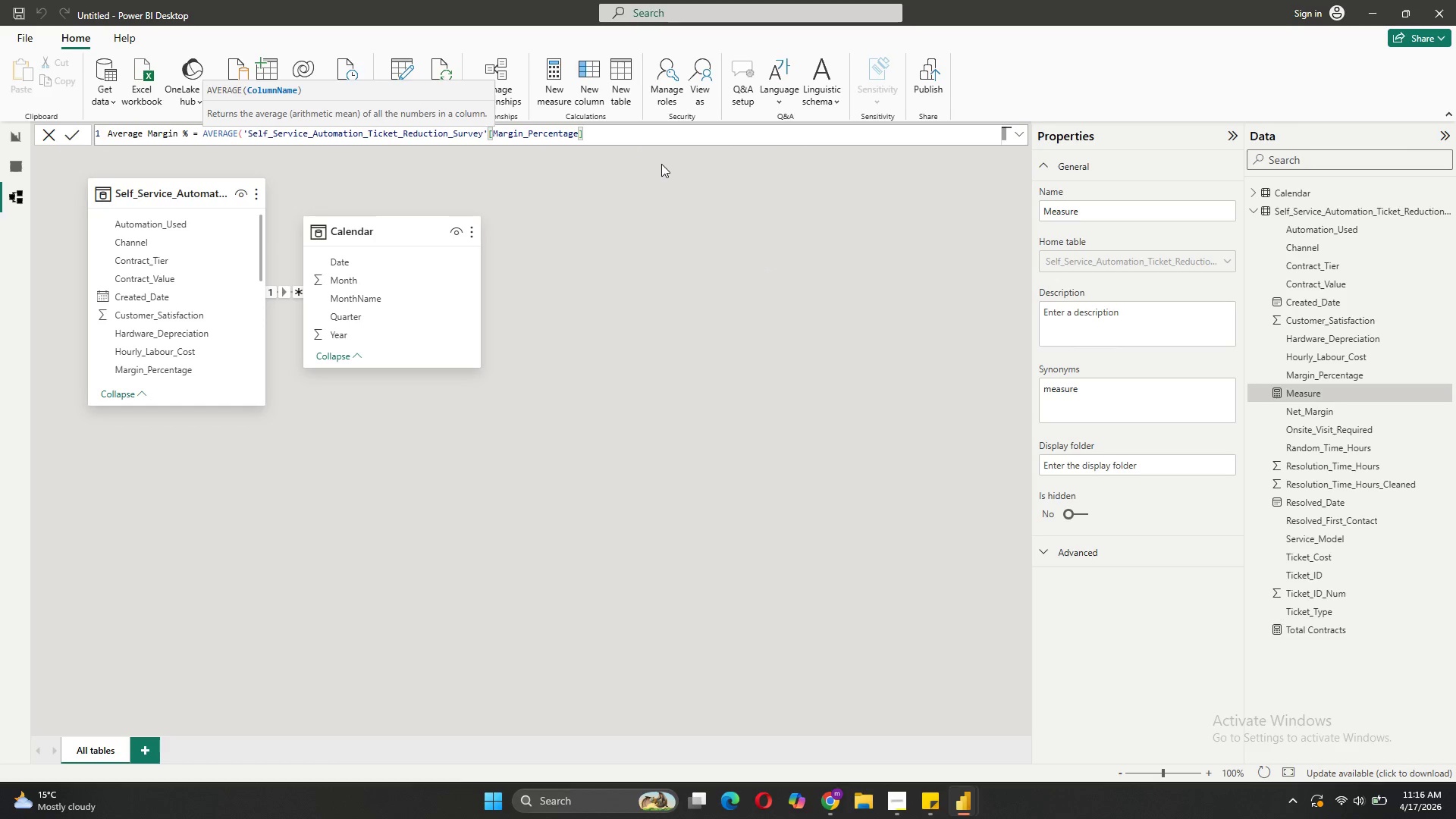 
hold_key(key=ControlLeft, duration=0.64)
 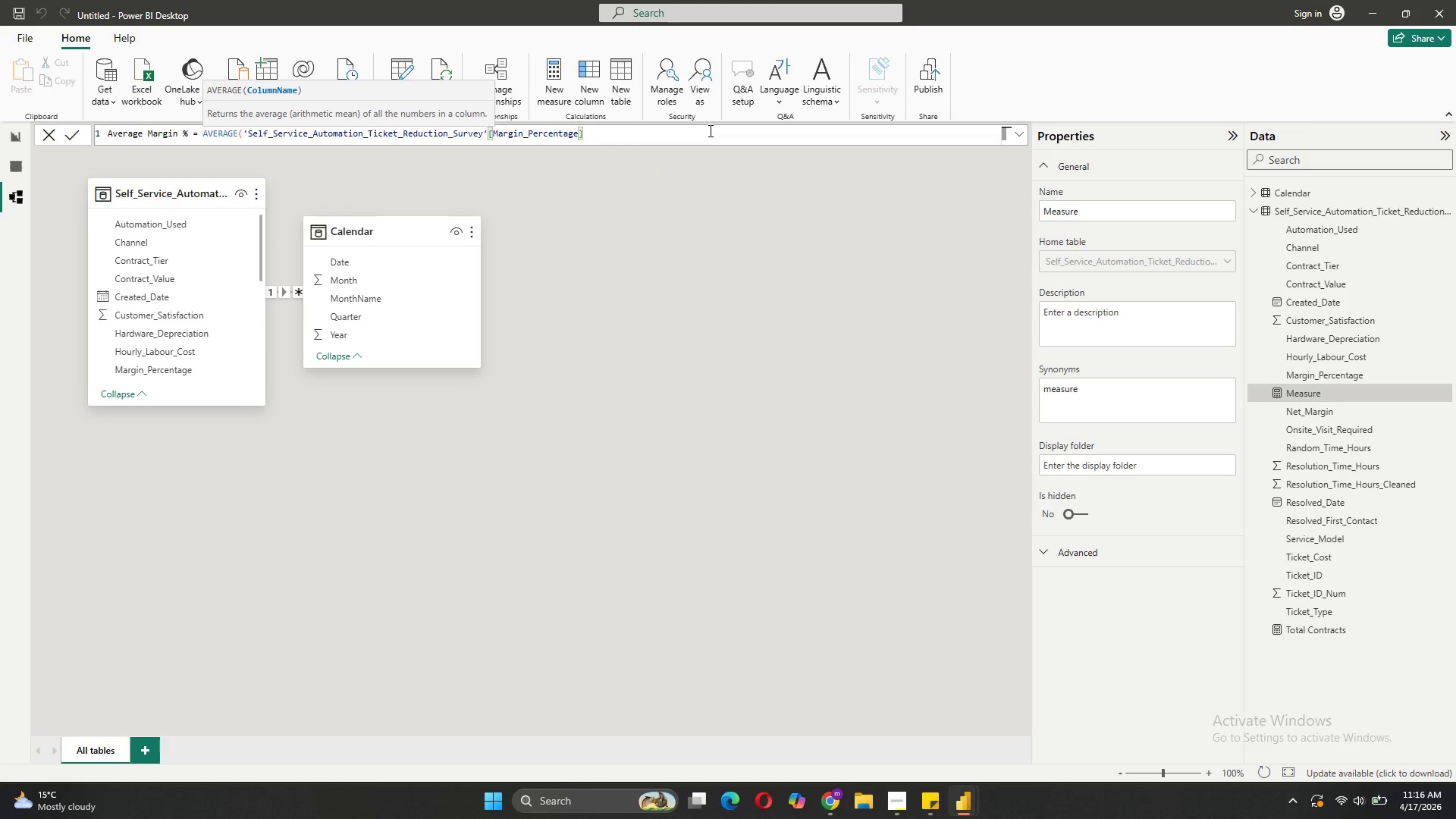 
key(Shift+0)
 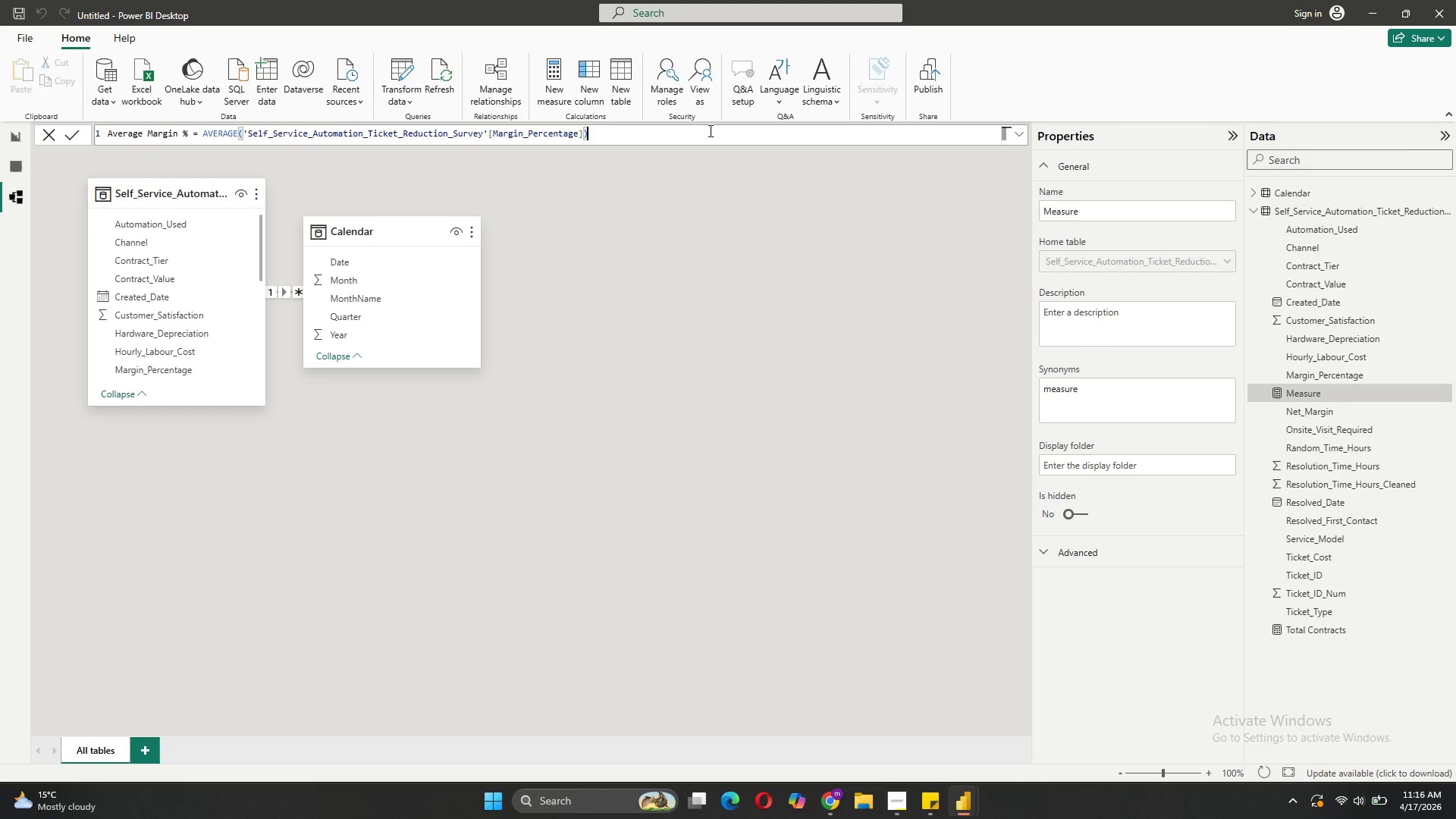 
key(Enter)
 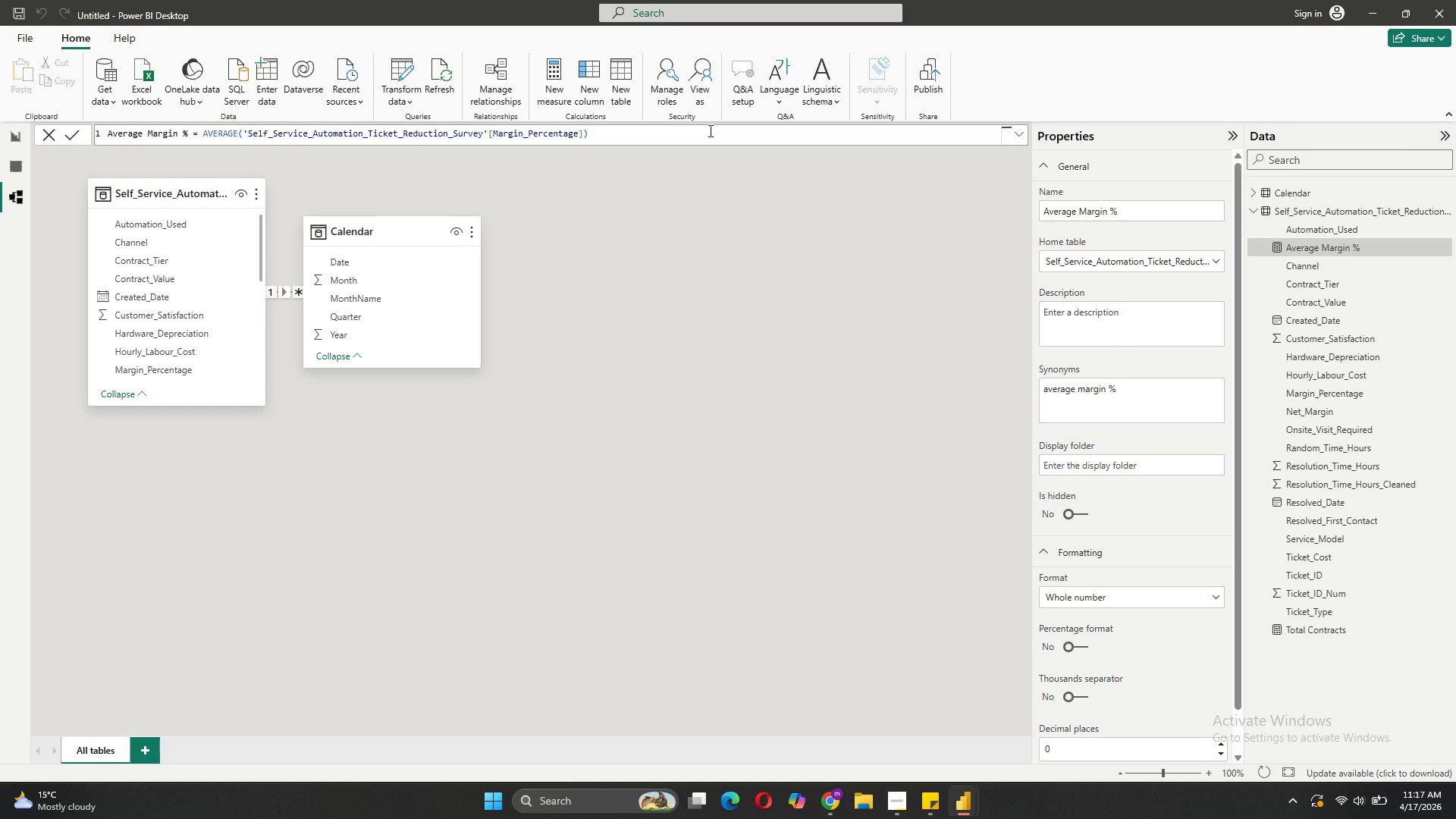 
wait(10.25)
 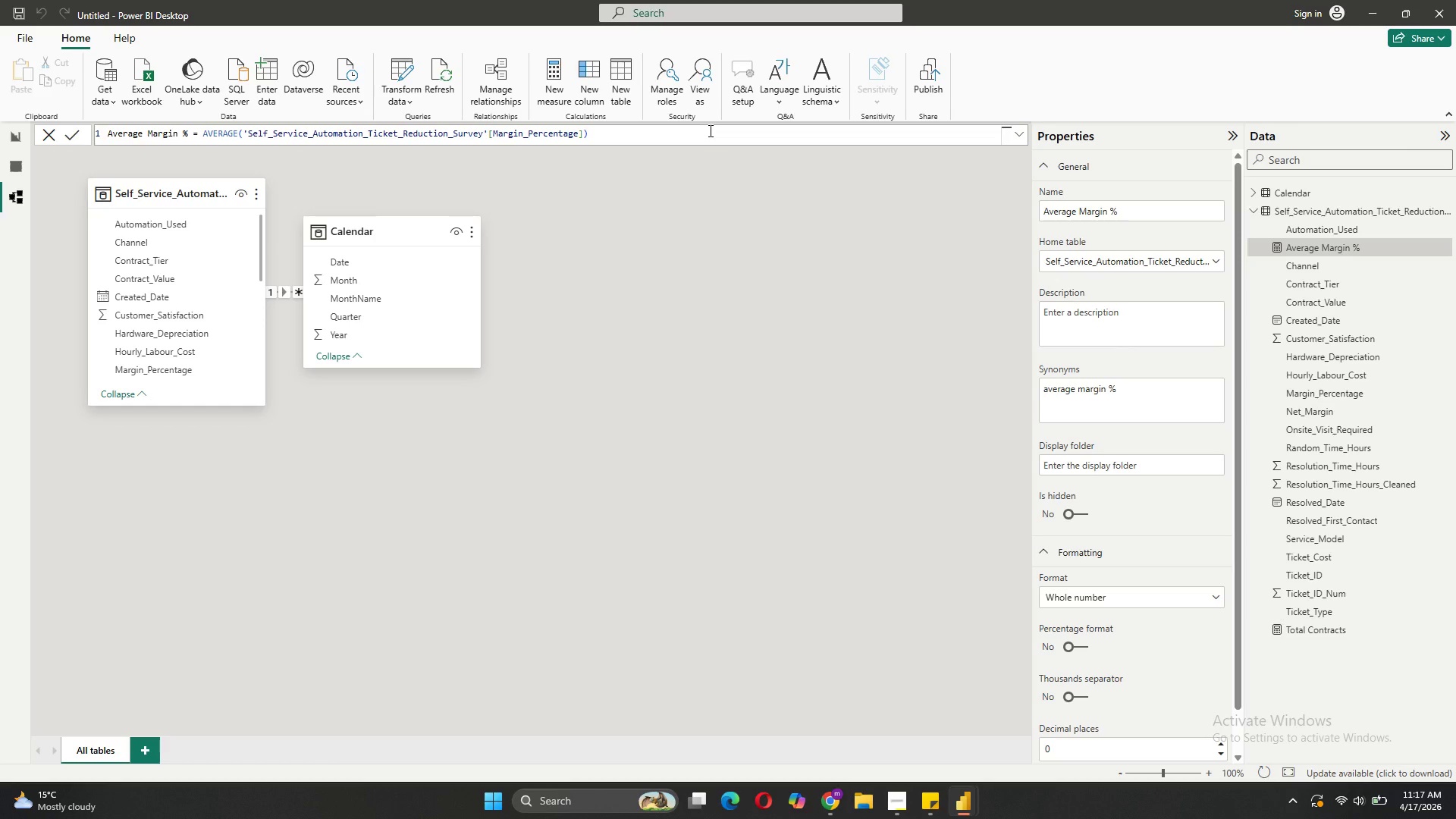 
left_click([551, 89])
 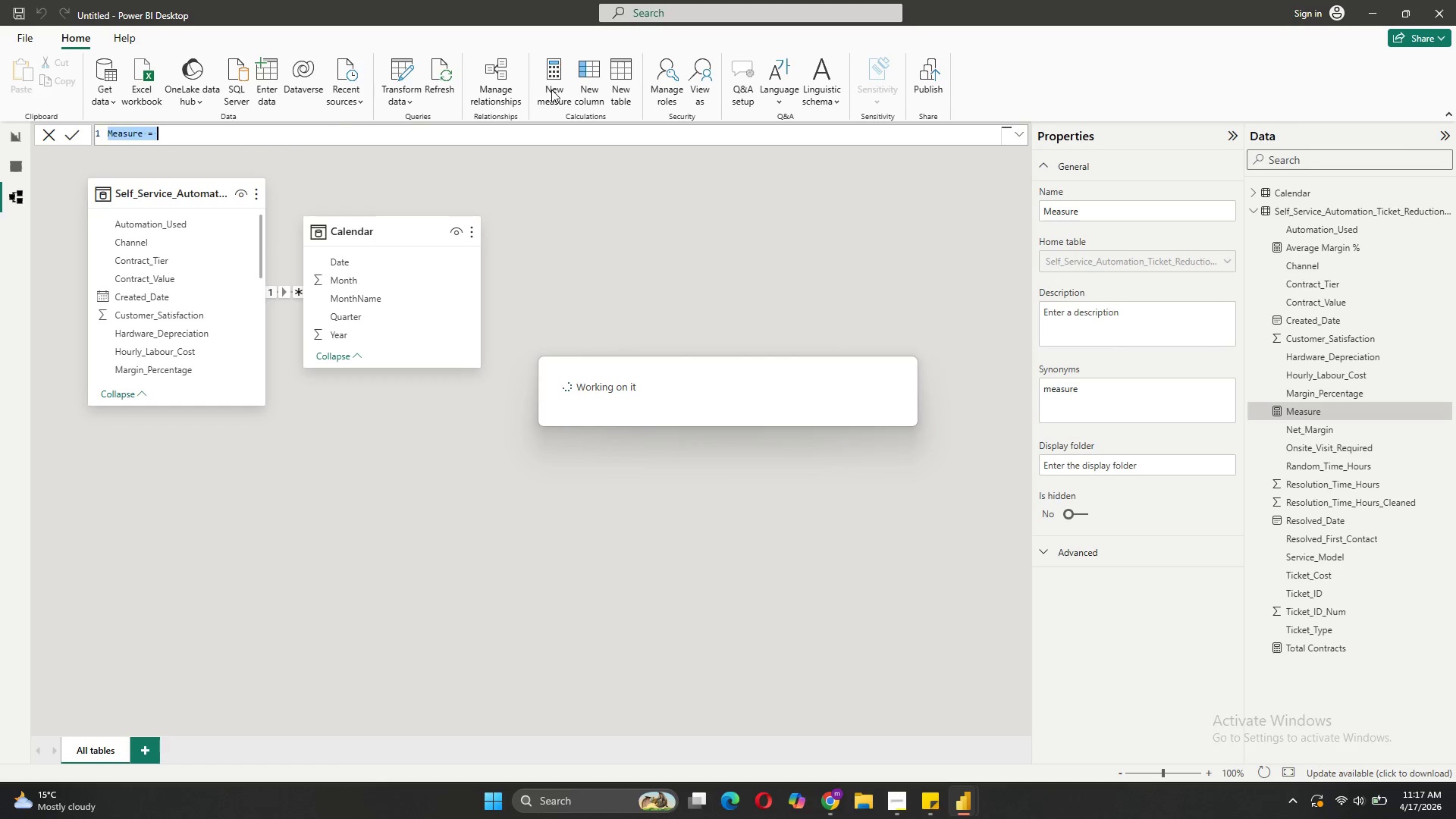 
type(Total Revenue = SUM()
 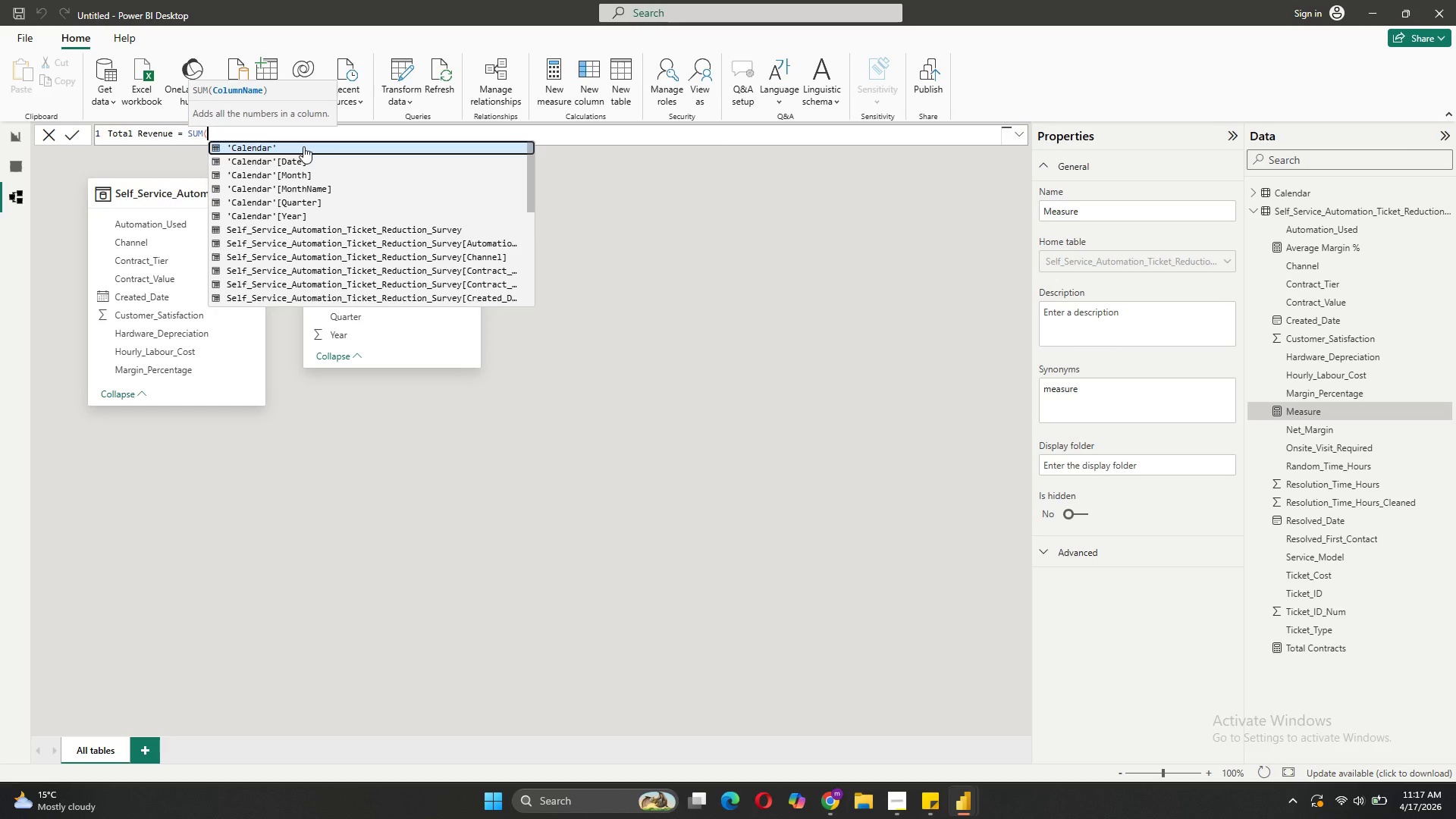 
left_click([469, 268])
 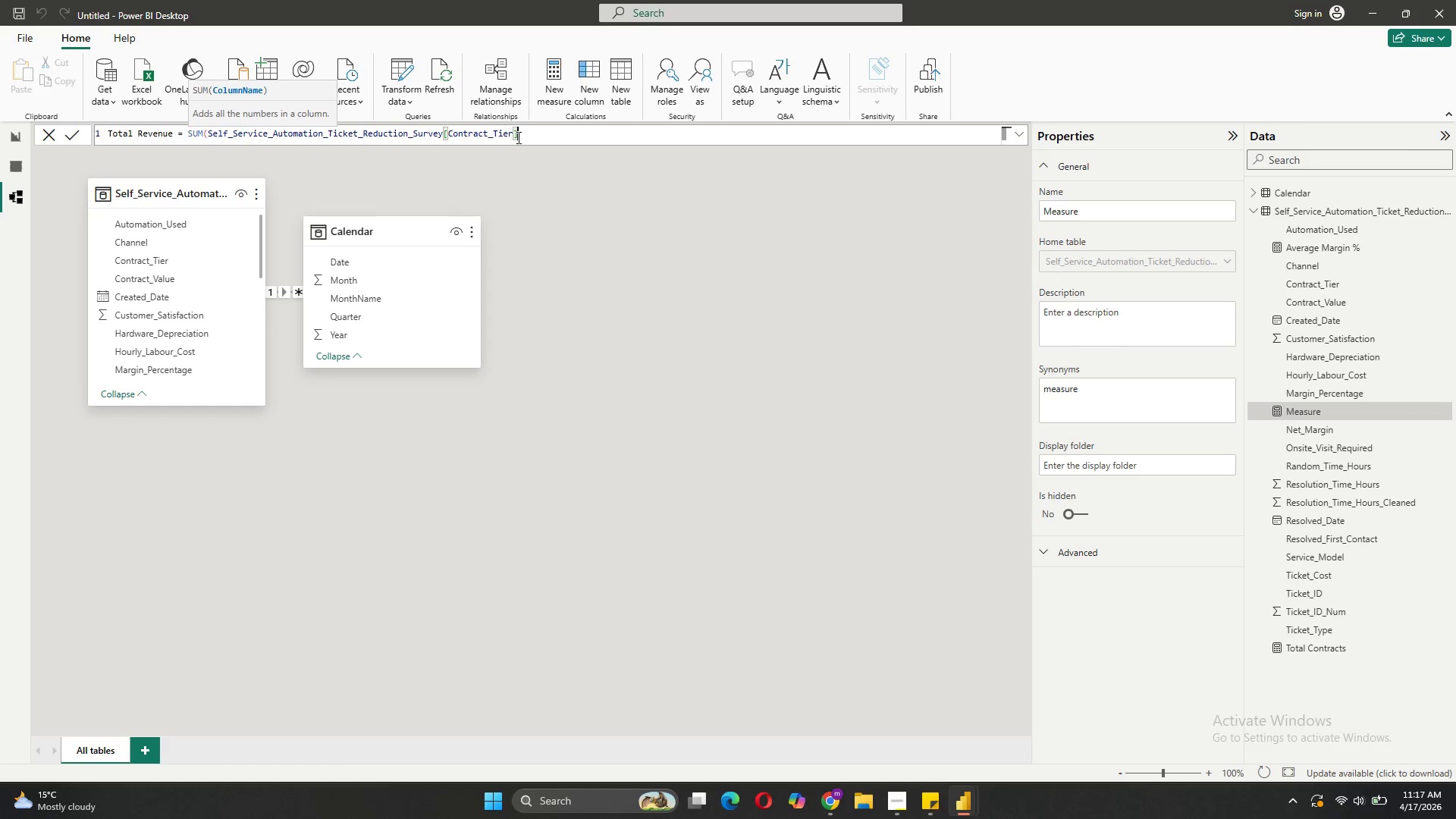 
left_click([513, 134])
 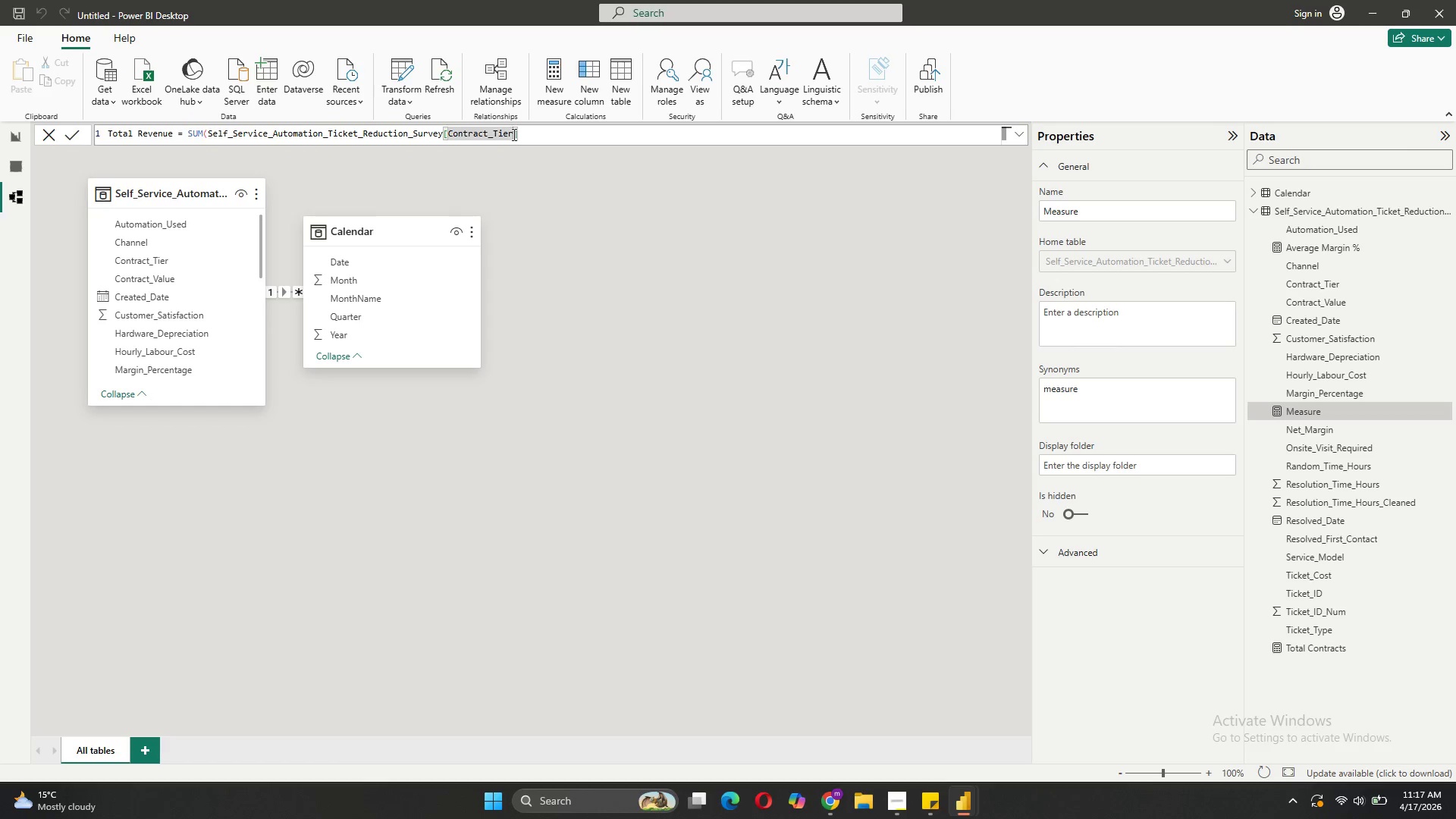 
key(Backspace)
 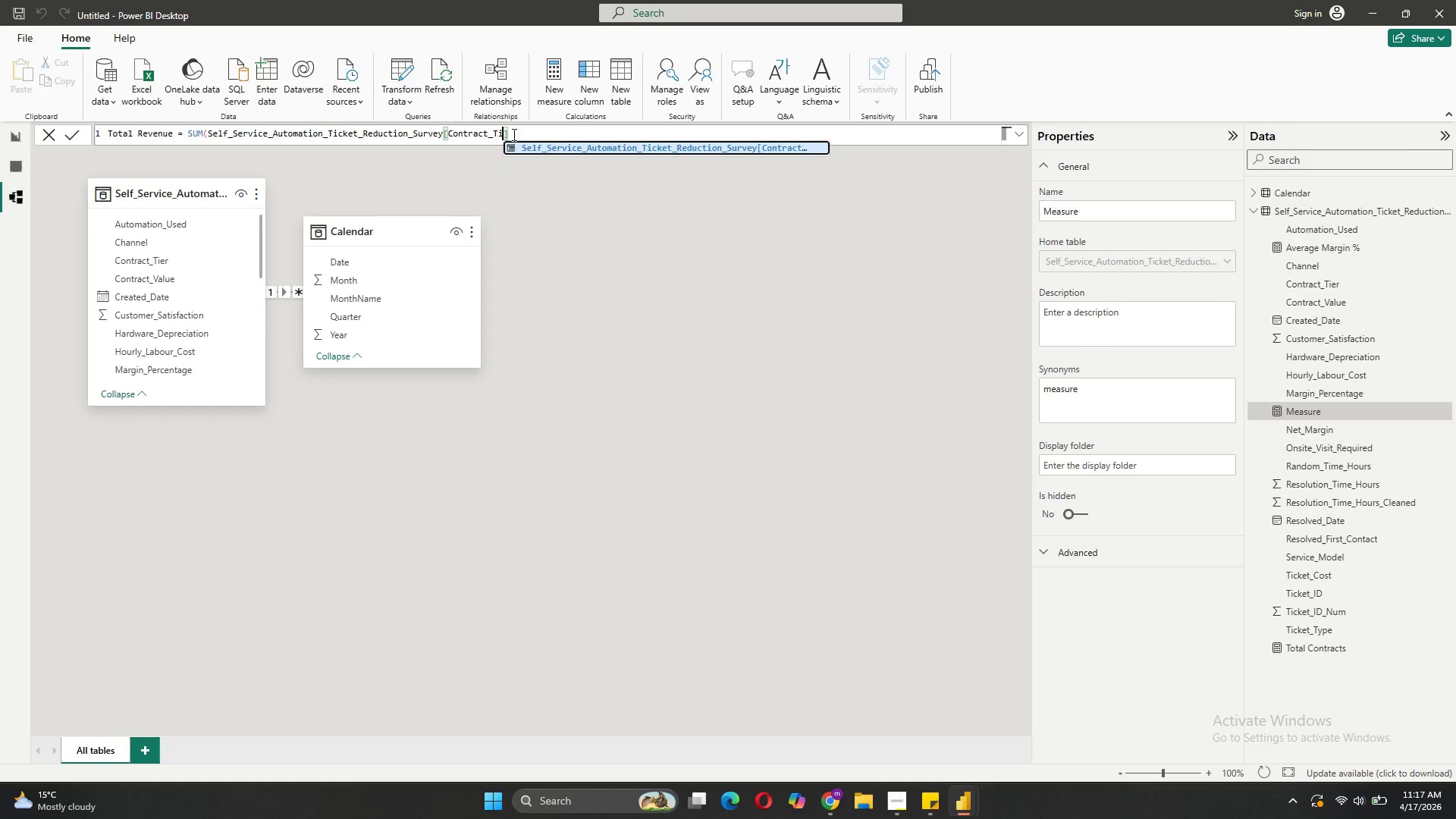 
key(Backspace)
 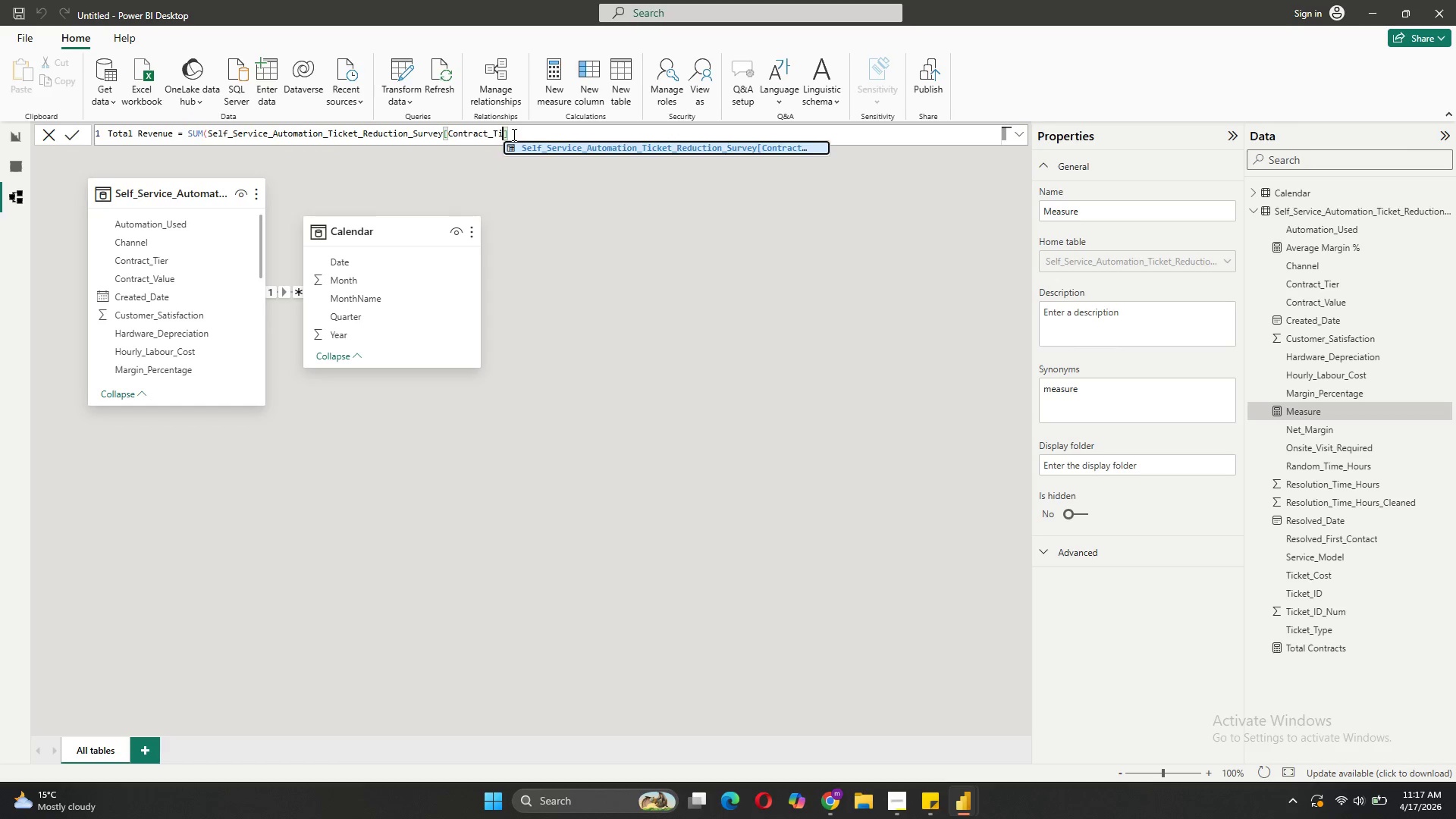 
key(Backspace)
 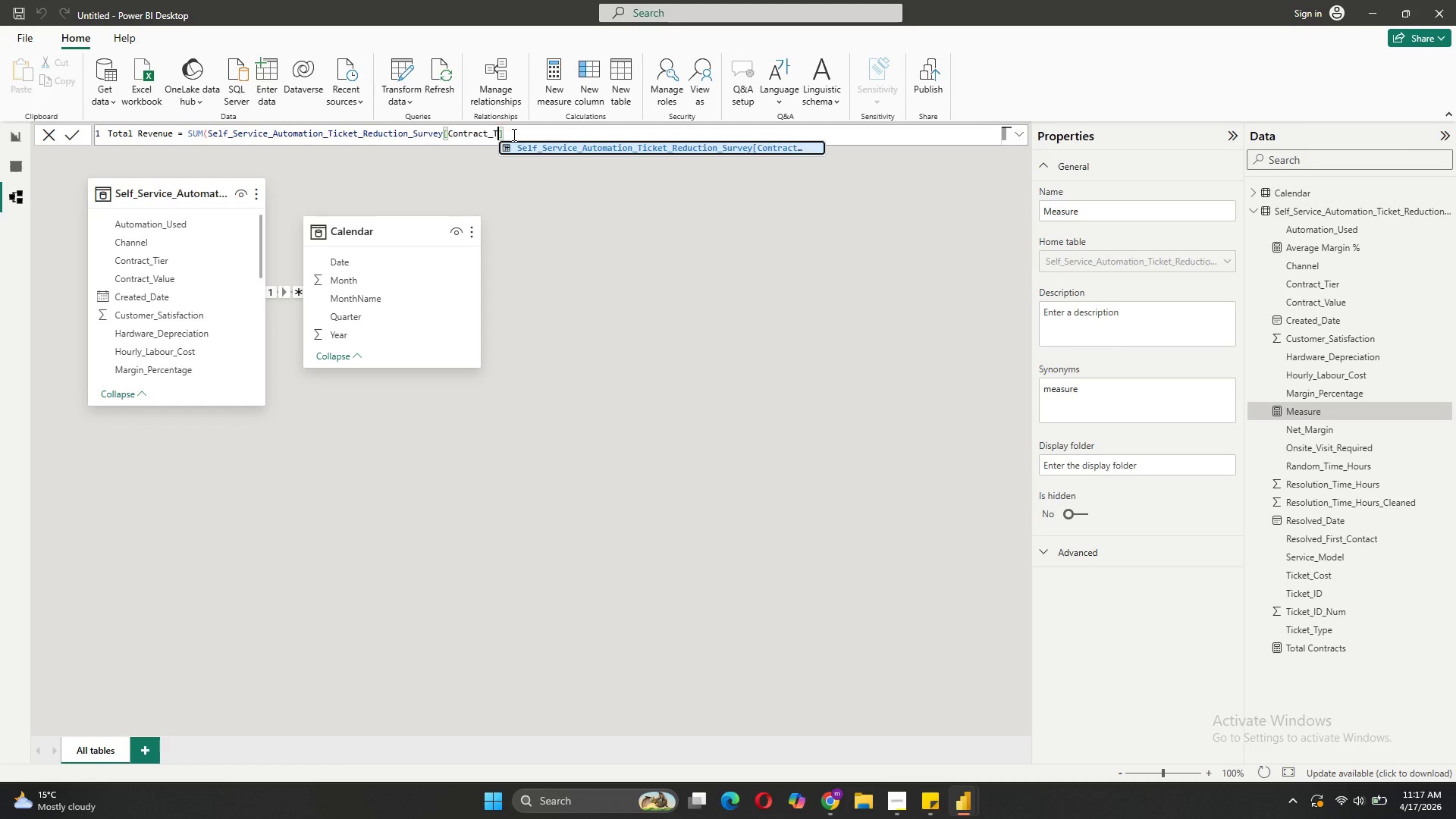 
key(Backspace)
 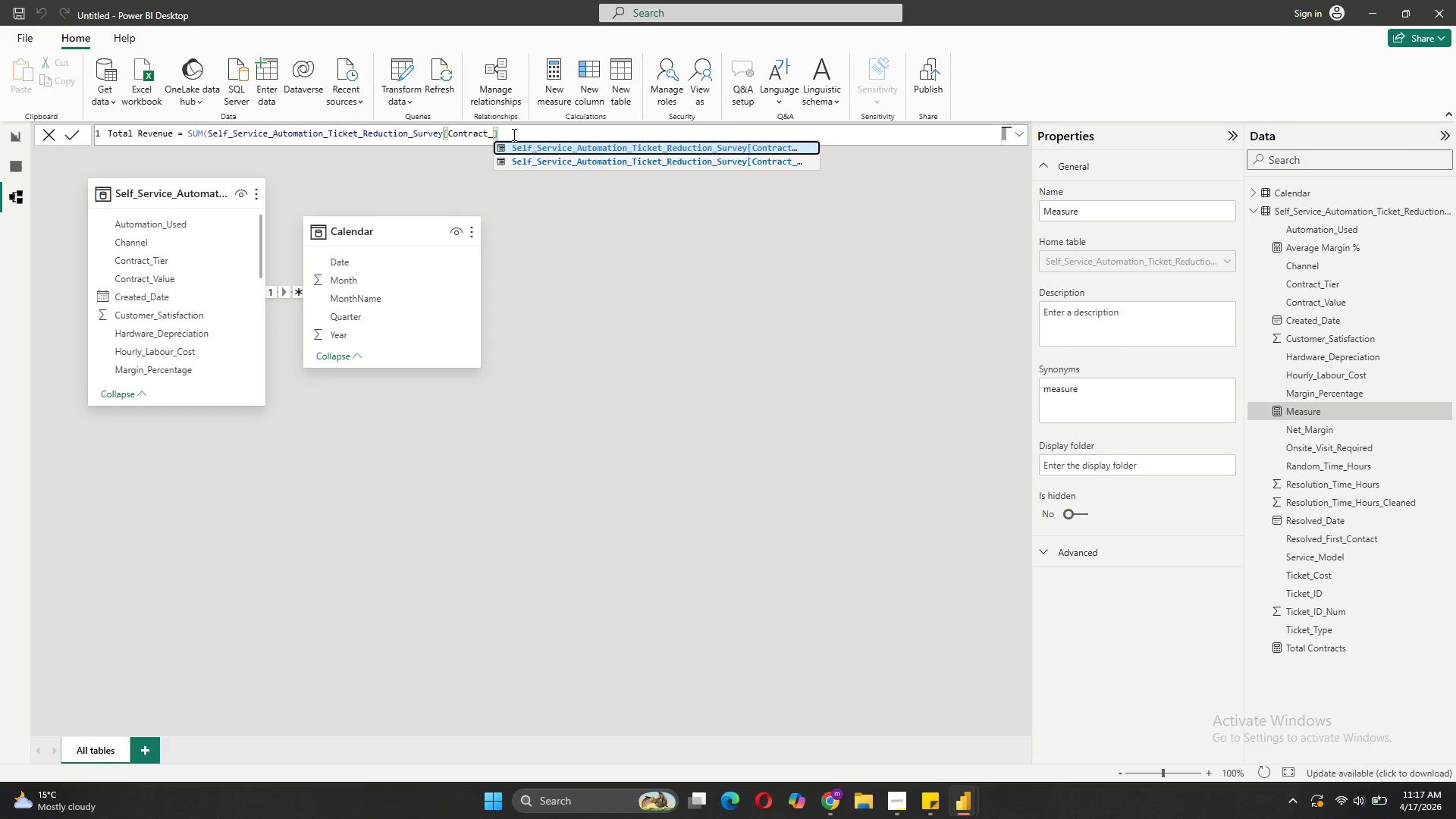 
key(CapsLock)
 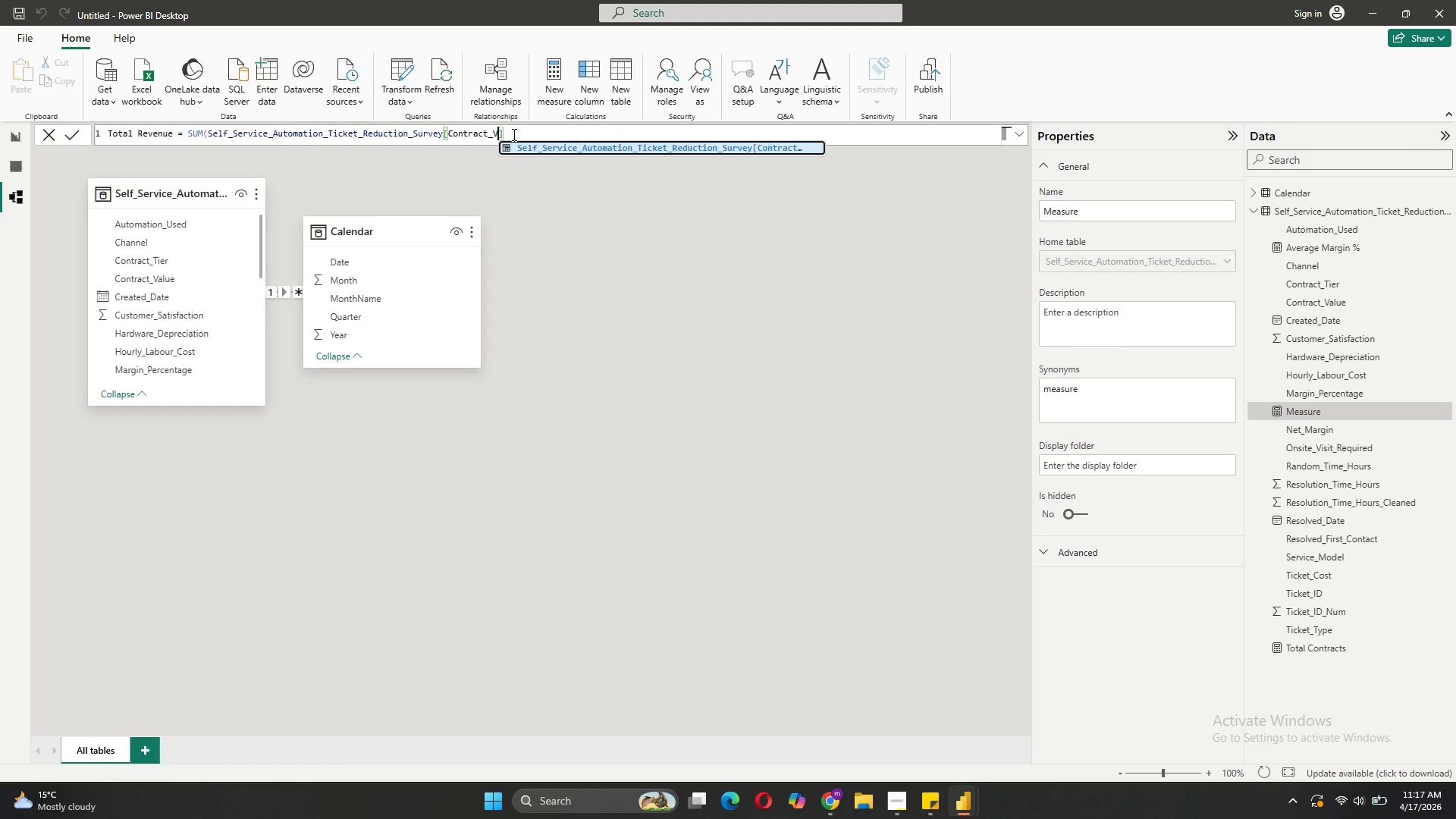 
key(V)
 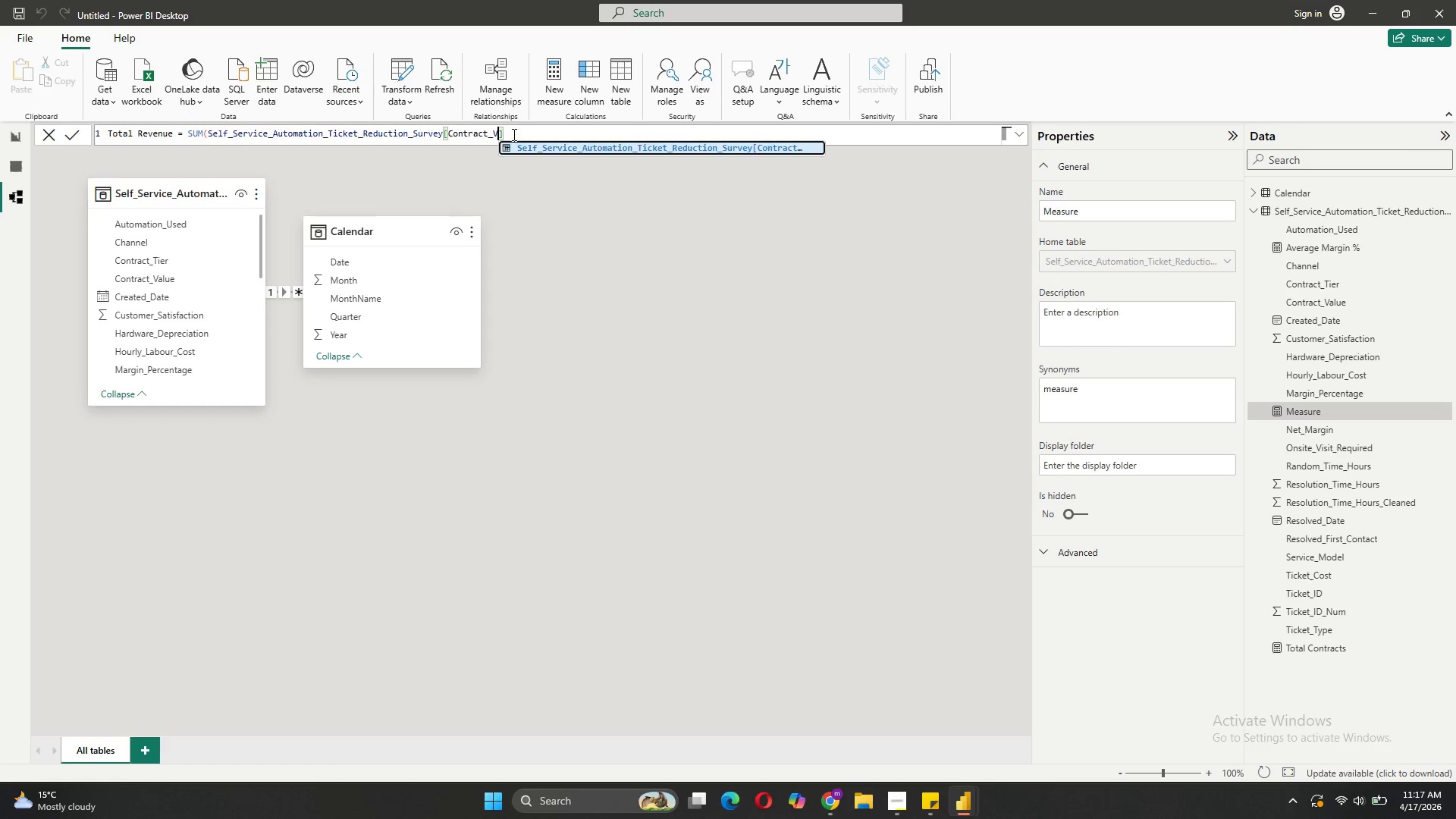 
key(CapsLock)
 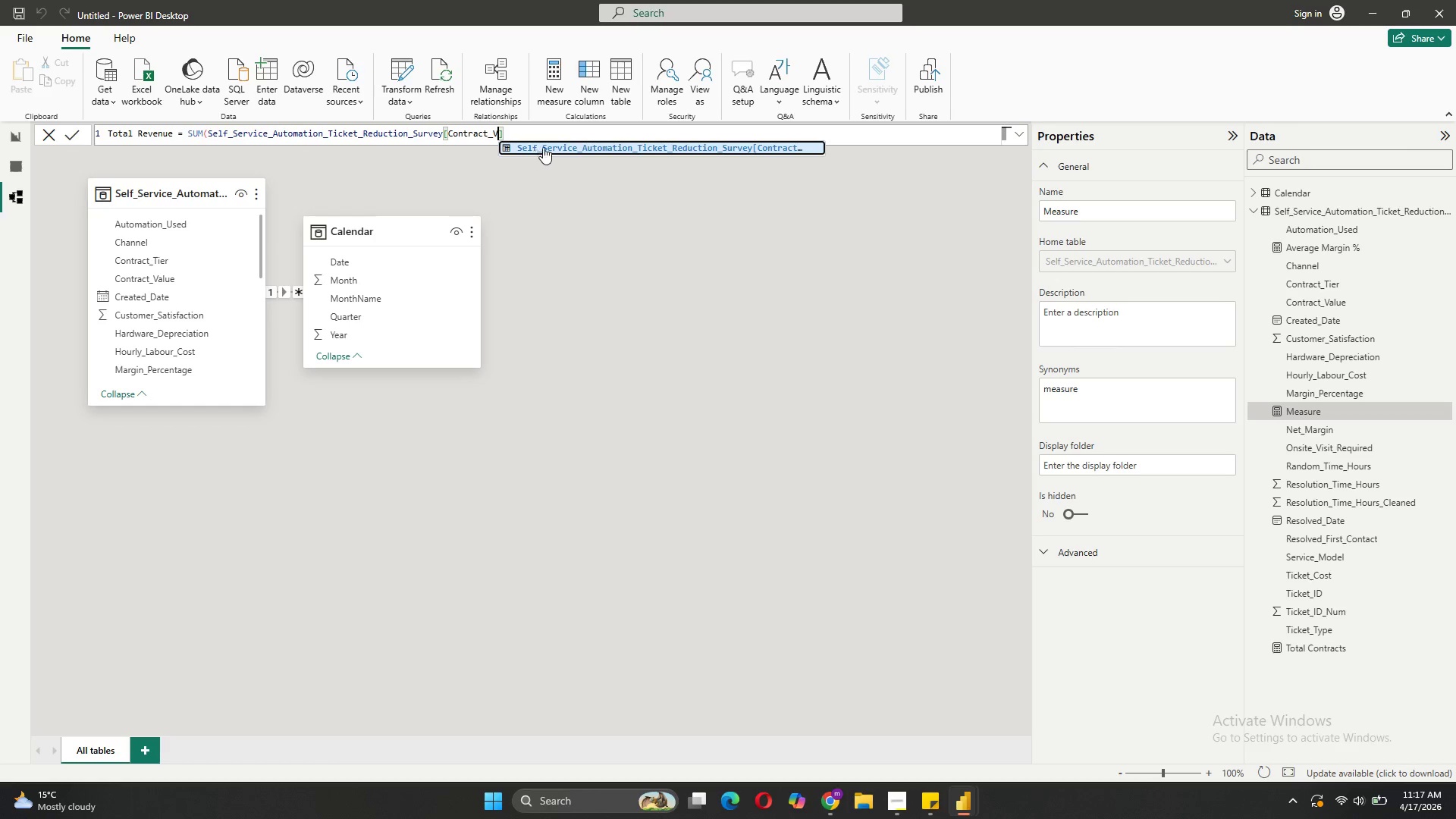 
wait(5.48)
 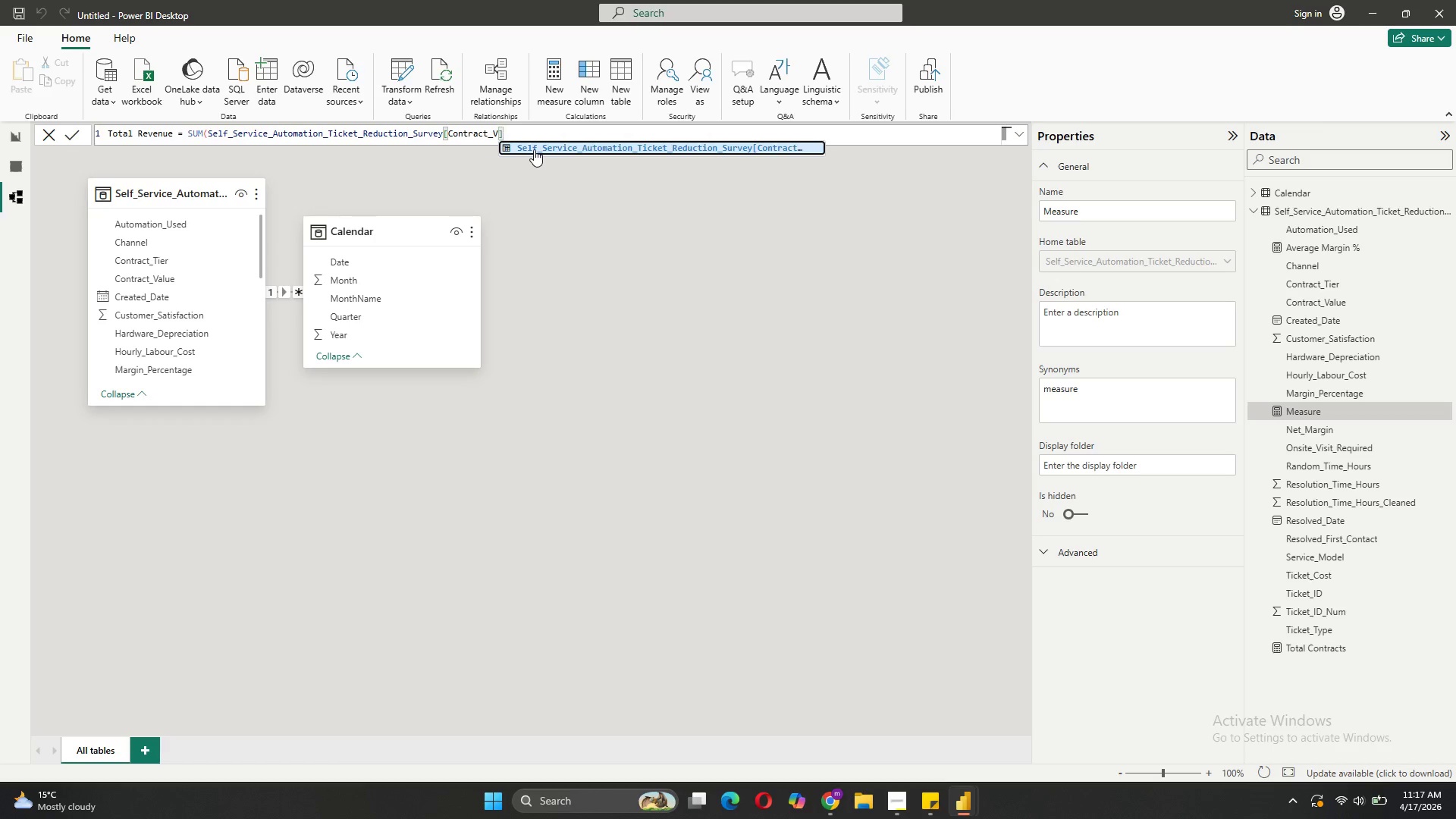 
type(alue)
 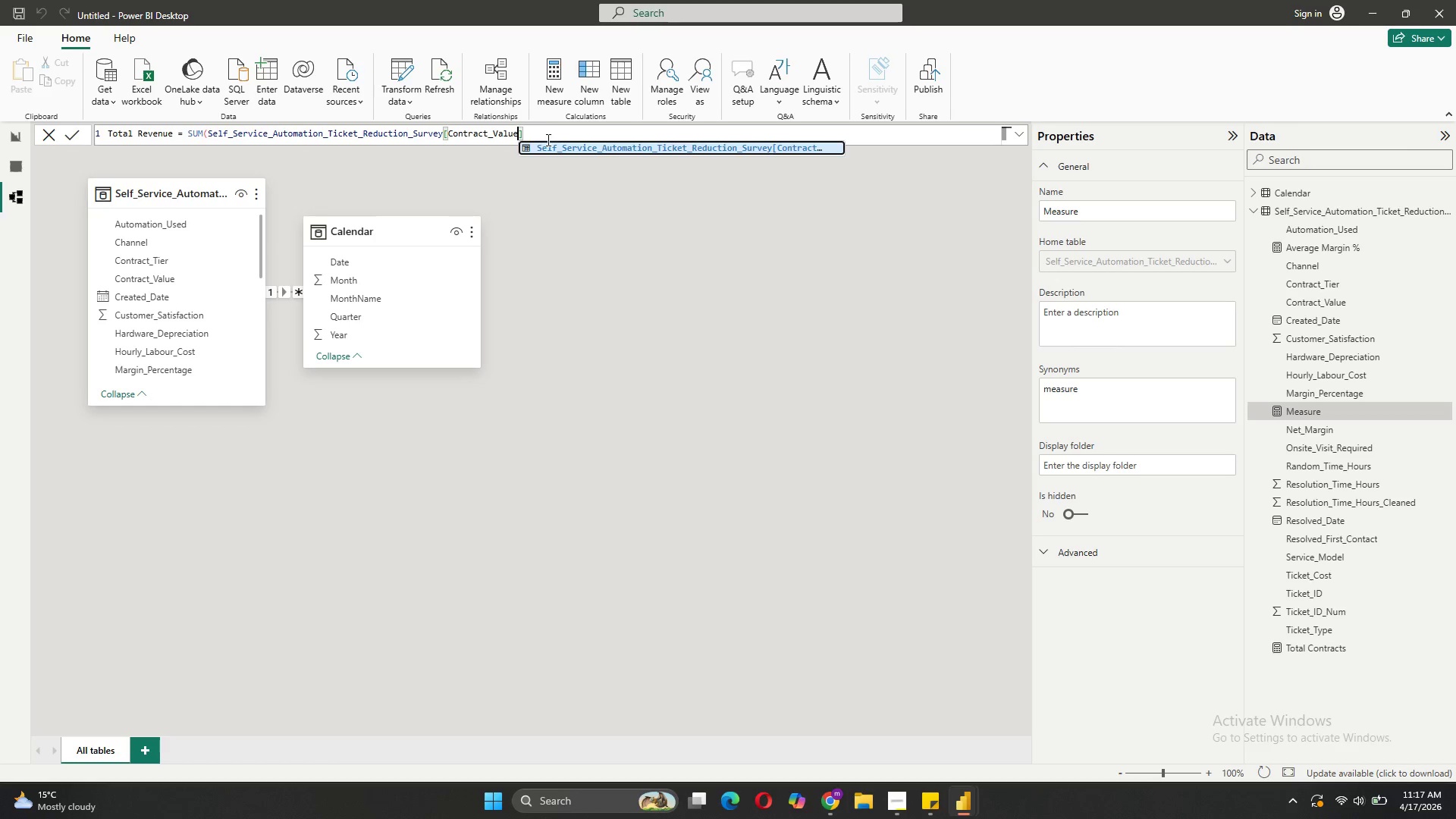 
left_click([542, 136])
 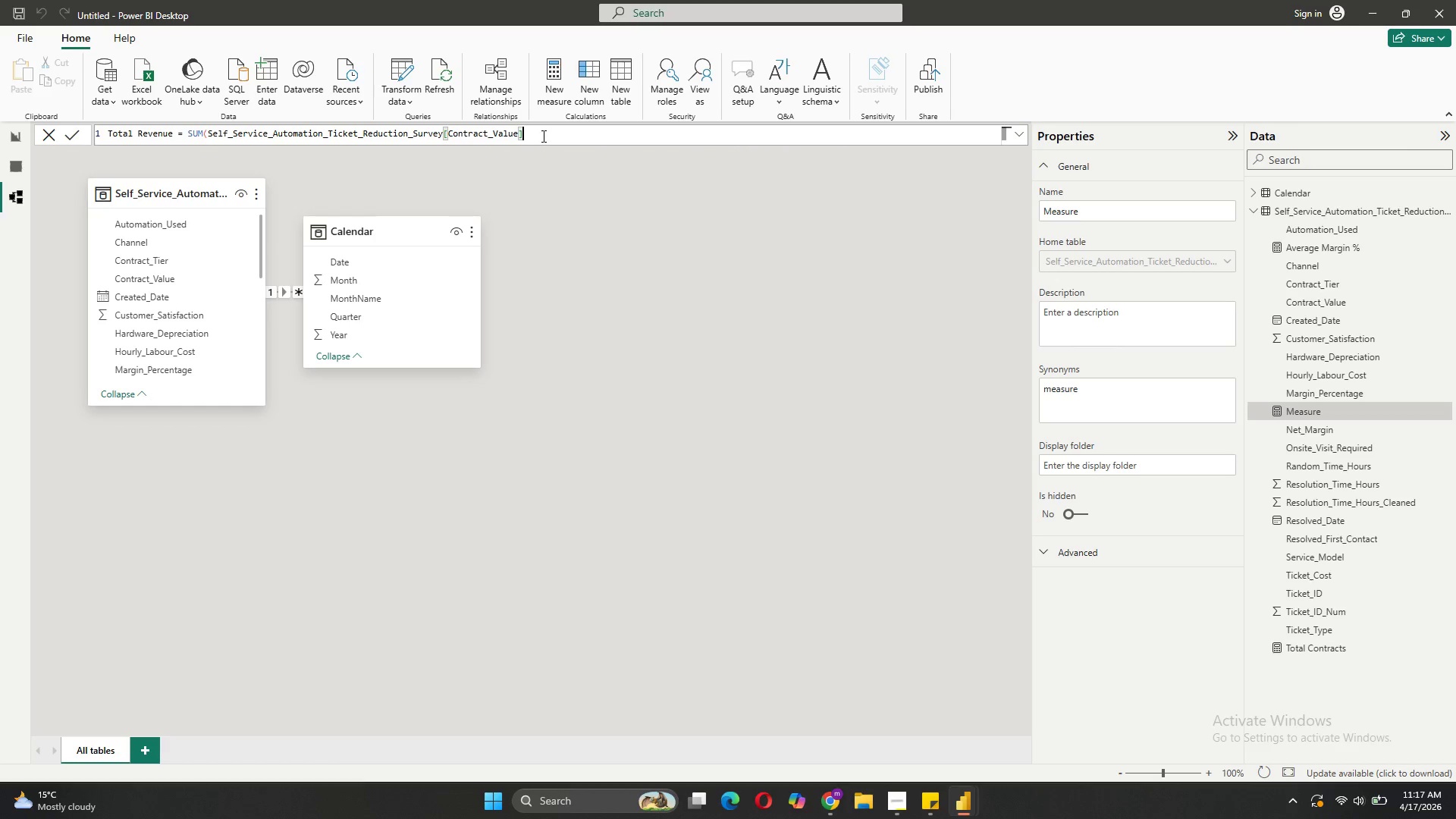 
key(Shift+0)
 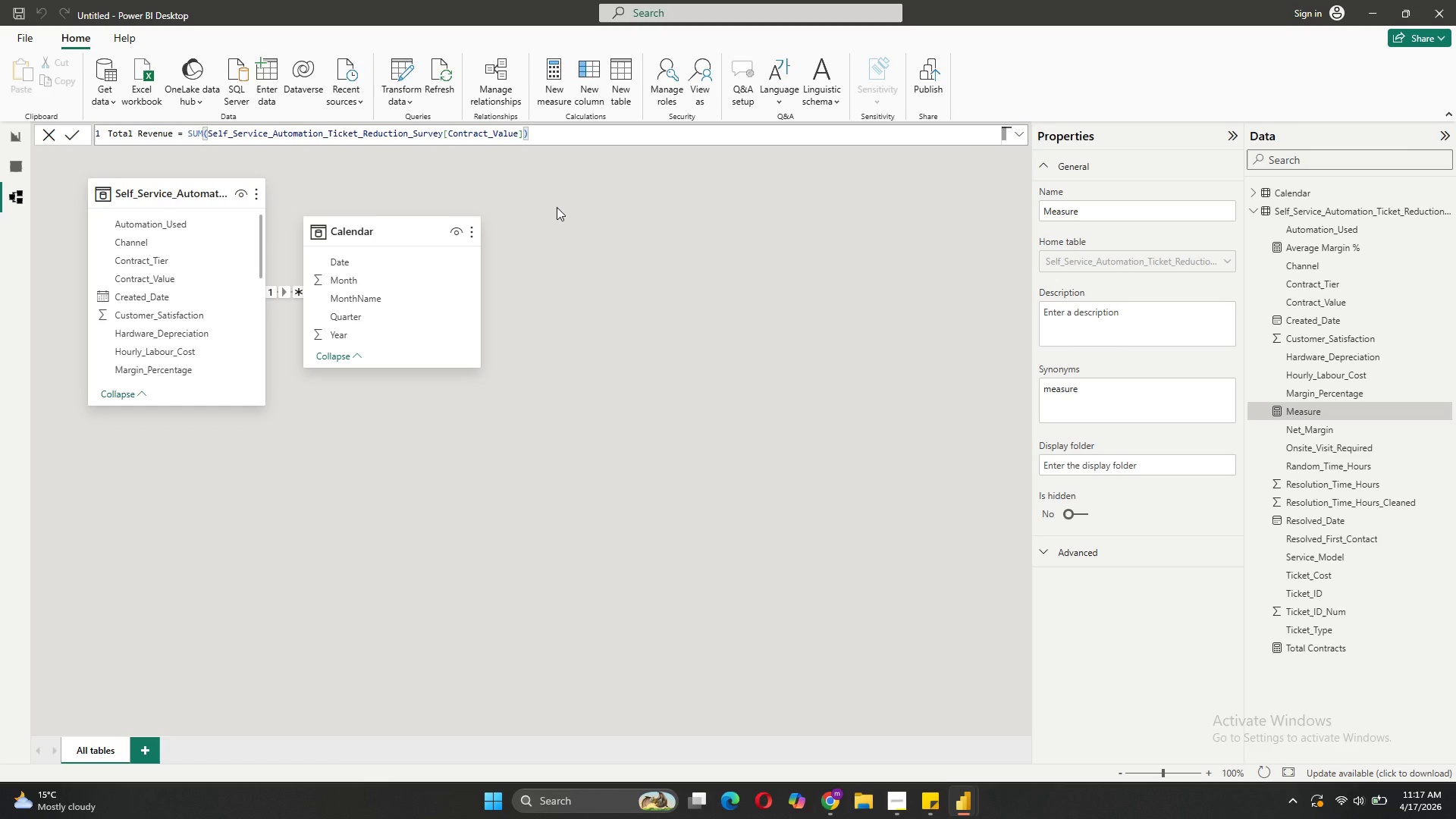 
key(Enter)
 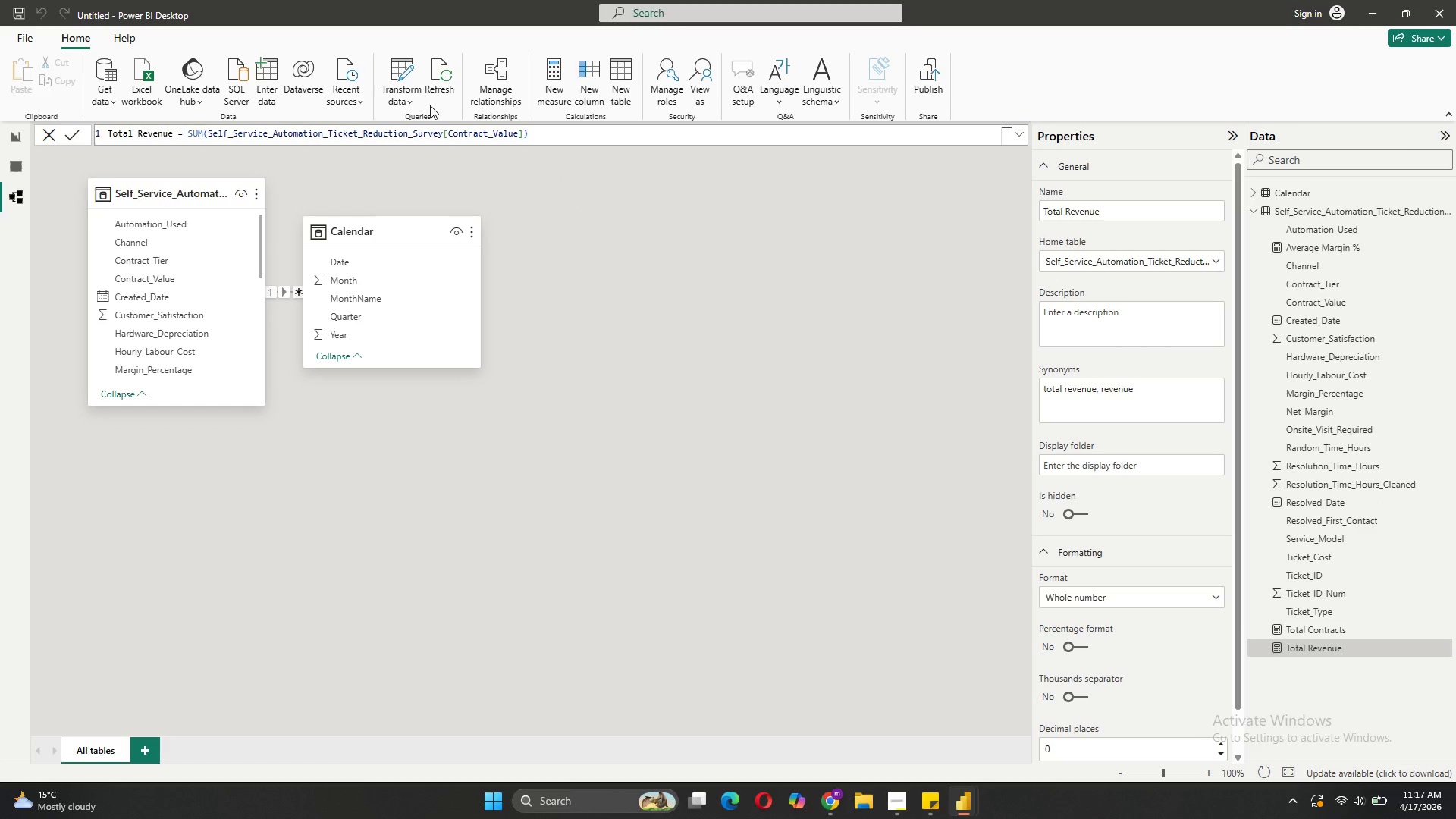 
left_click_drag(start_coordinate=[542, 130], to_coordinate=[104, 132])
 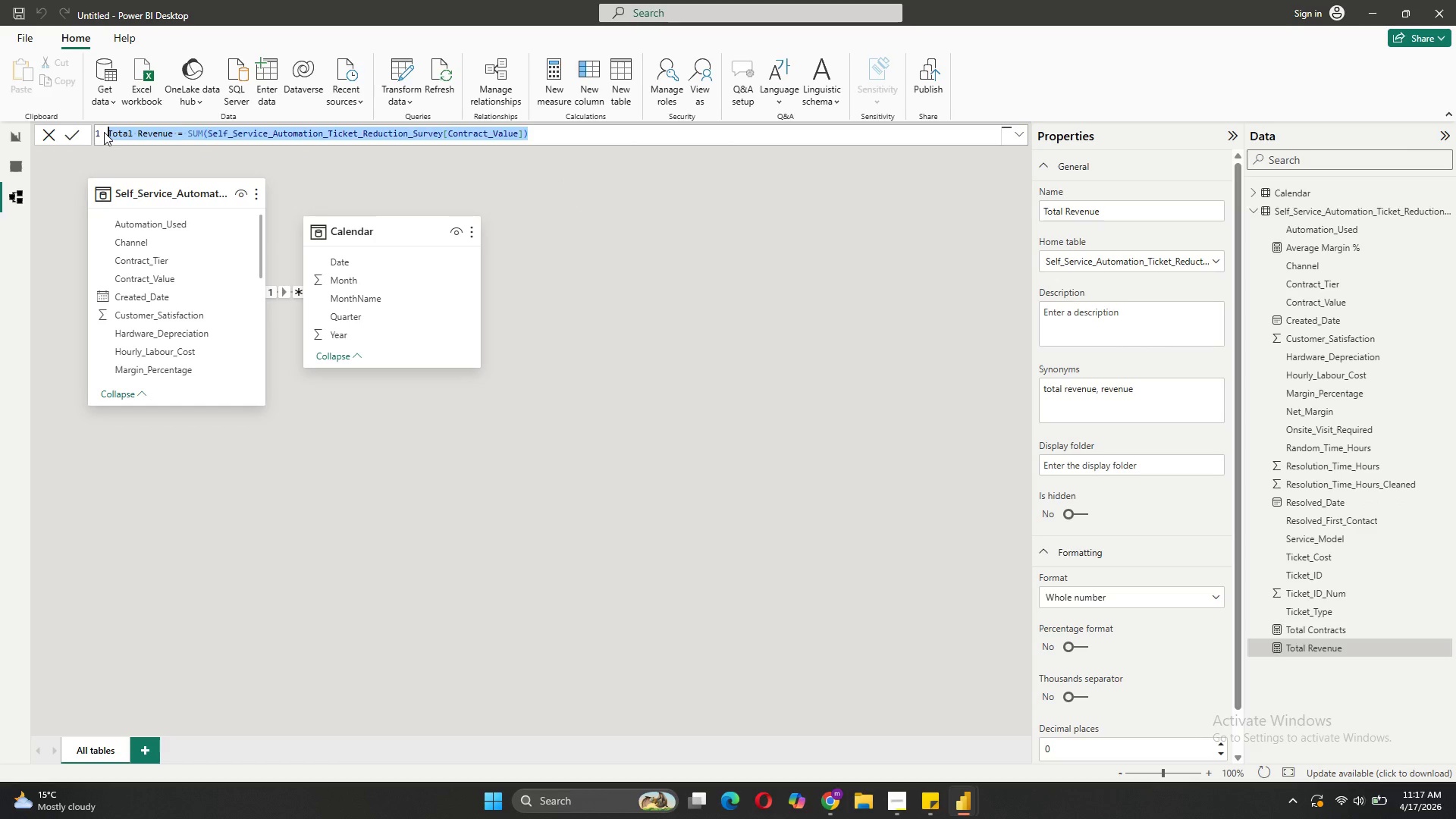 
key(Backspace)
type(Total Cost =SUMX)
 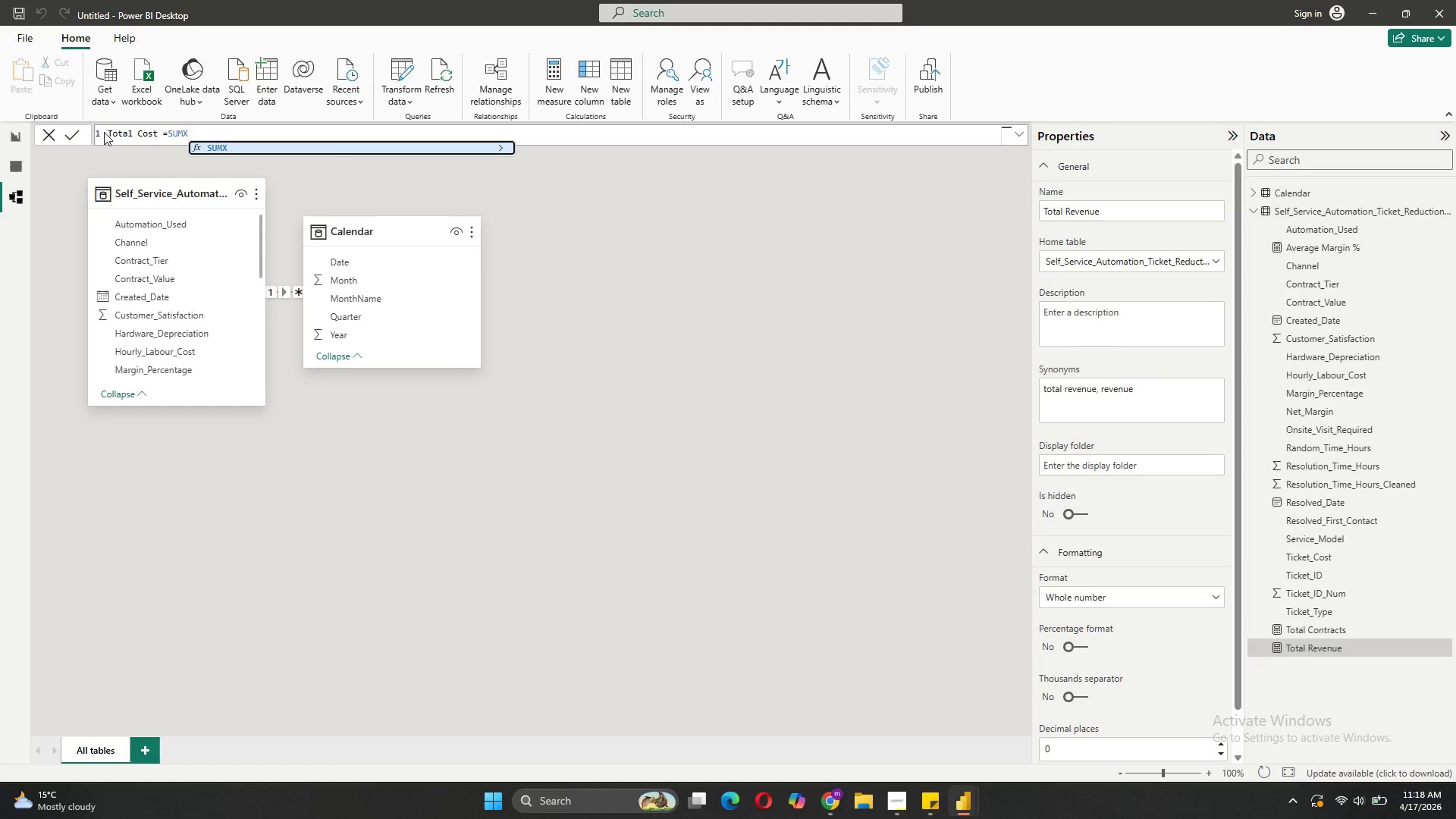 
key(ArrowLeft)
 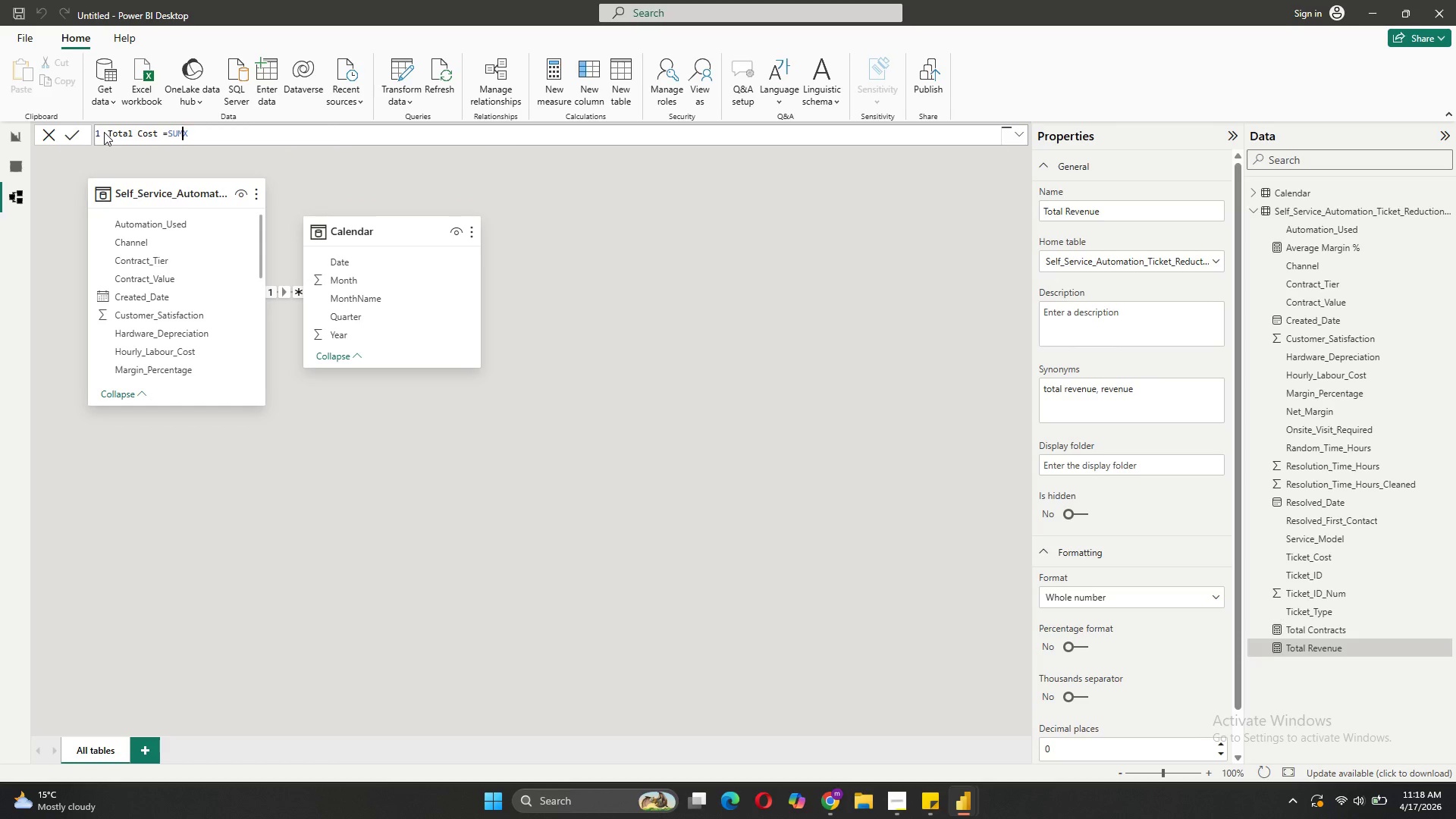 
key(ArrowLeft)
 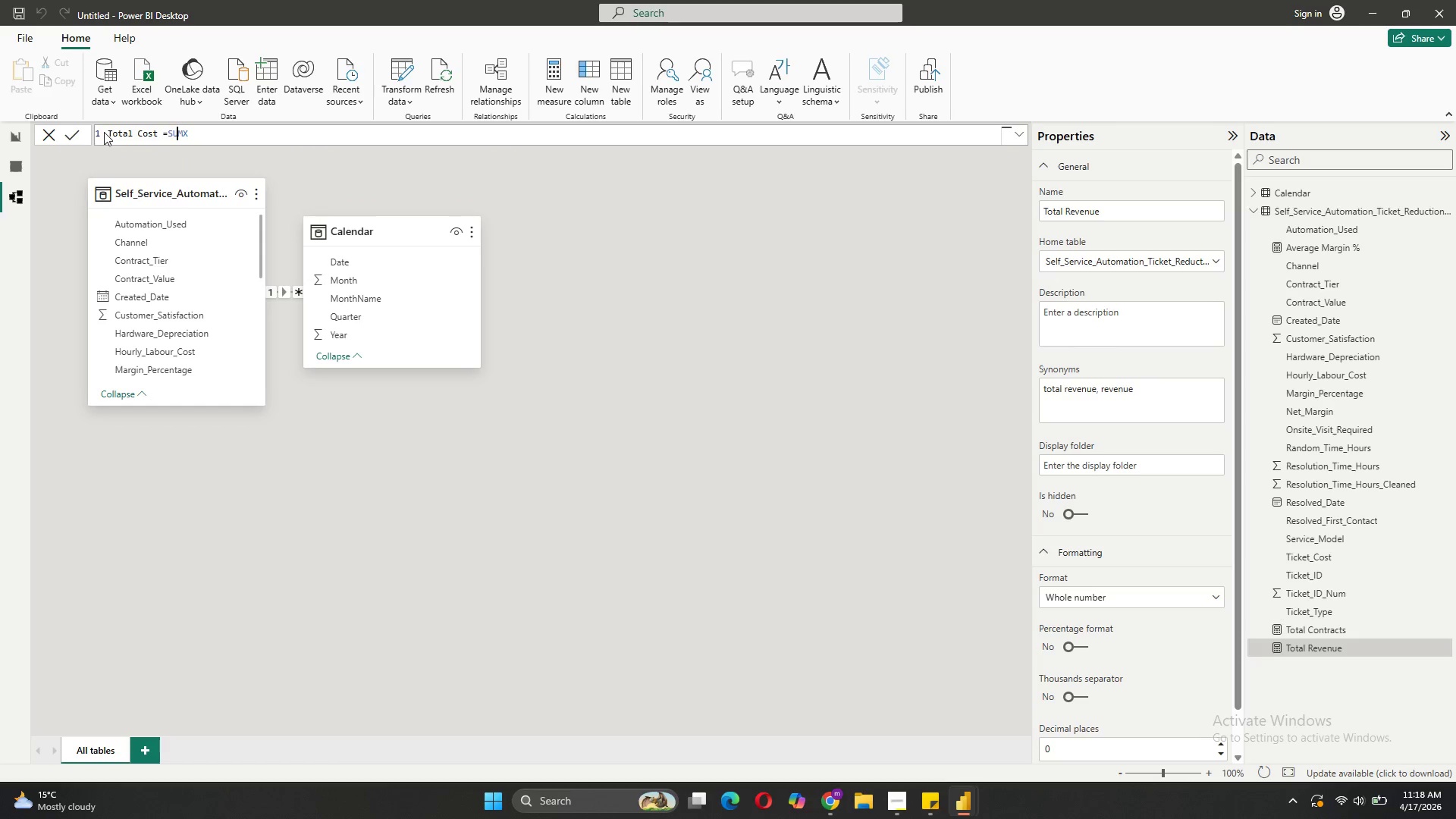 
key(ArrowLeft)
 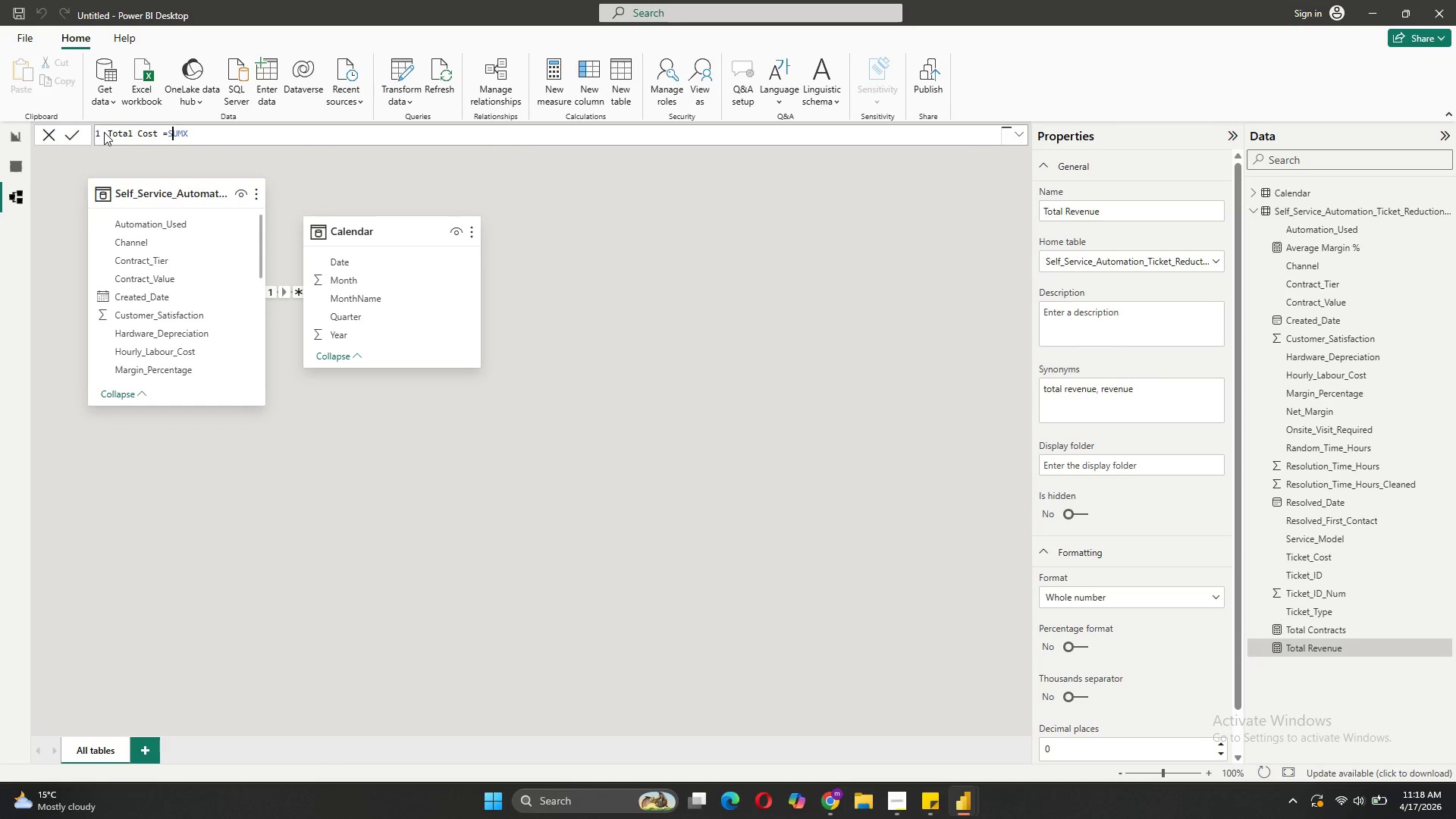 
key(ArrowLeft)
 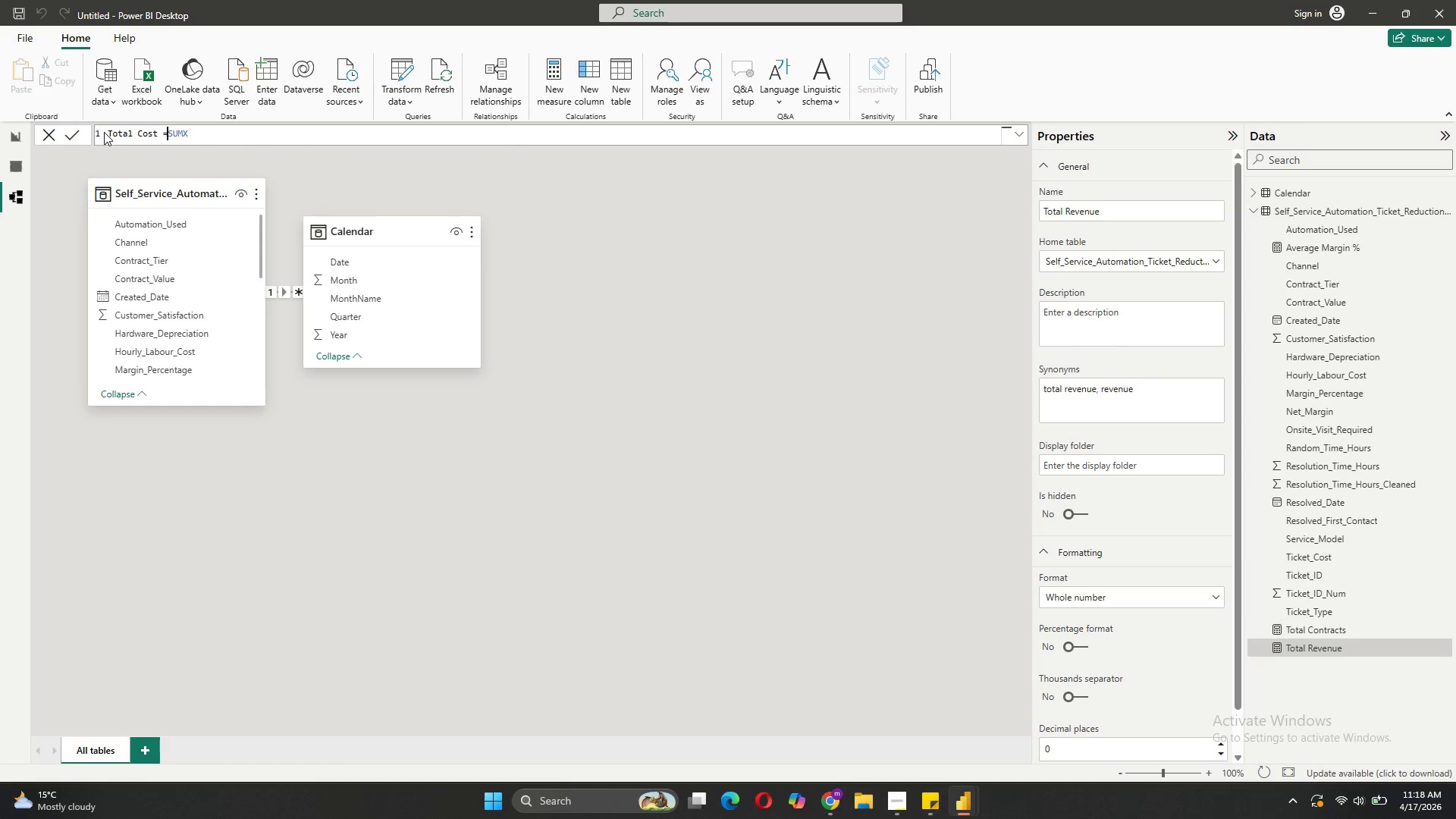 
key(Space)
 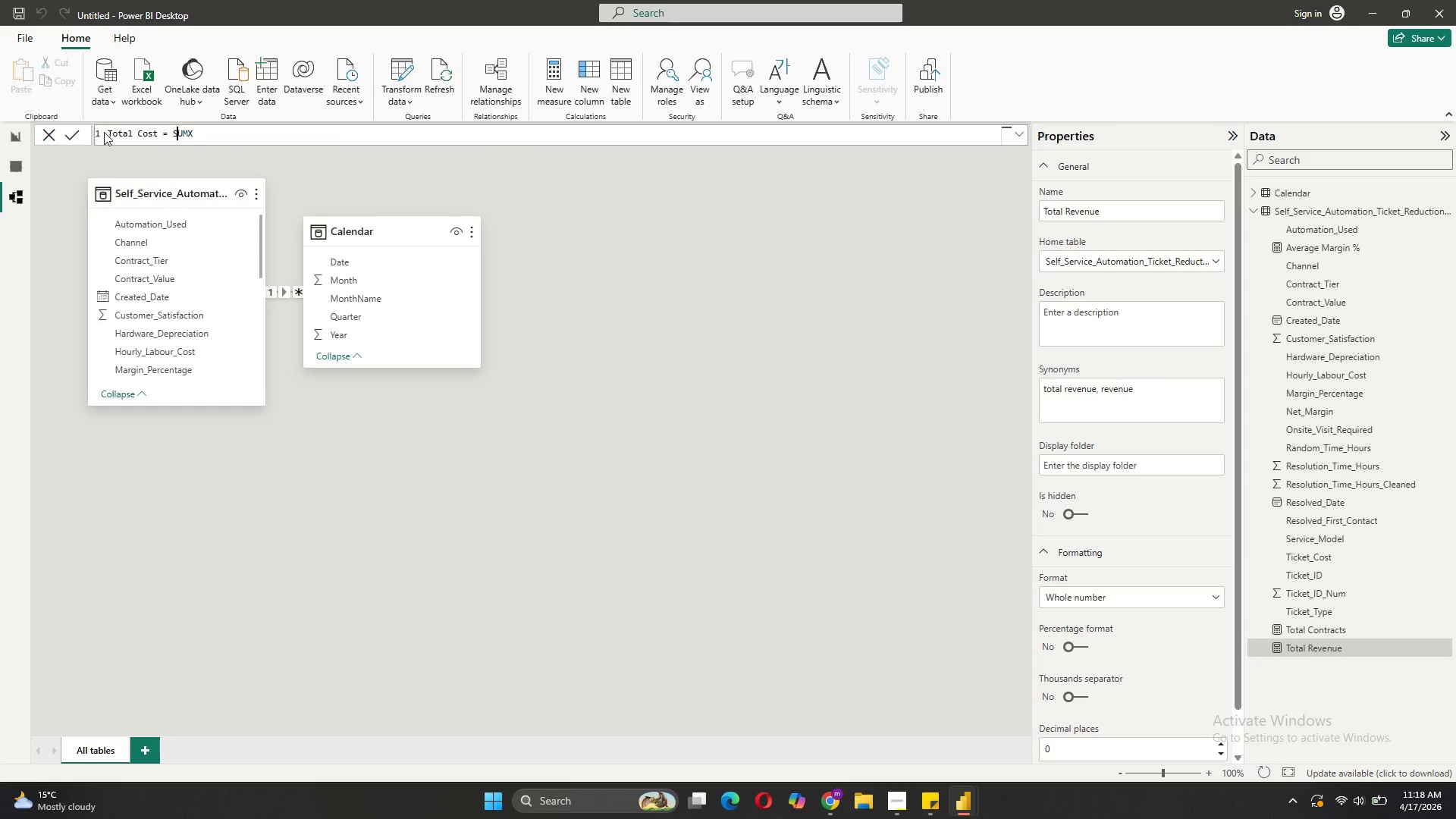 
key(ArrowRight)
 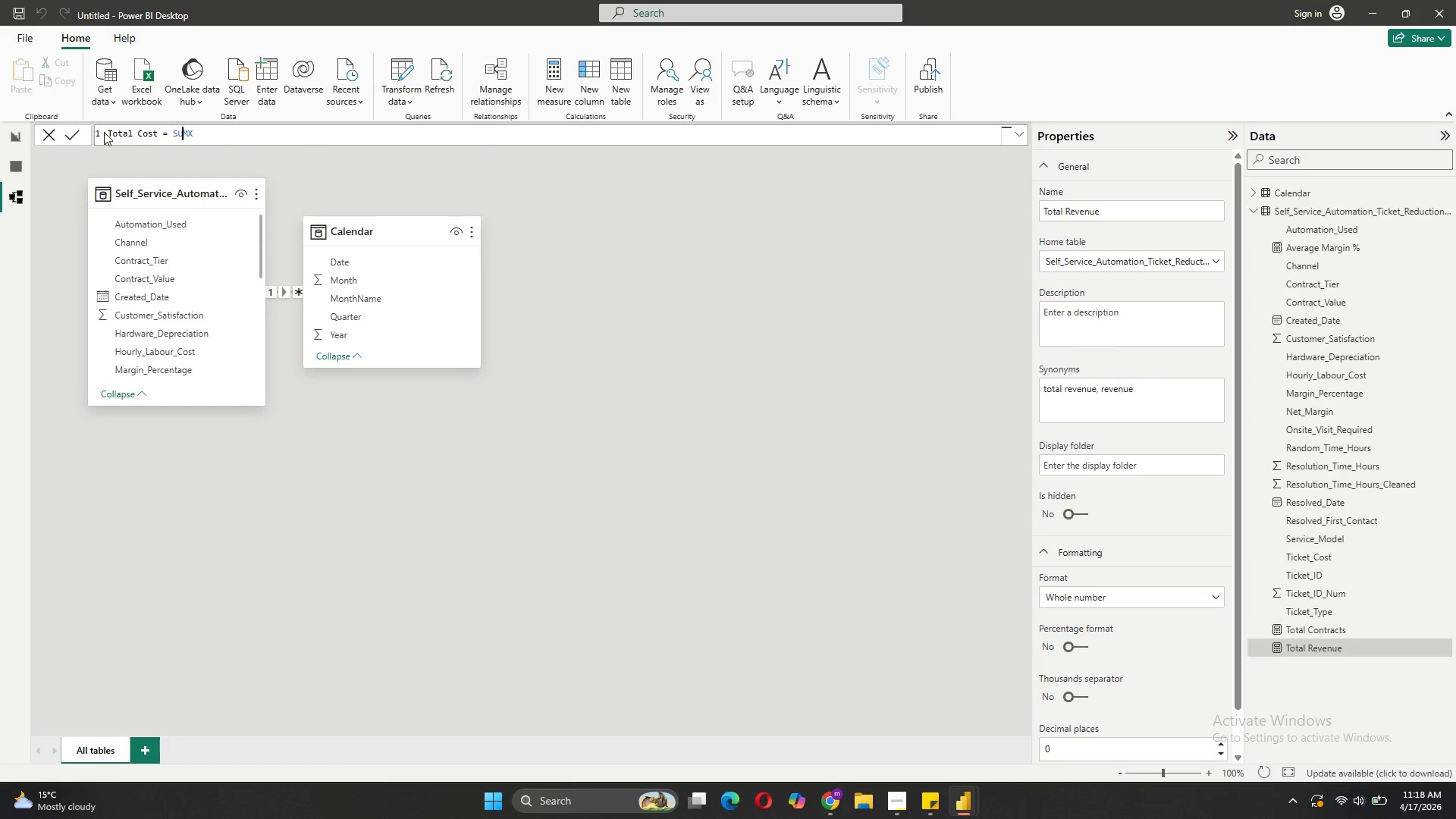 
key(ArrowRight)
 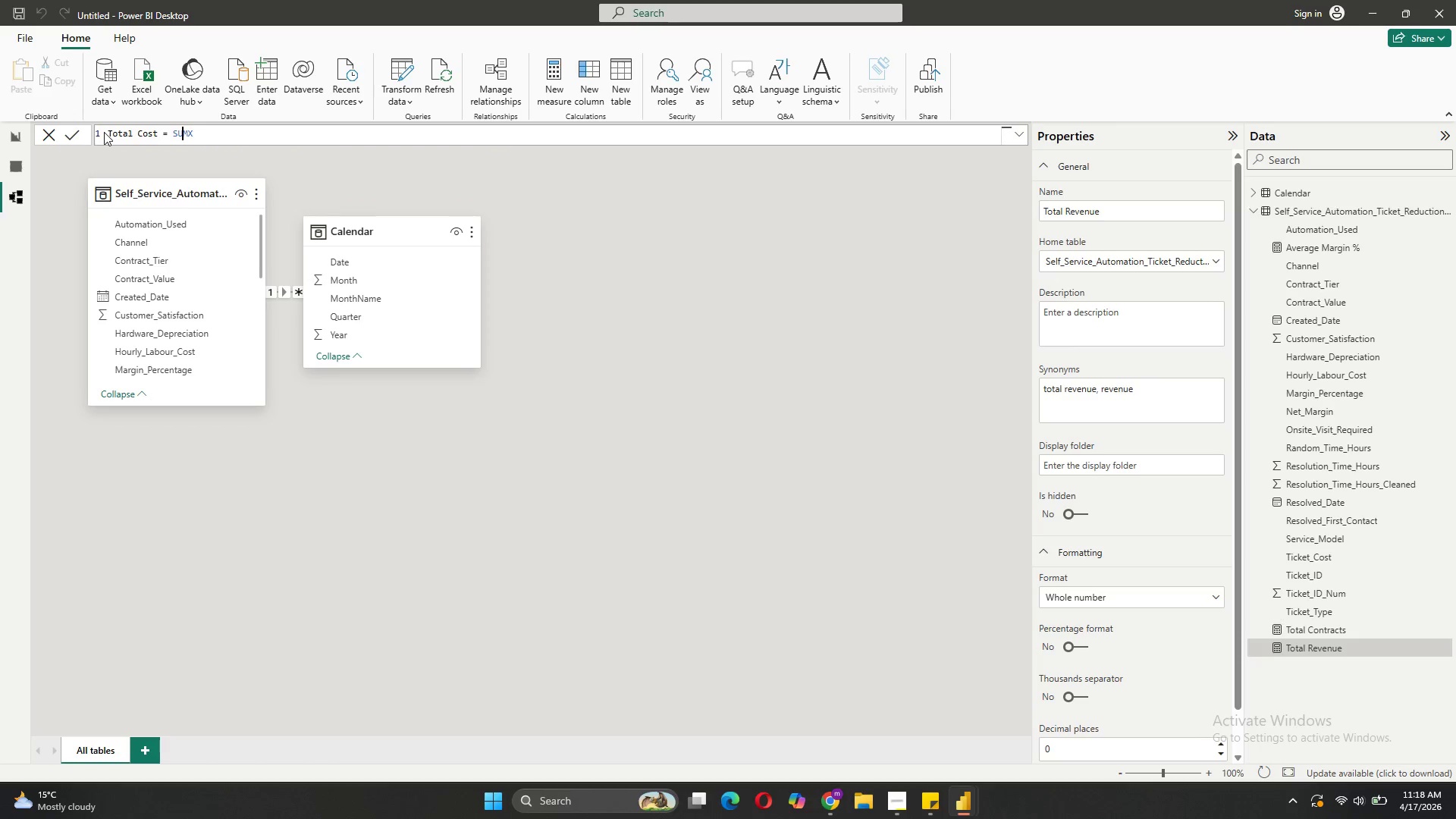 
key(ArrowRight)
 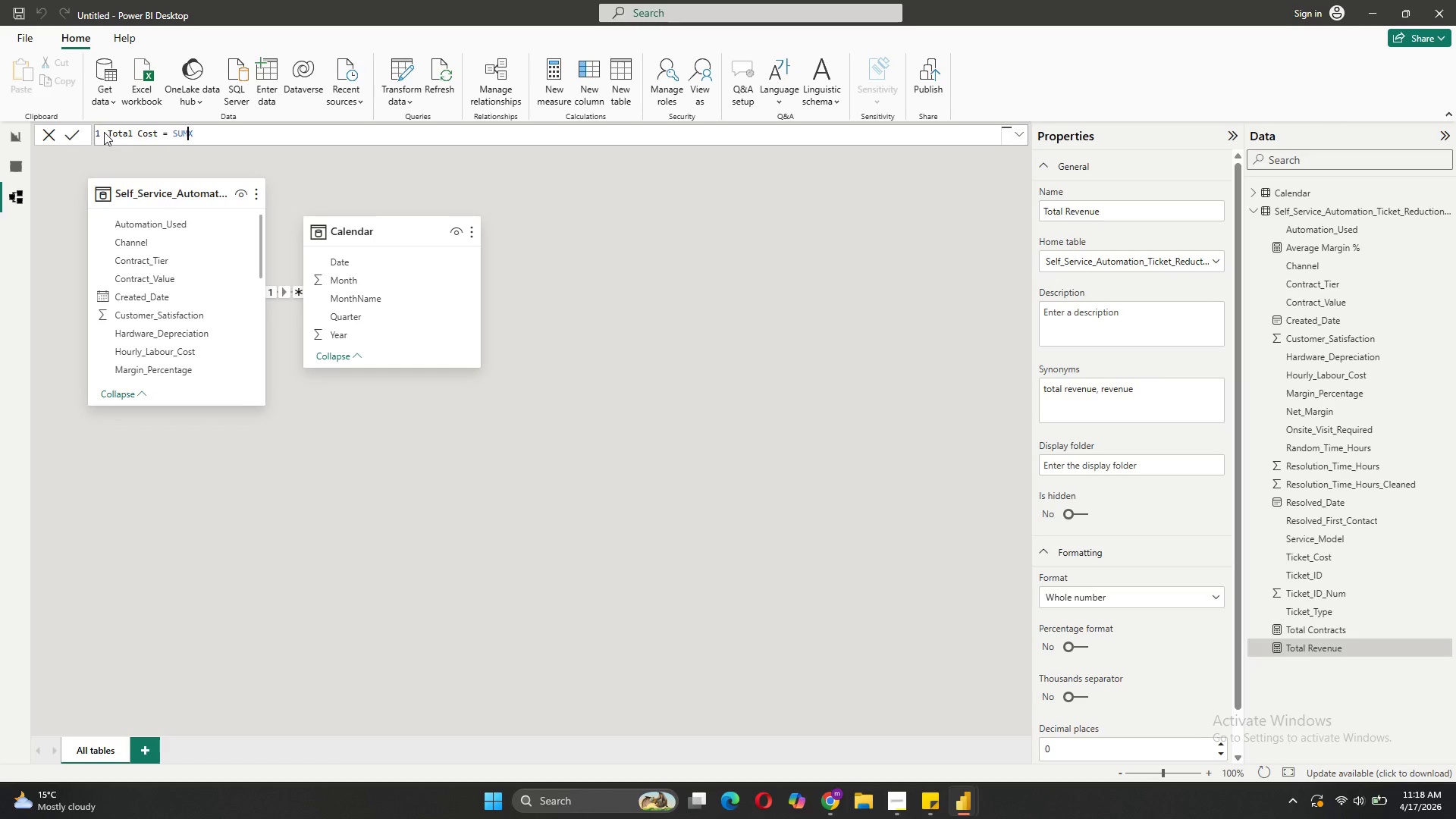 
key(ArrowRight)
 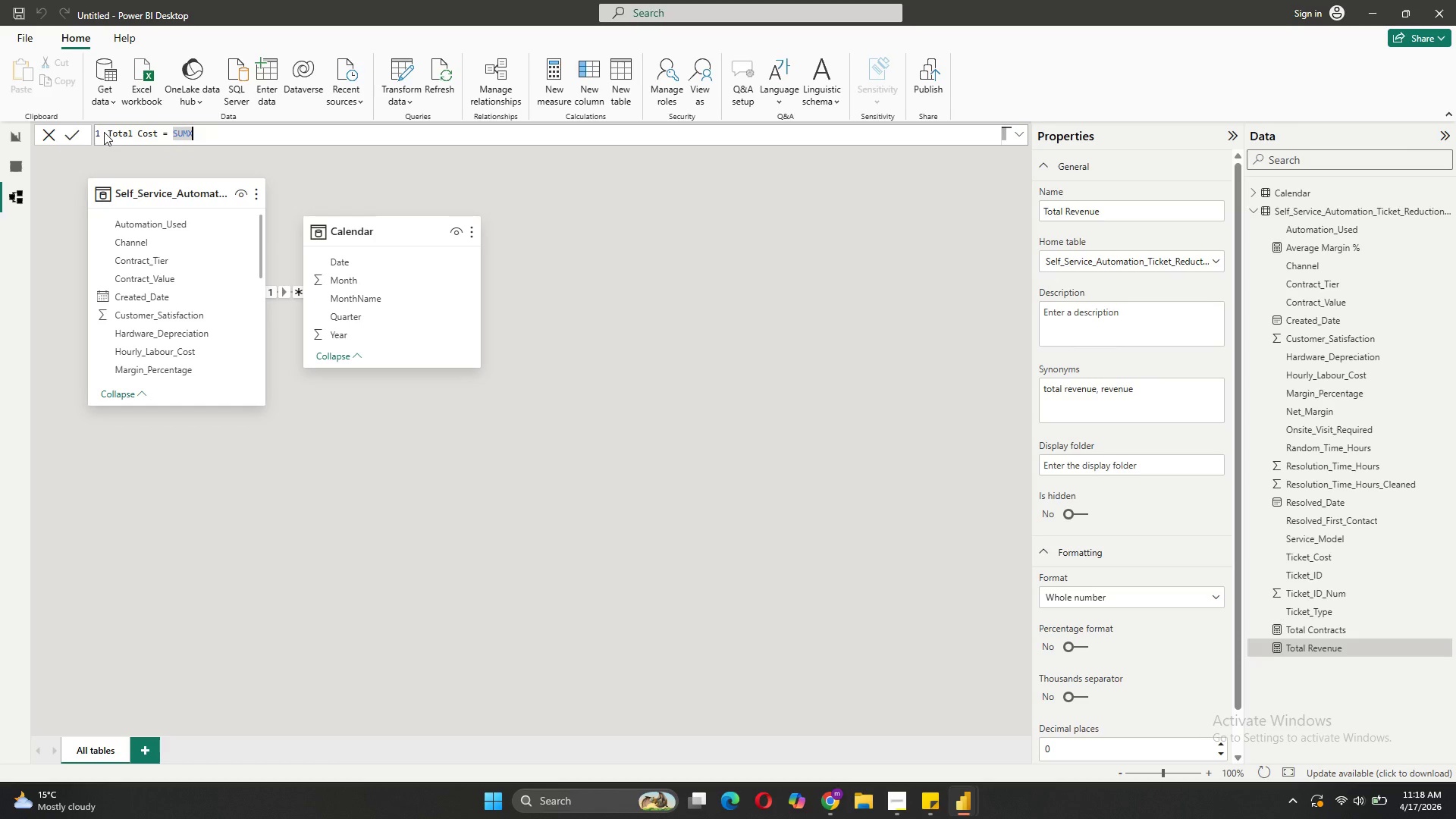 
key(Shift+9)
 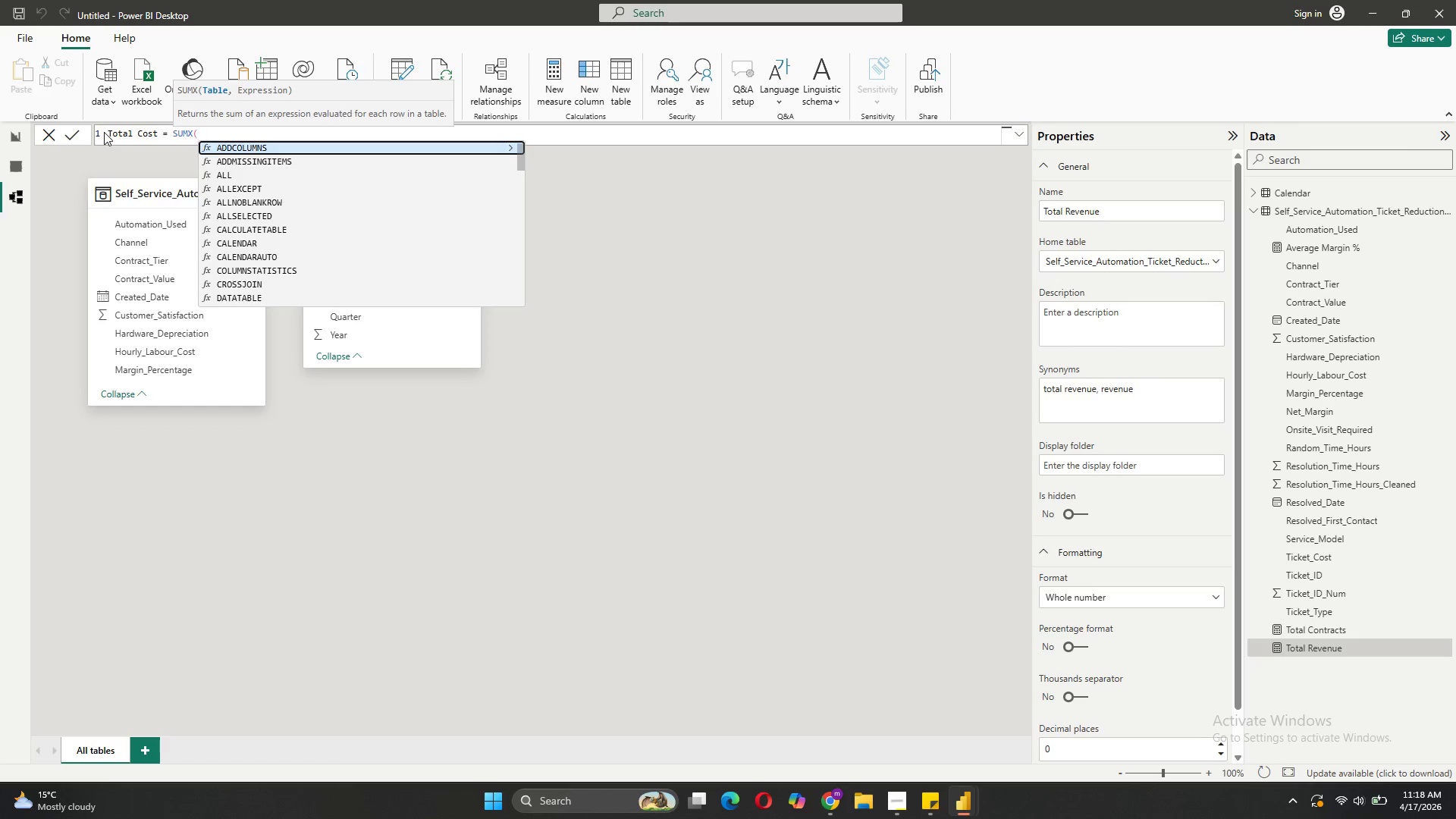 
key(Quote)
 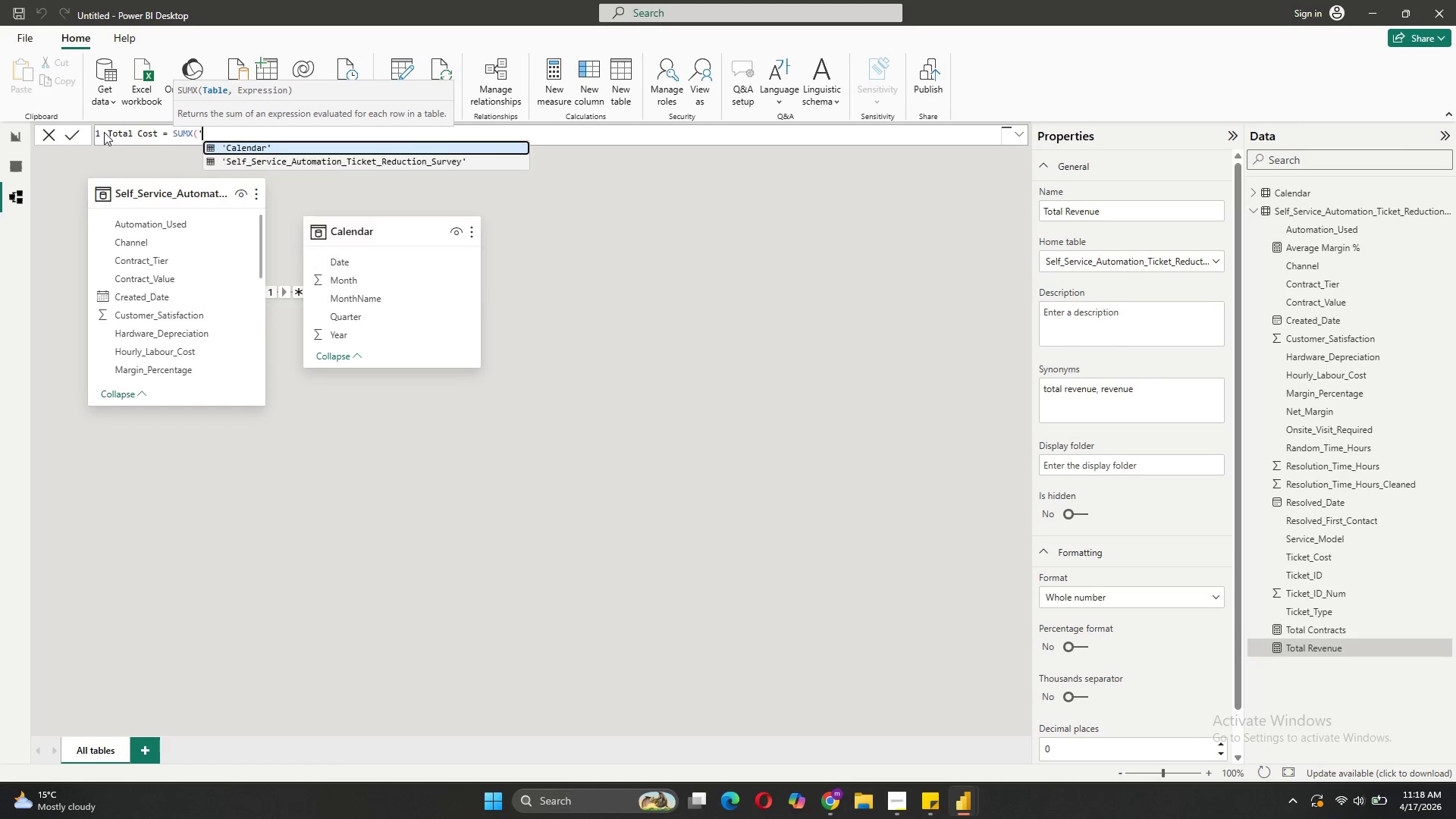 
key(CapsLock)
 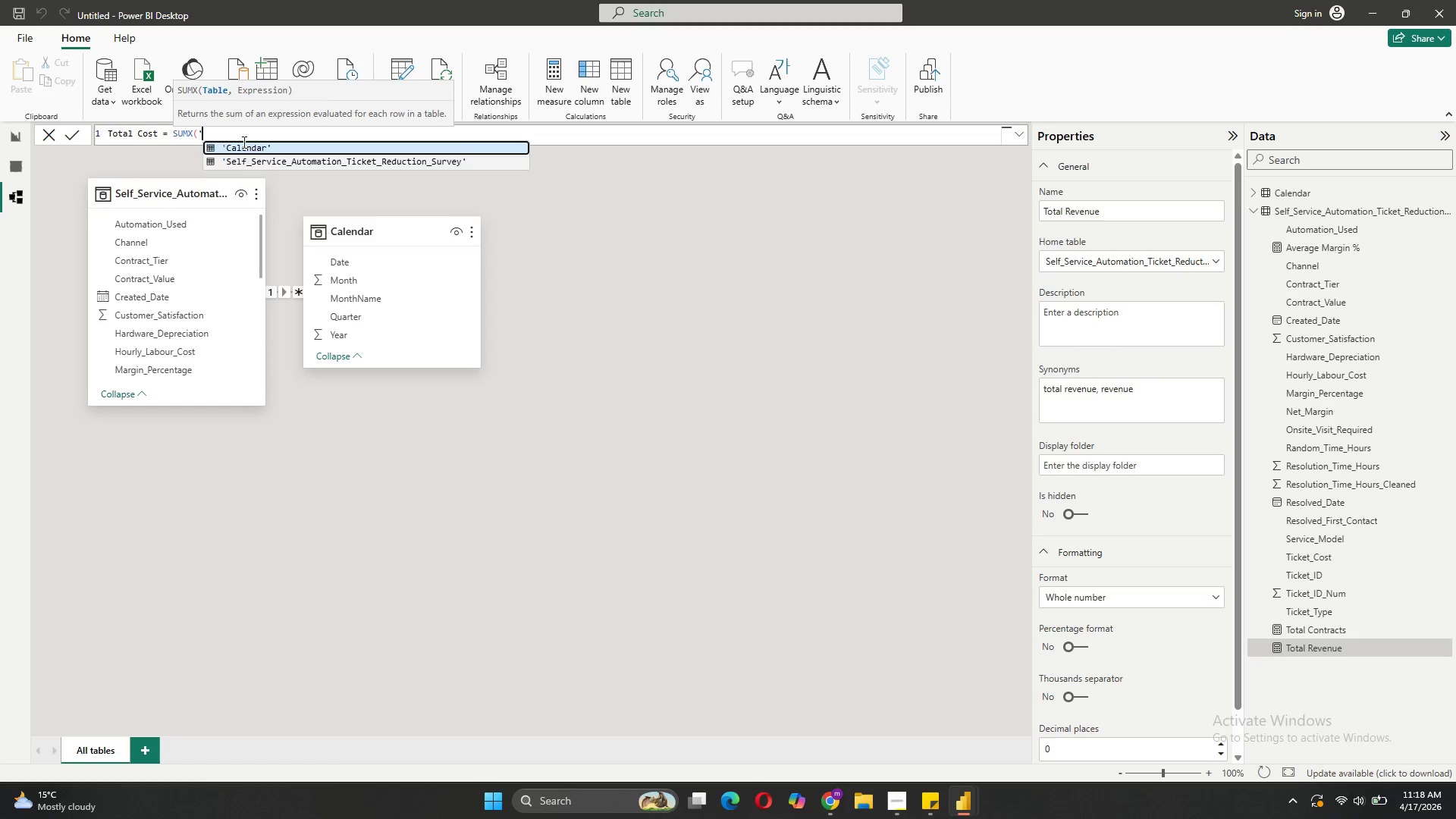 
left_click([264, 158])
 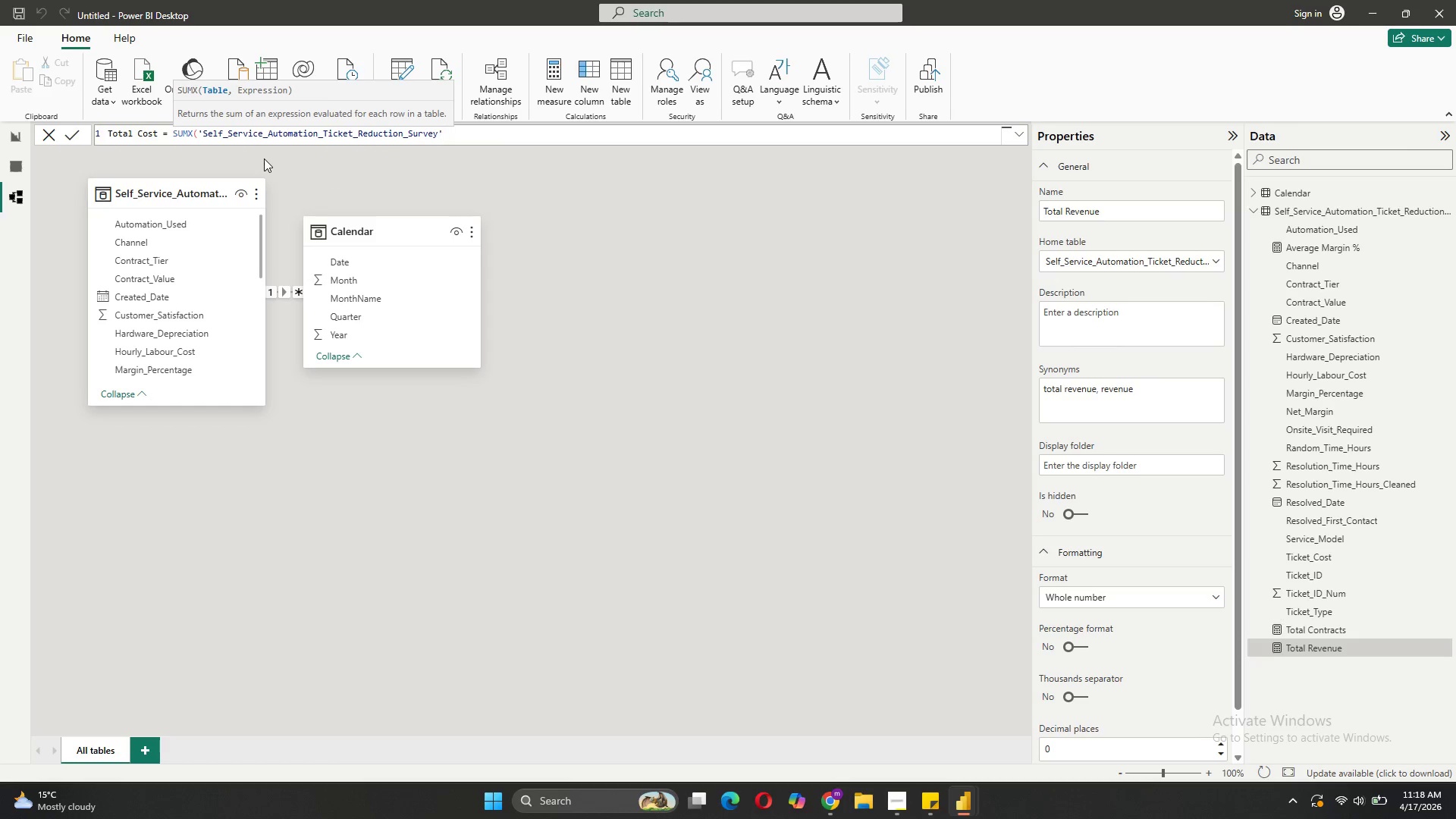 
key(Comma)
 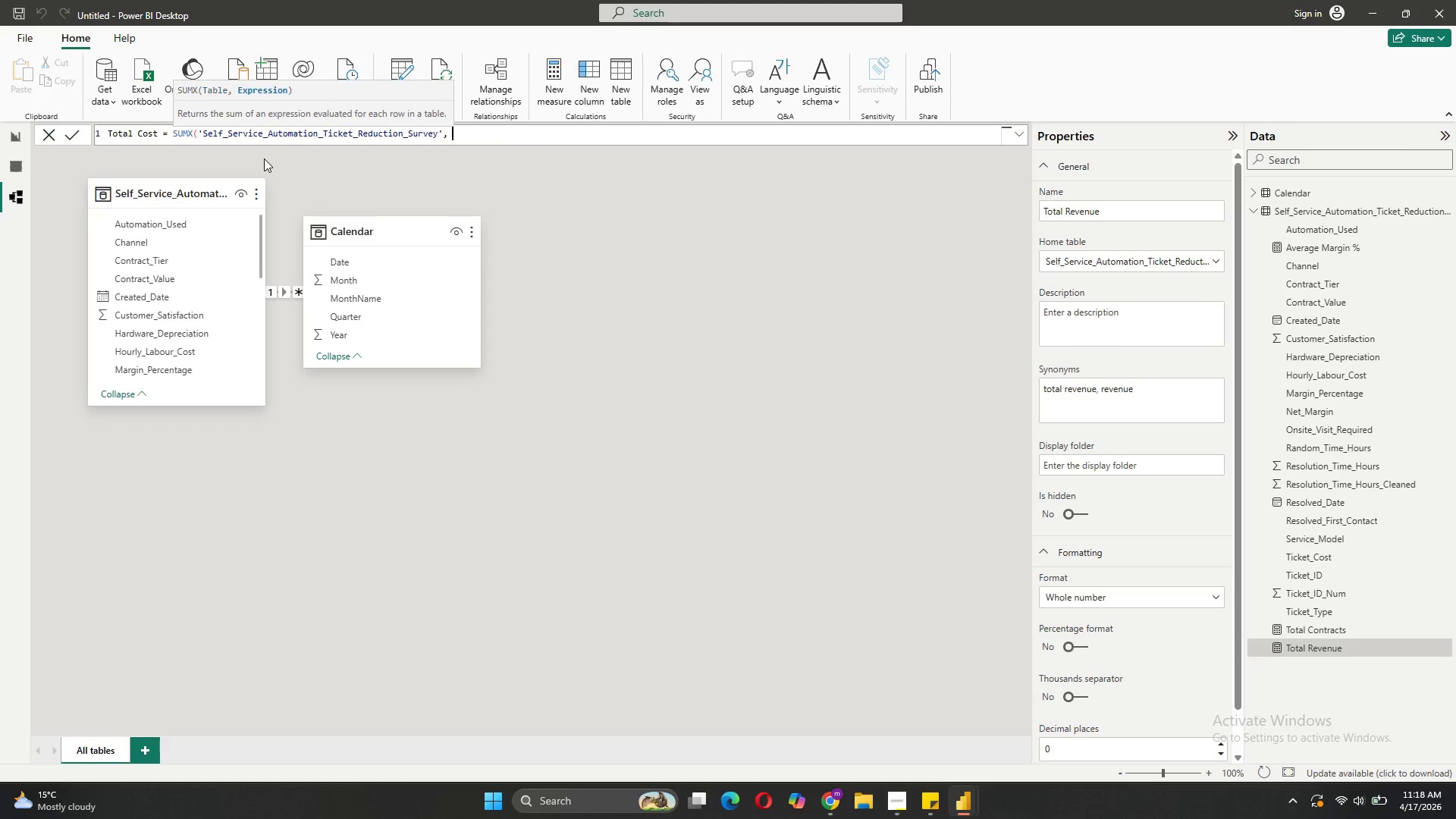 
key(Space)
 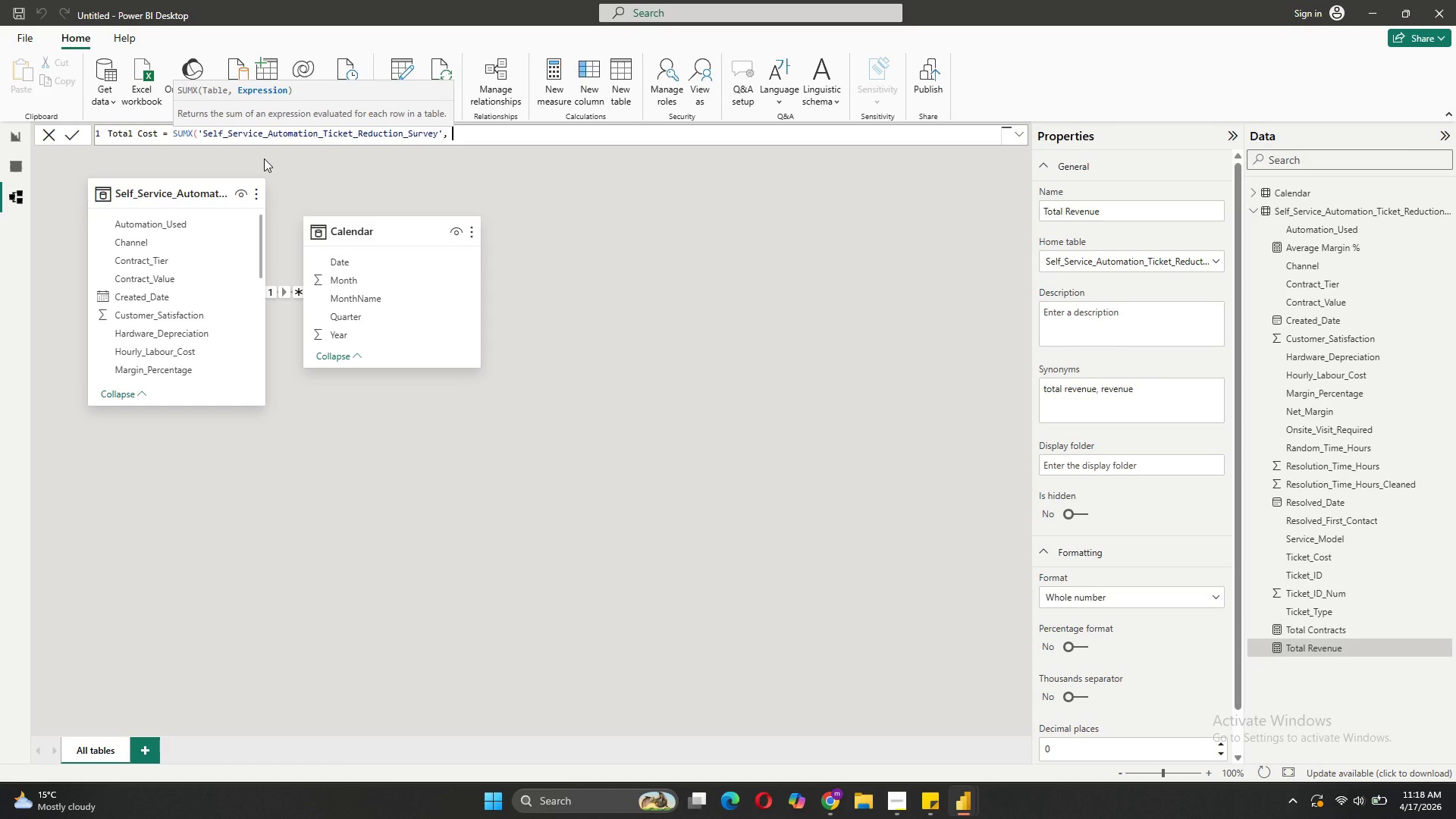 
key(BracketLeft)
 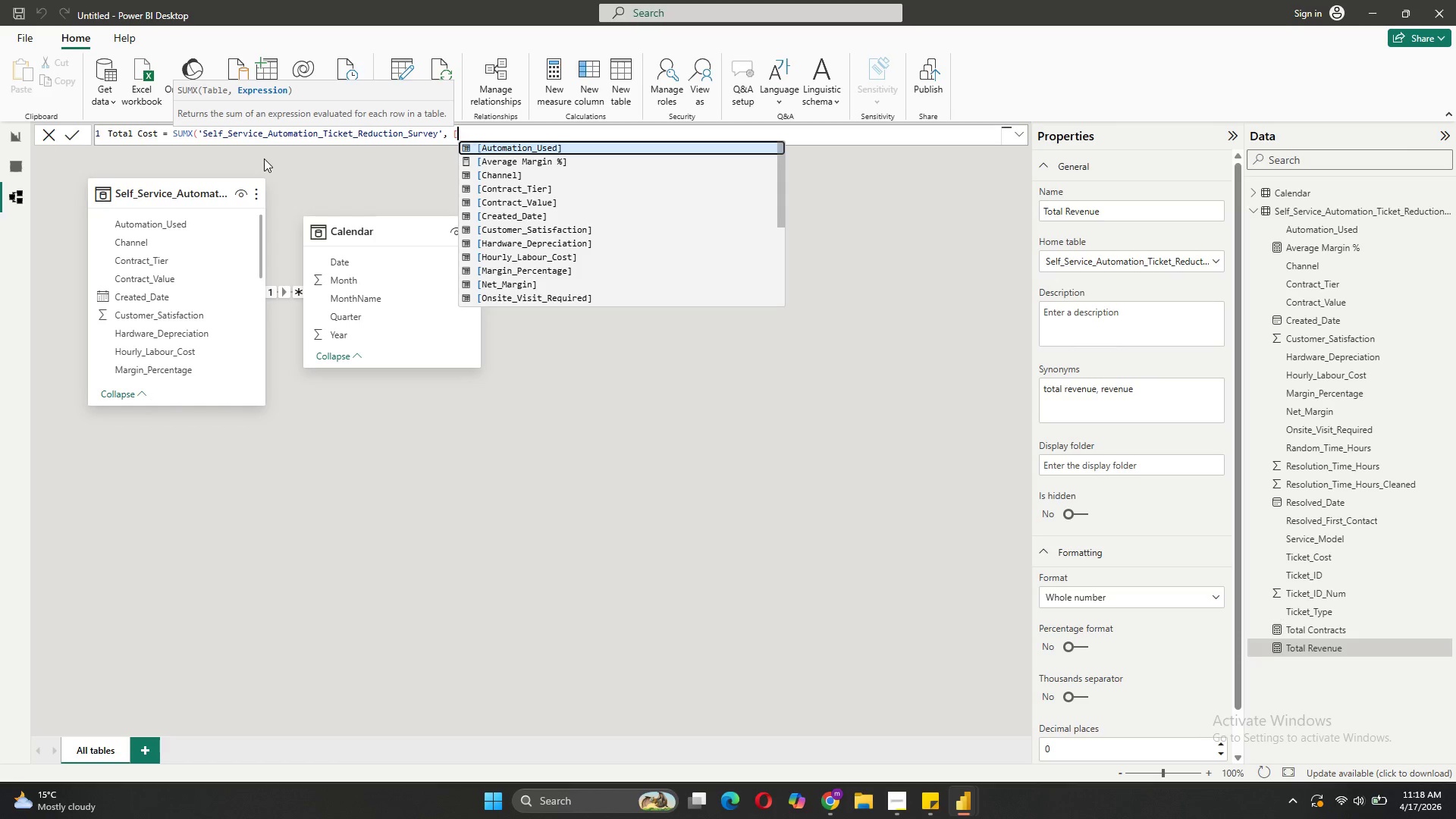 
key(CapsLock)
 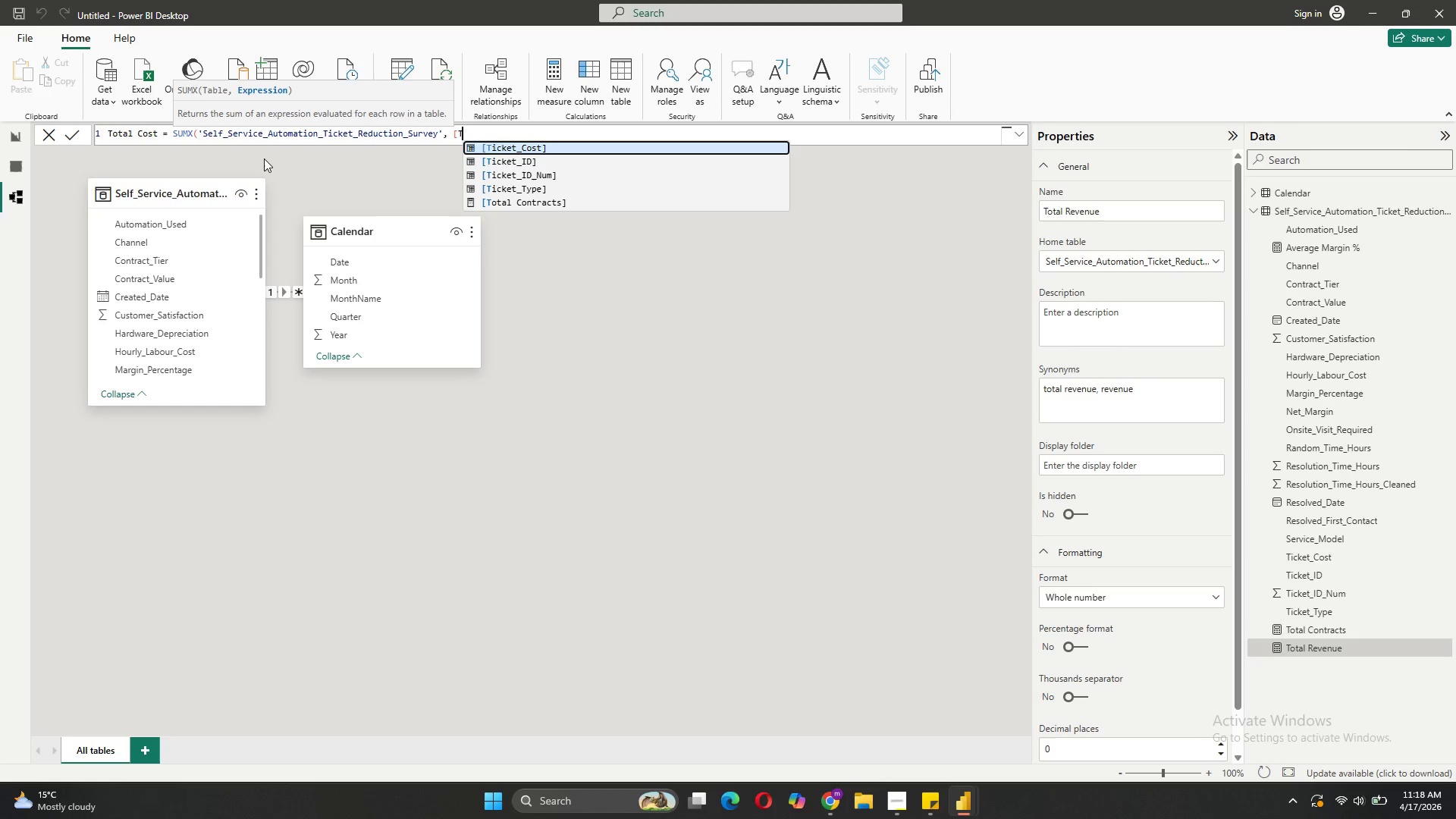 
key(T)
 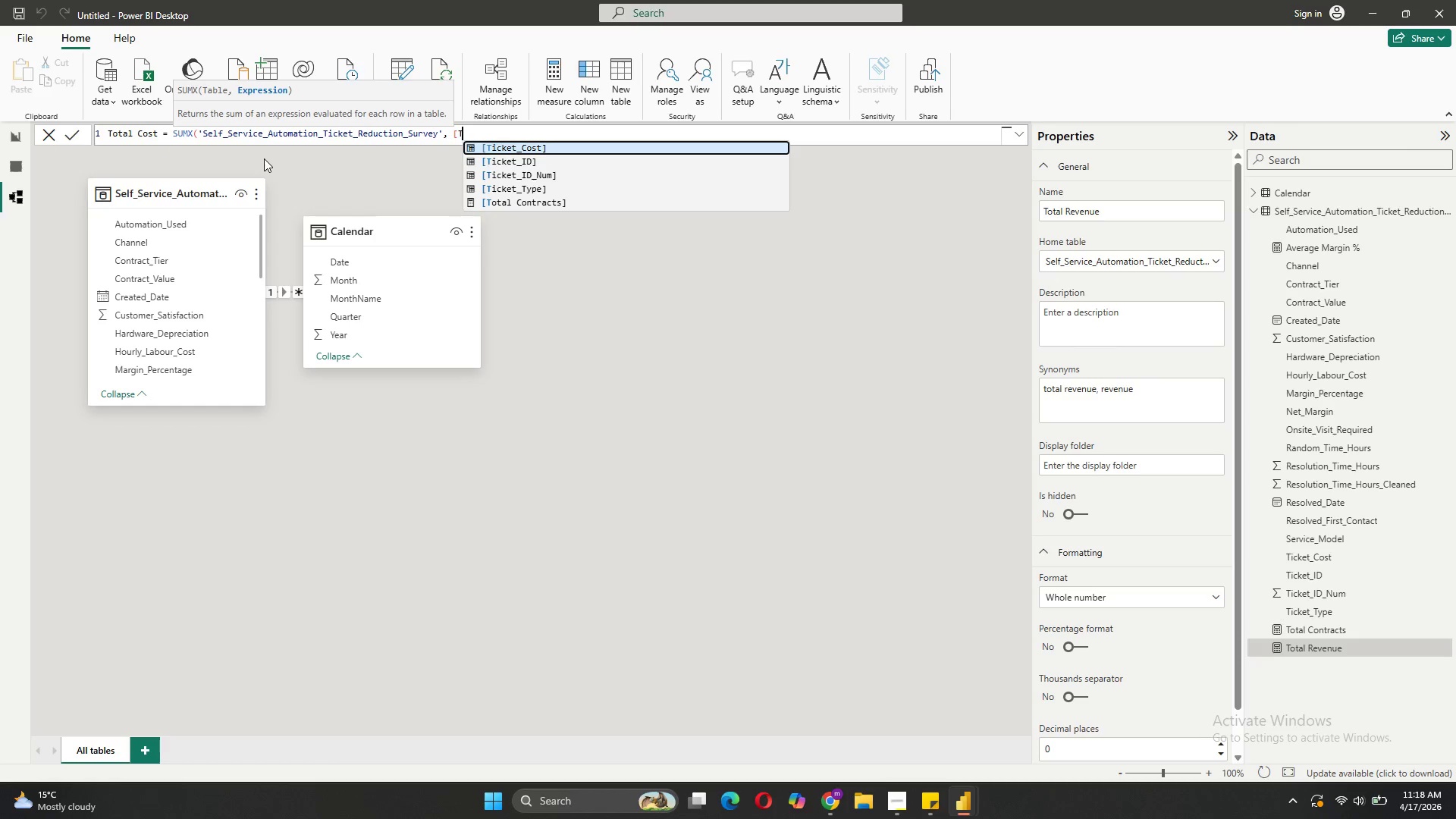 
key(CapsLock)
 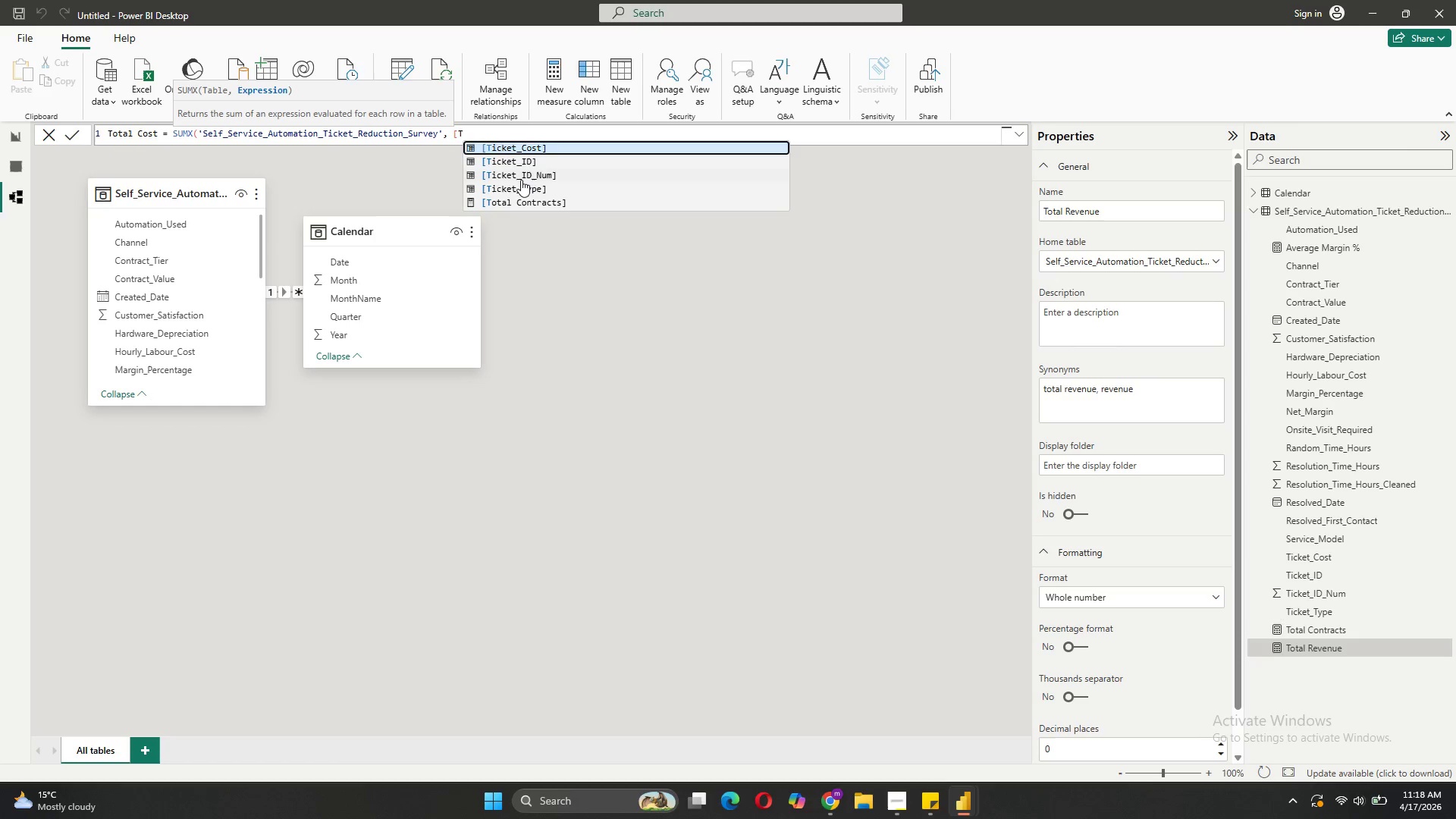 
left_click([520, 152])
 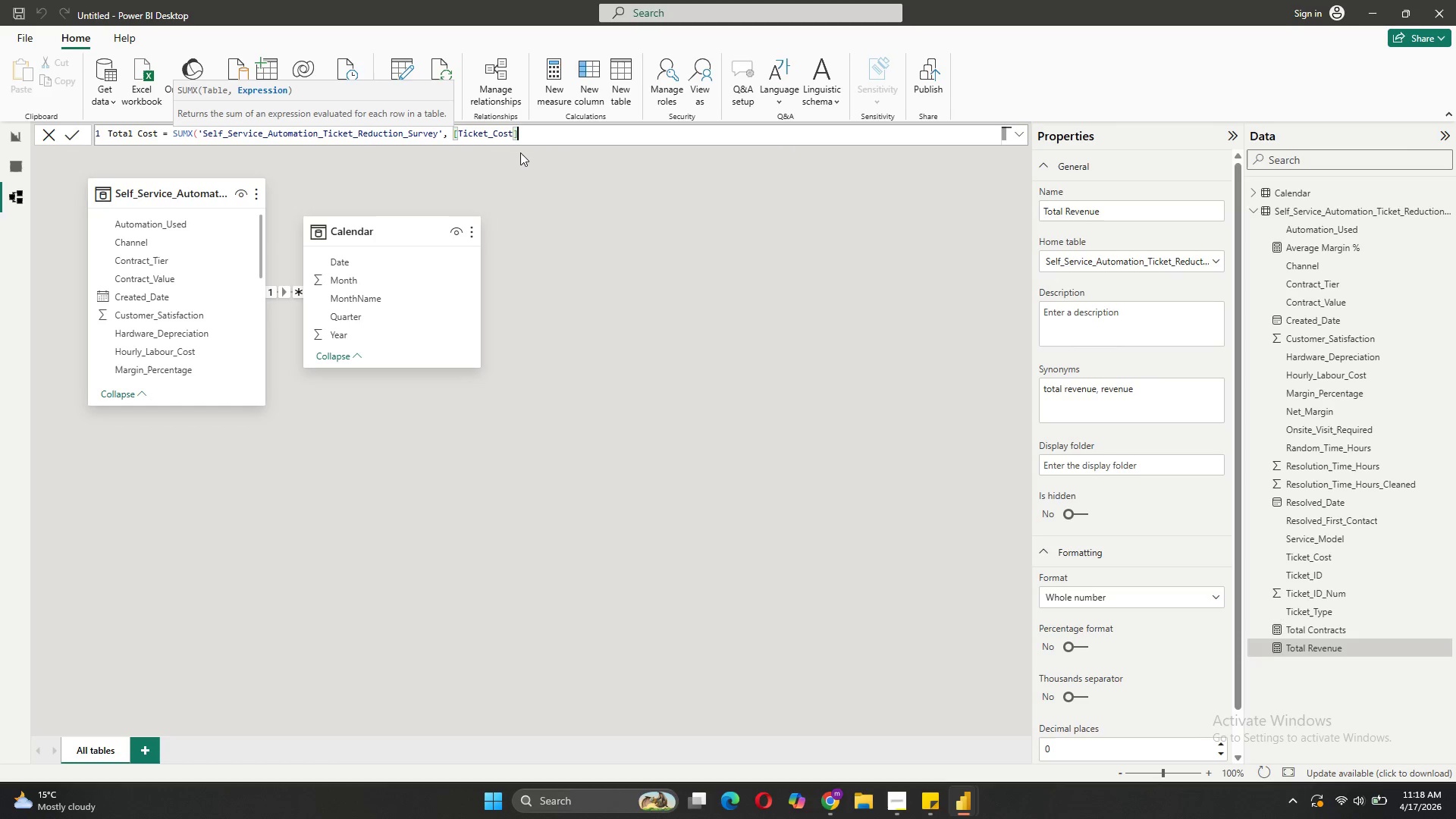 
key(Space)
 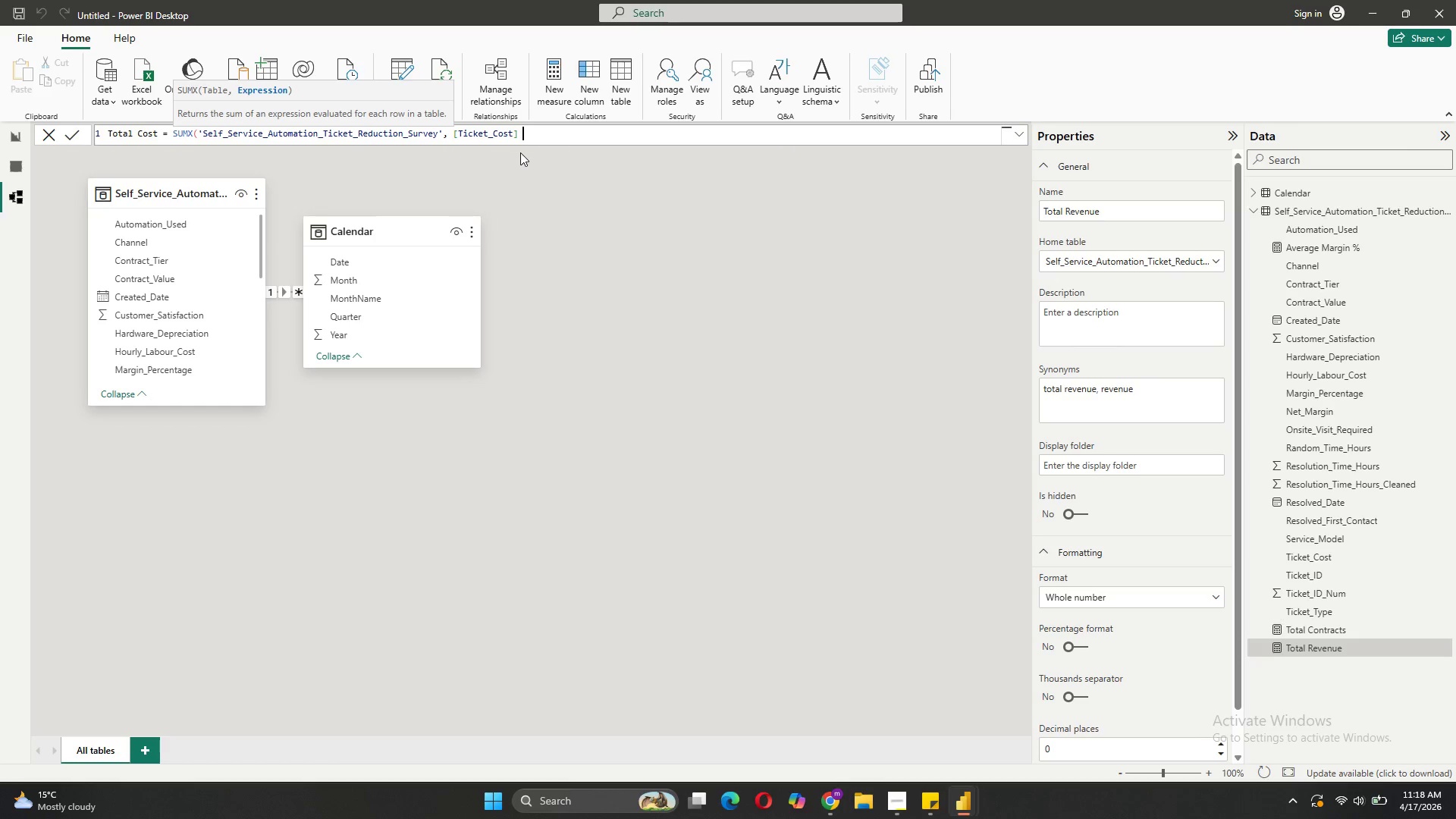 
key(Shift+Equal)
 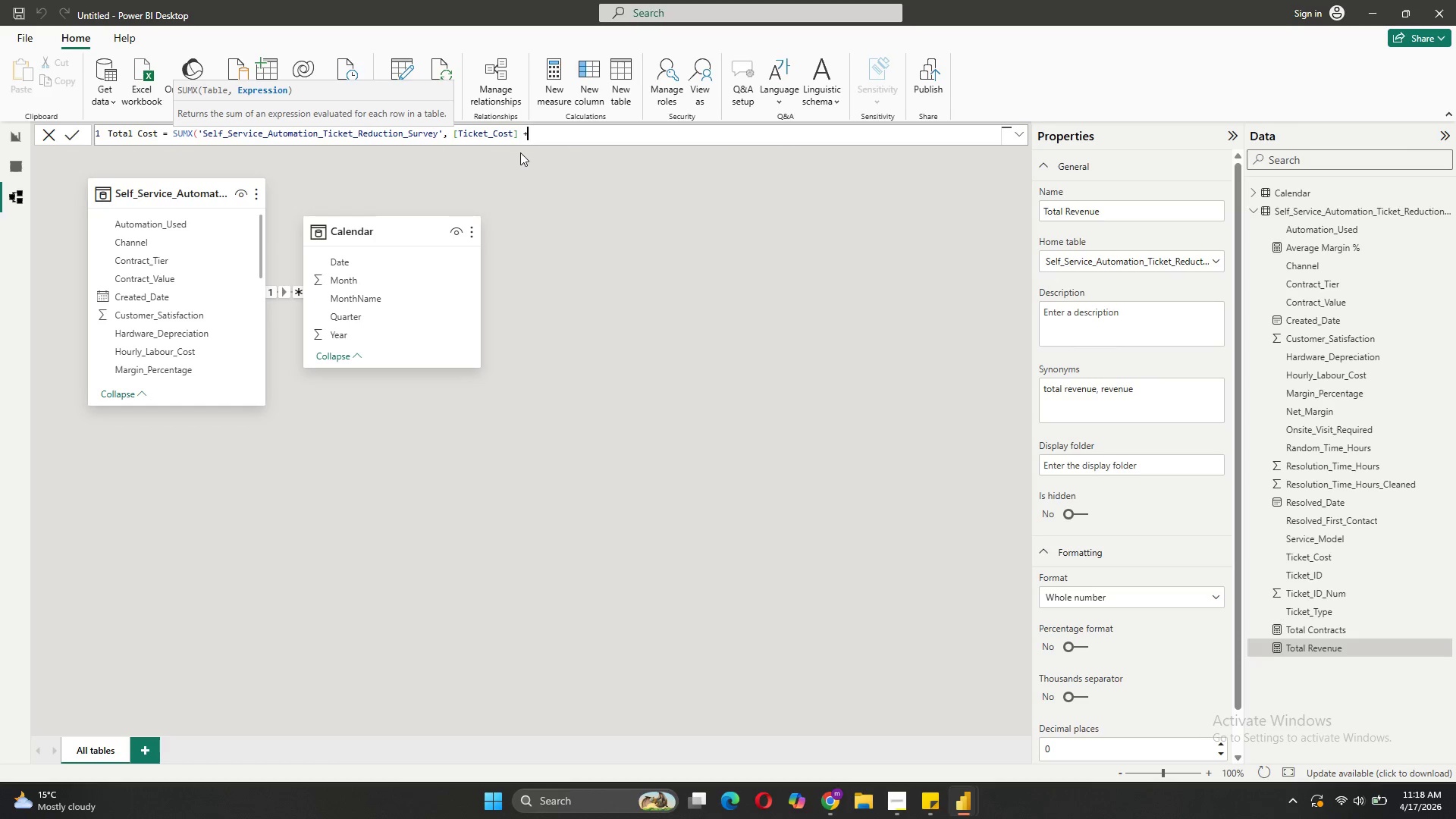 
key(Space)
 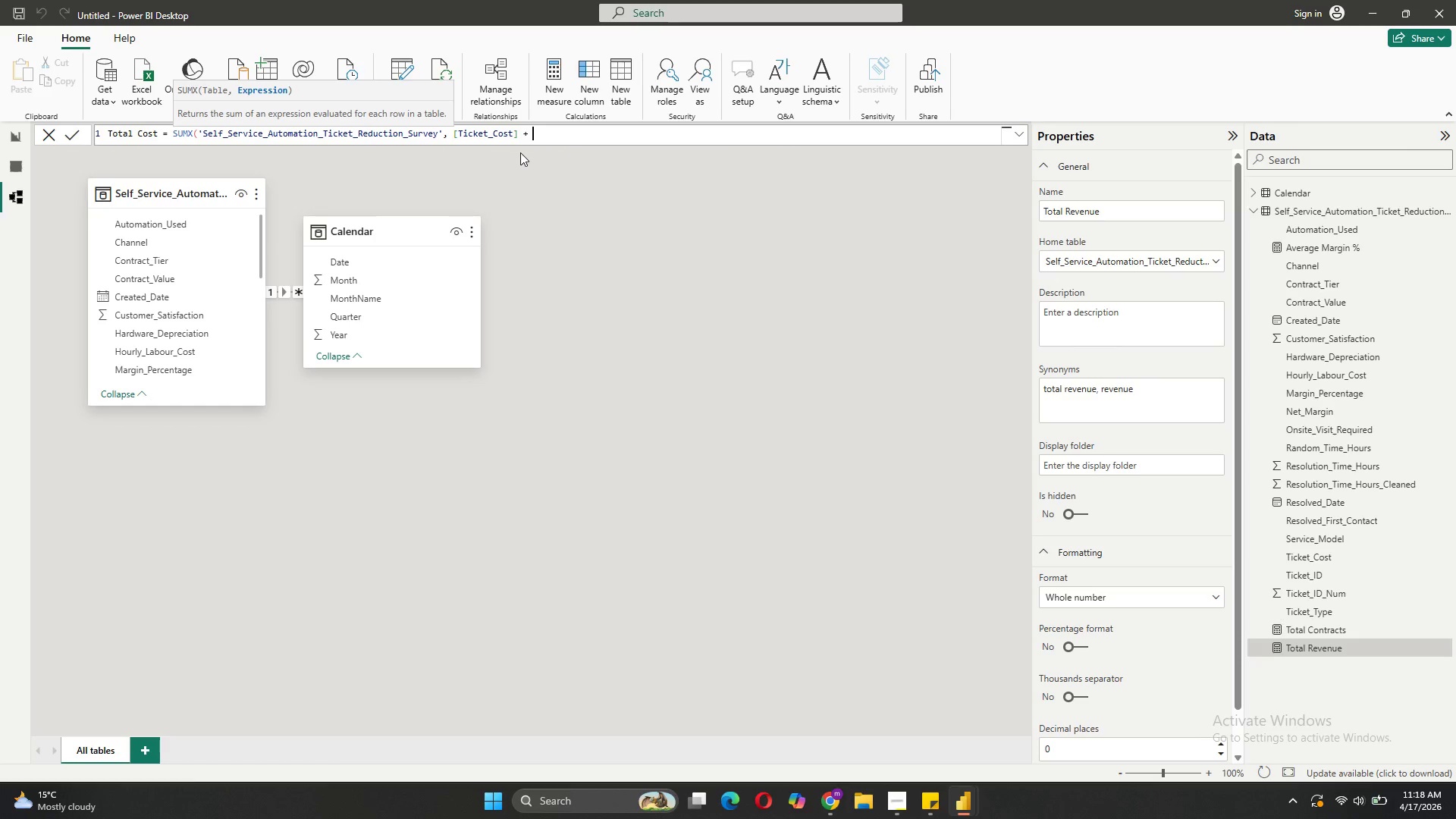 
key(BracketLeft)
 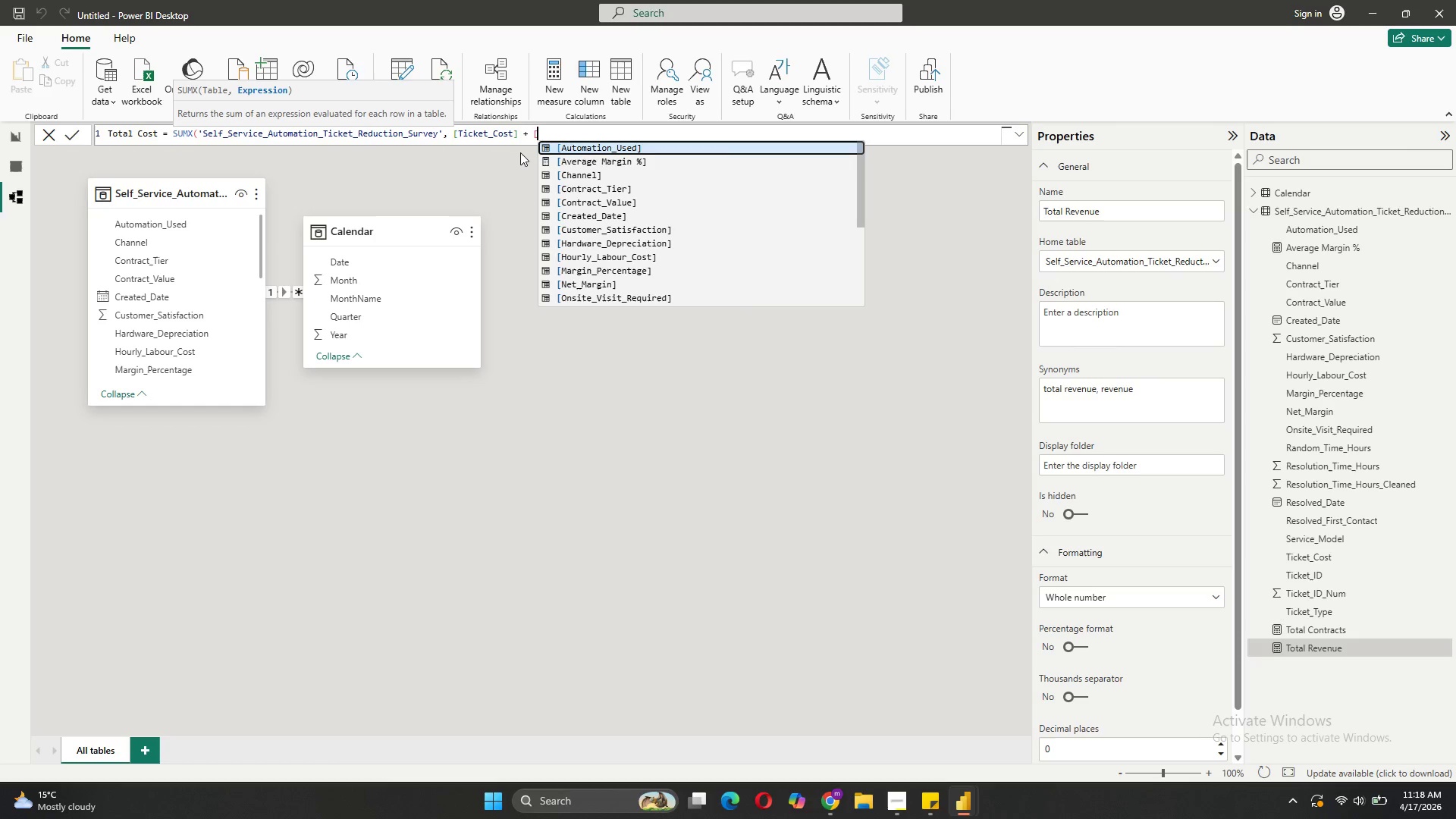 
key(CapsLock)
 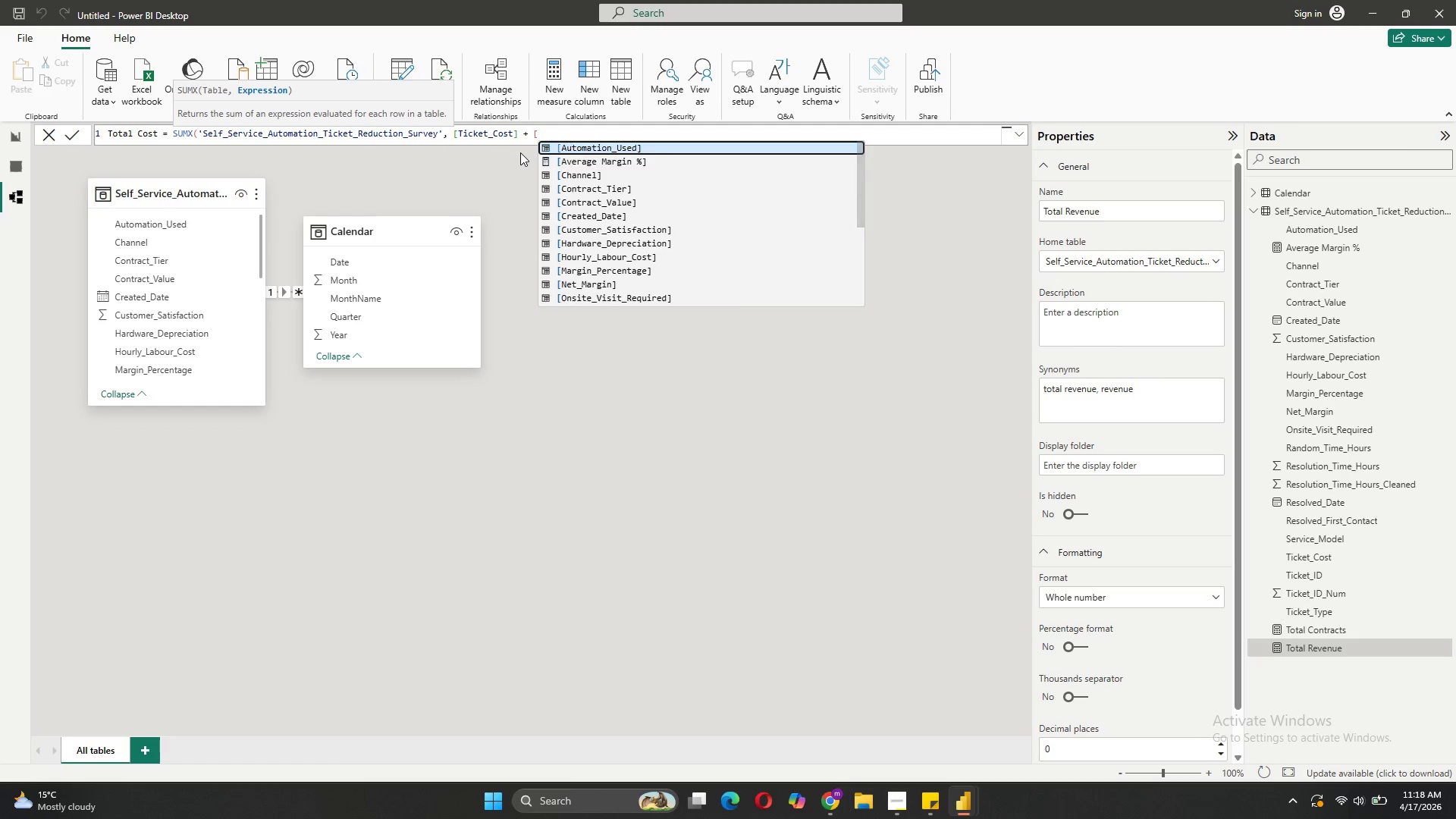 
key(H)
 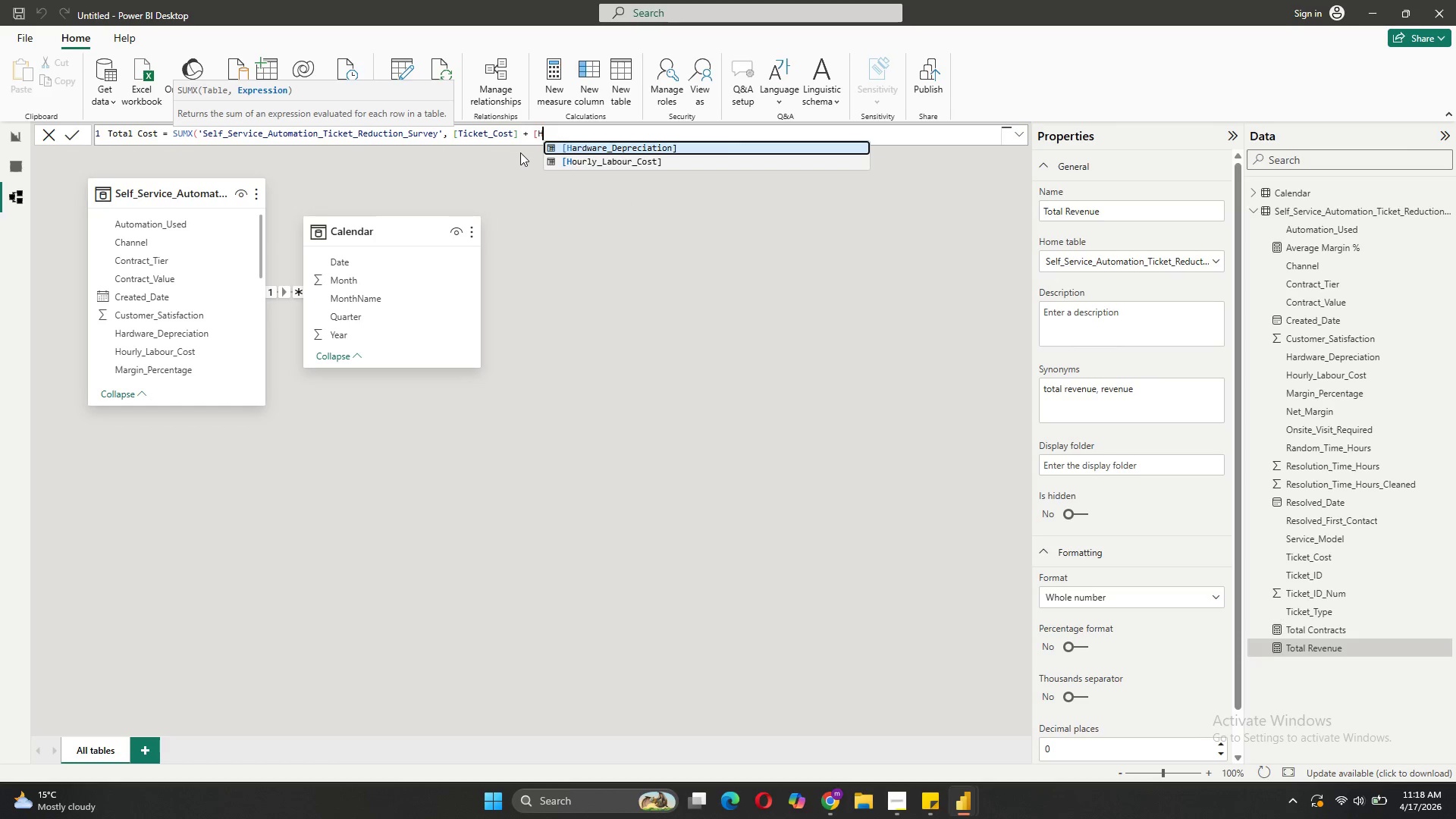 
key(CapsLock)
 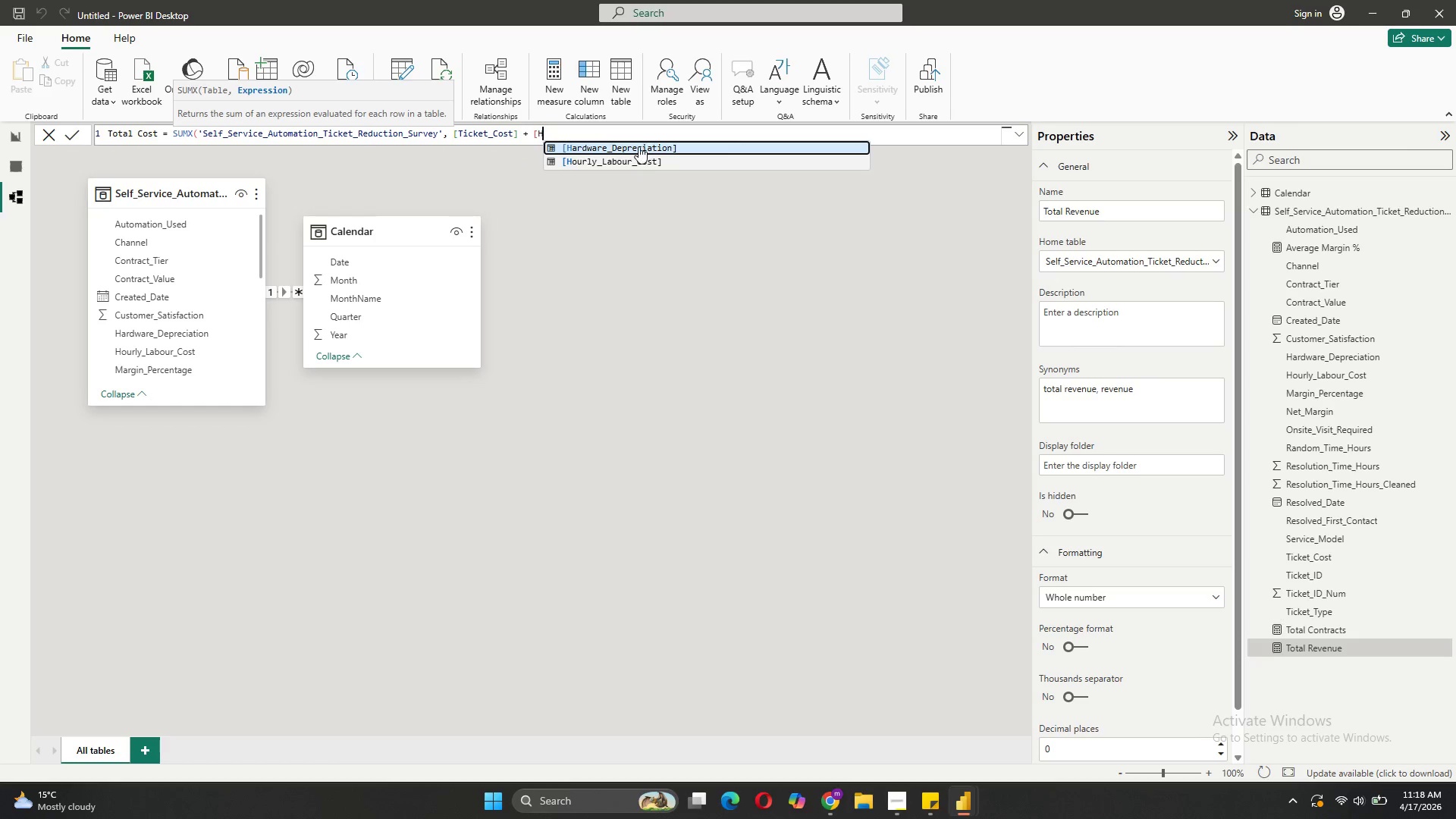 
left_click([639, 146])
 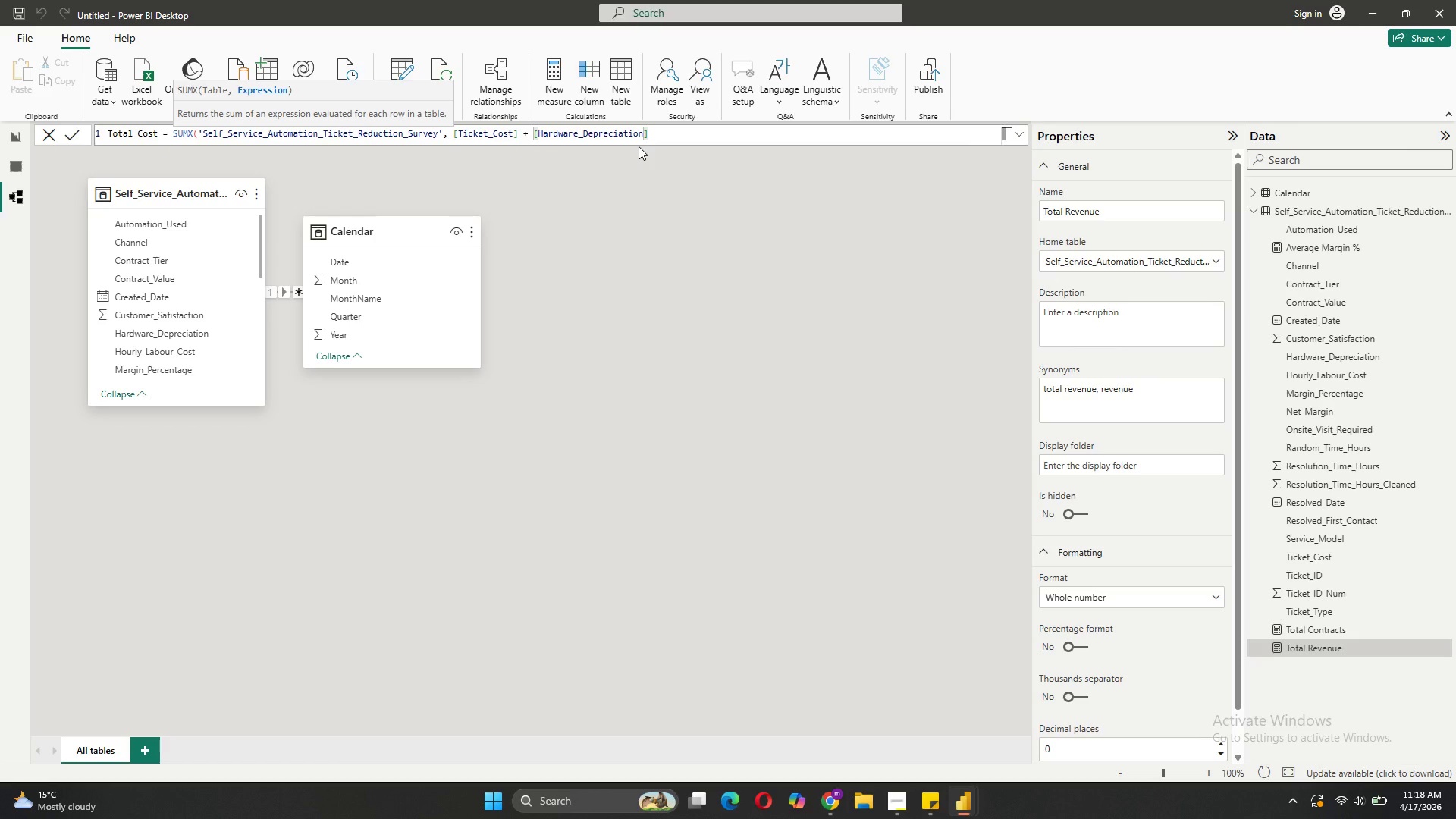 
key(Shift+0)
 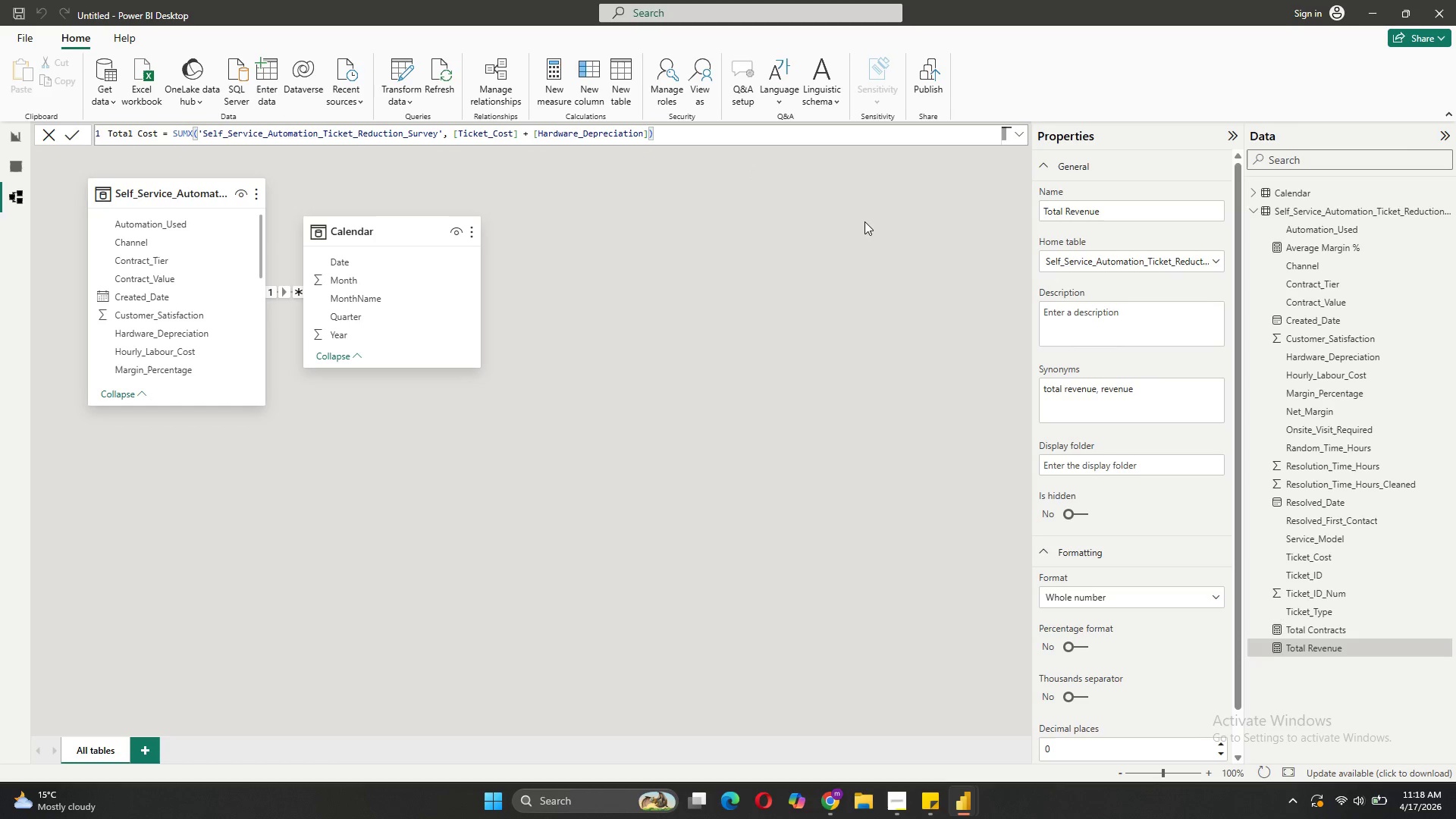 
key(Enter)
 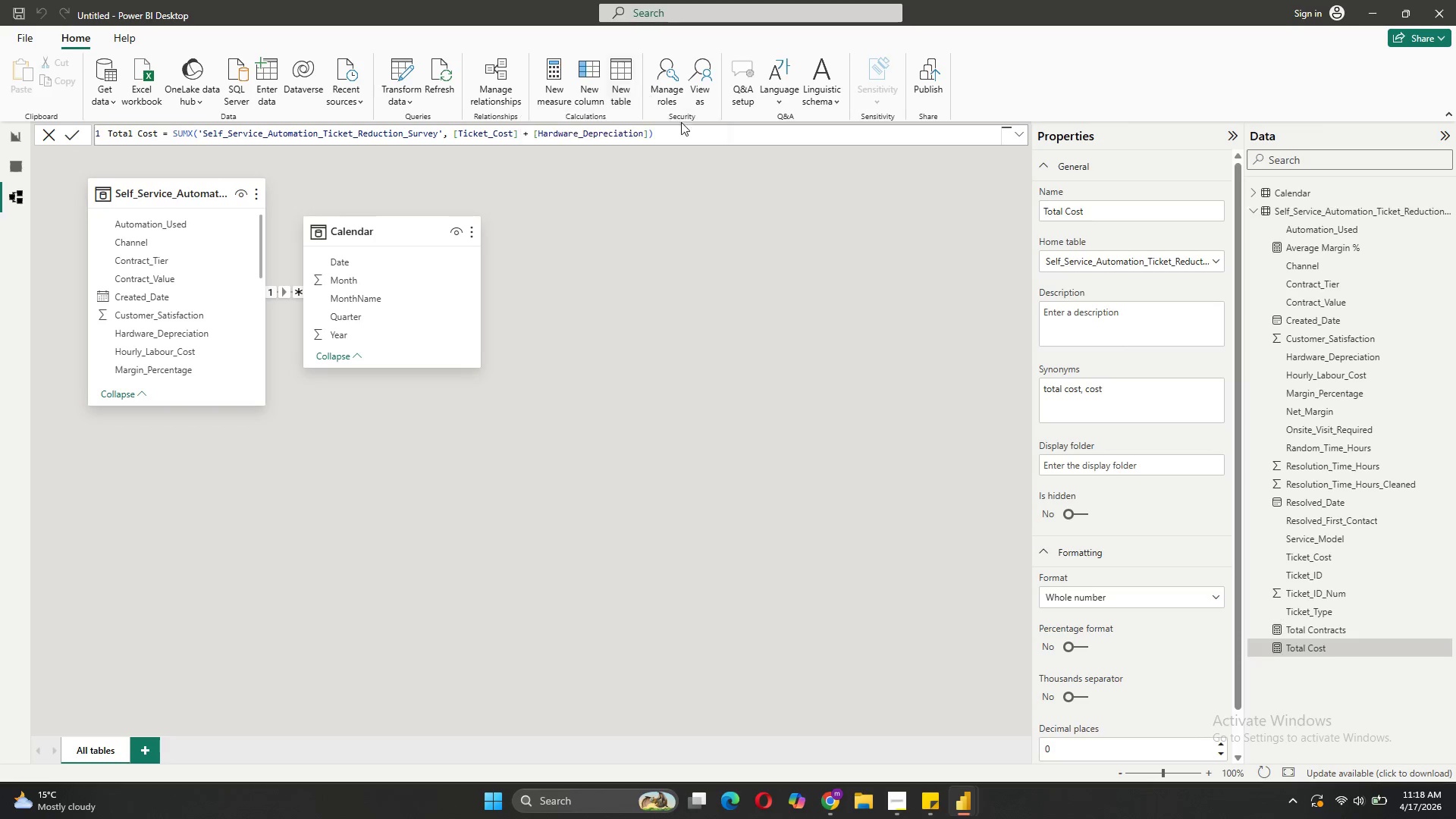 
wait(7.05)
 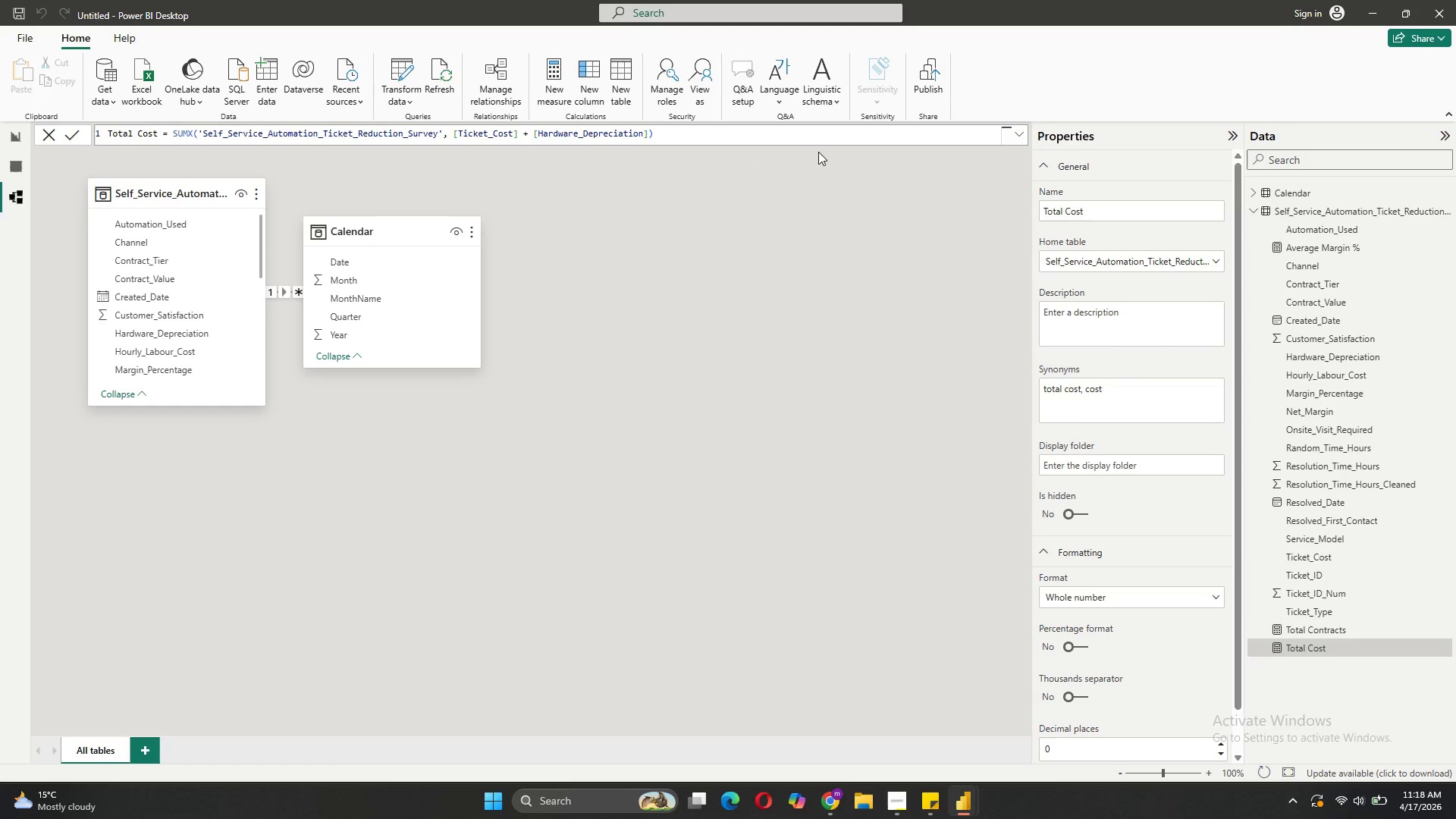 
left_click_drag(start_coordinate=[658, 133], to_coordinate=[105, 127])
 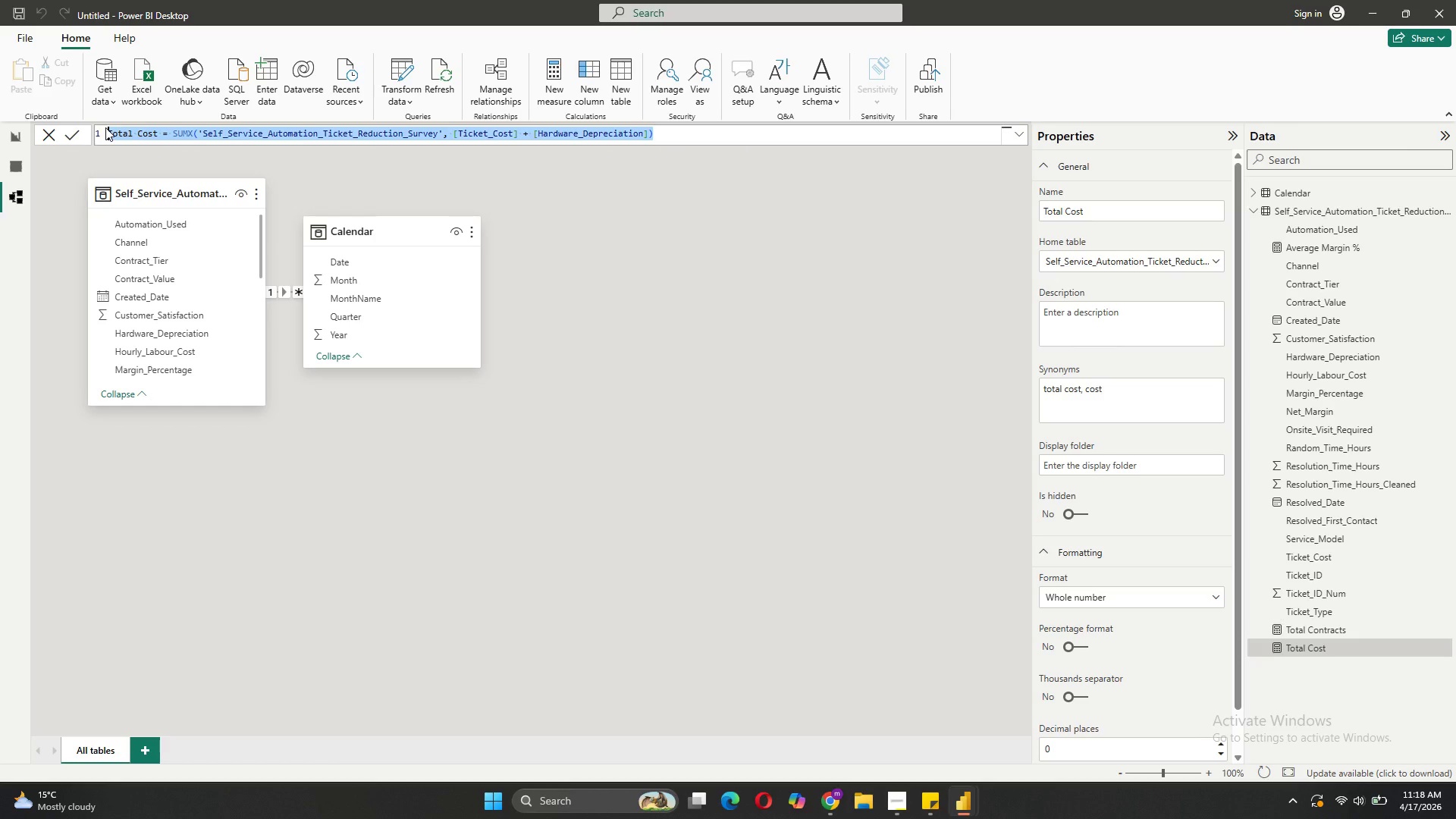 
type(Net Profit = SUM()
 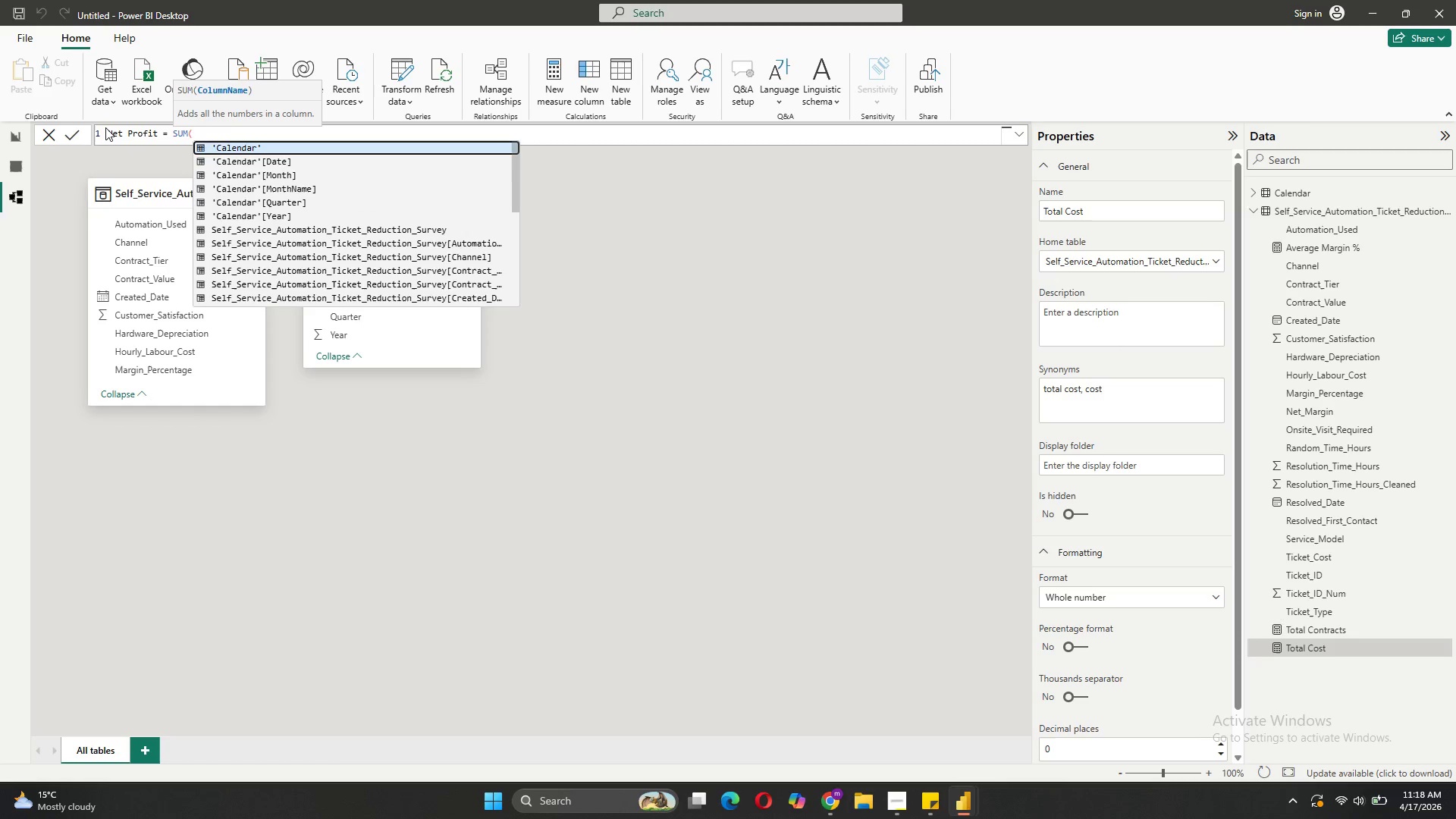 
left_click([423, 294])
 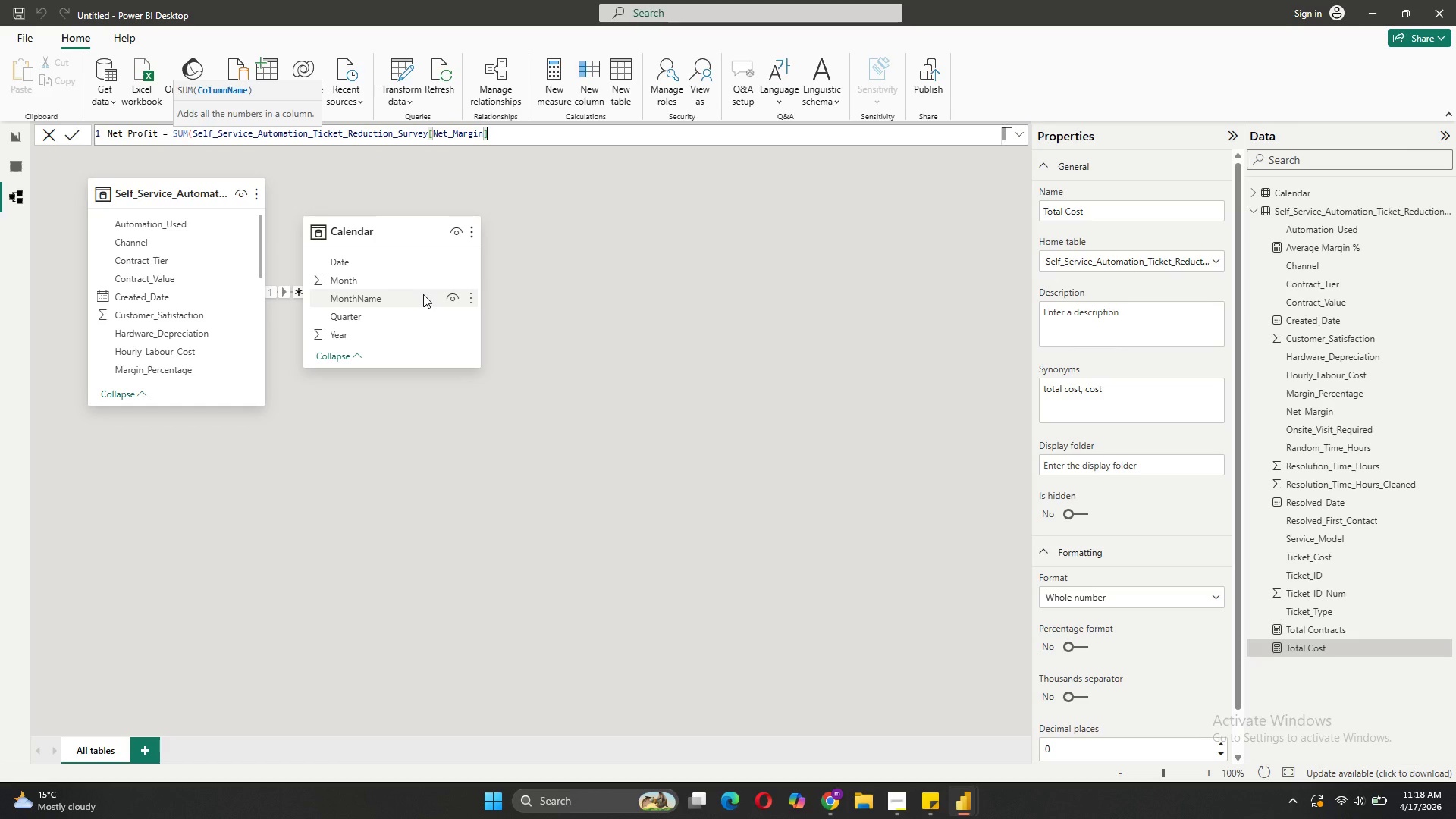 
key(Shift+0)
 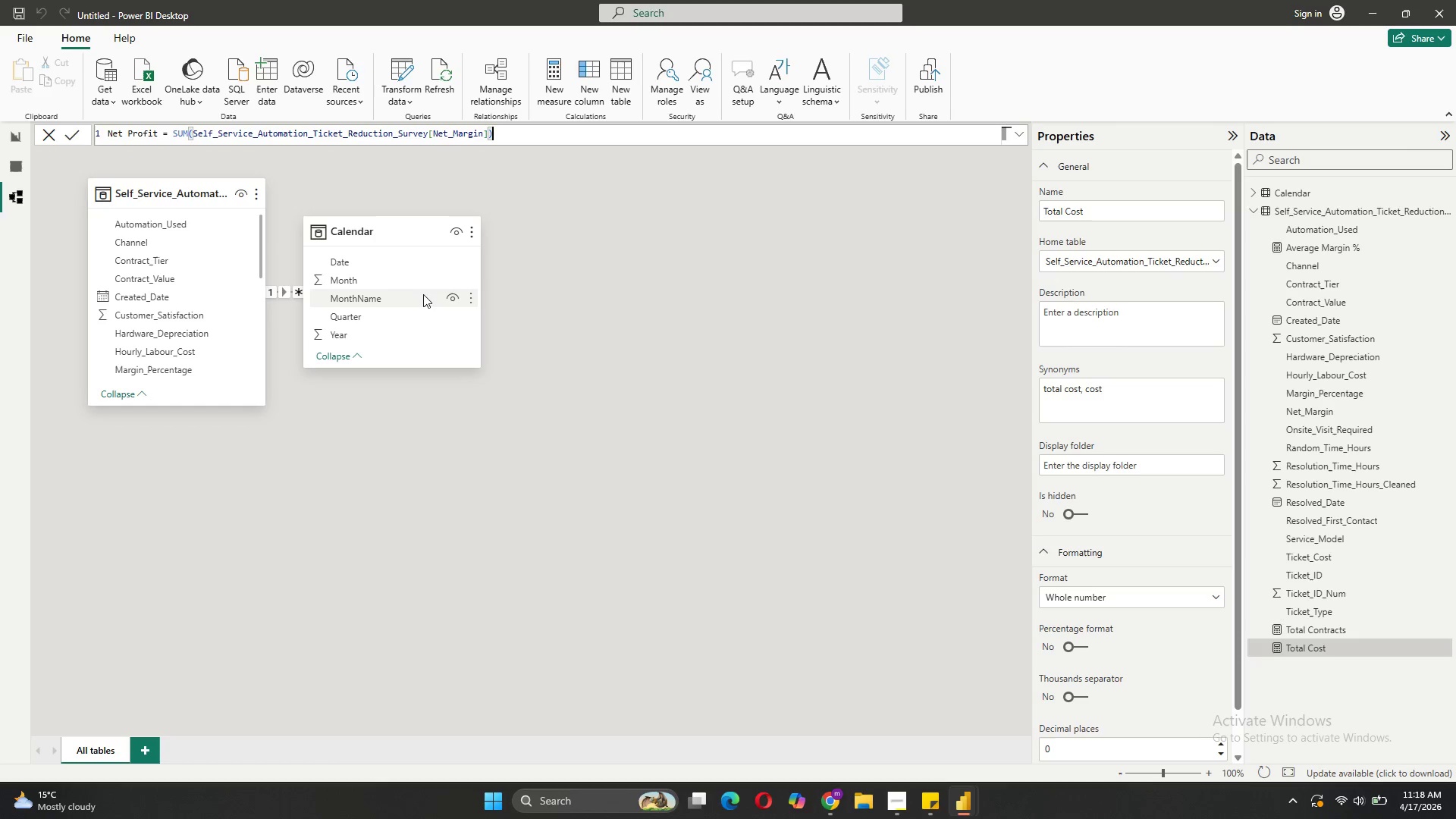 
key(CapsLock)
 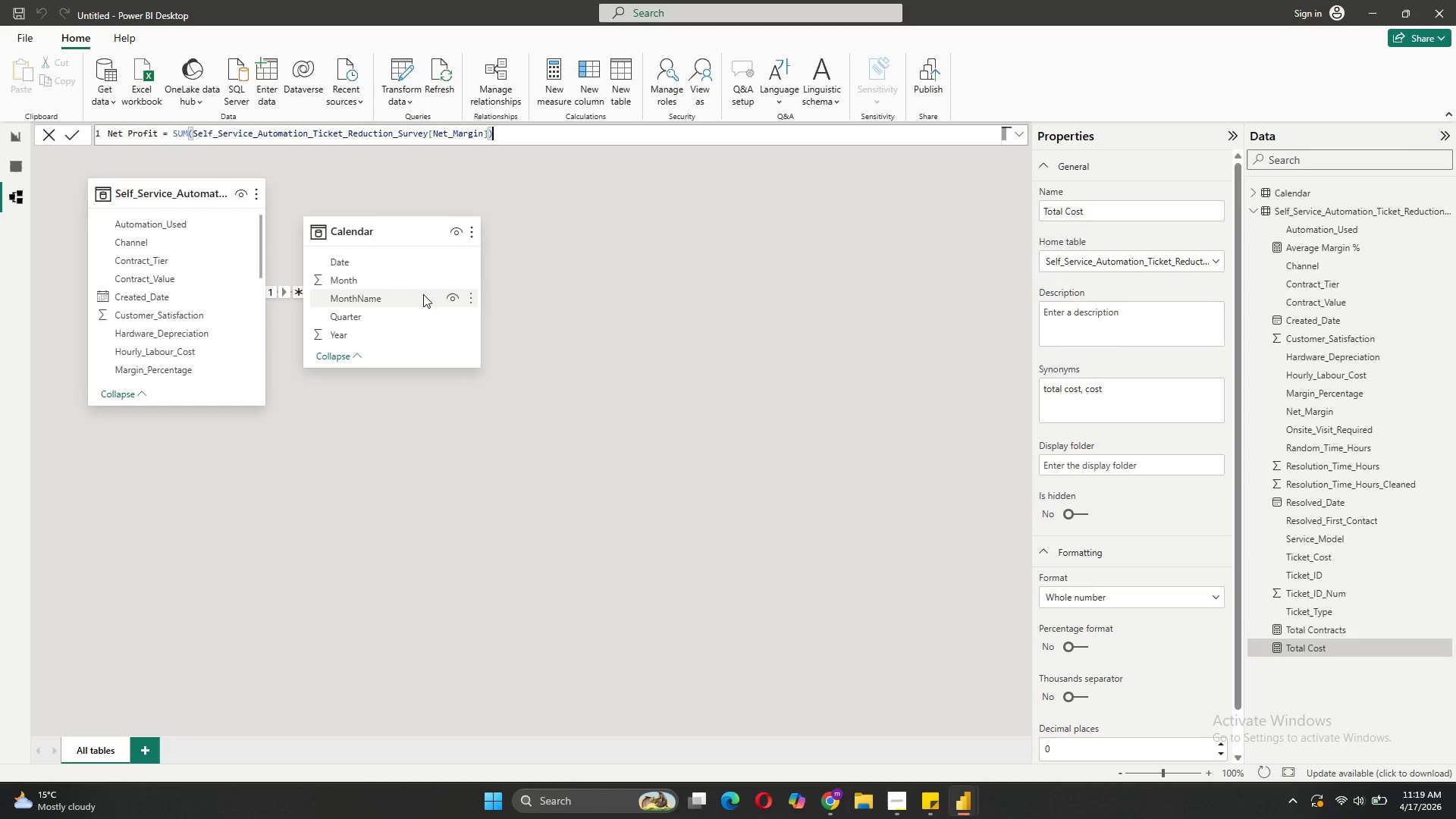 
key(Enter)
 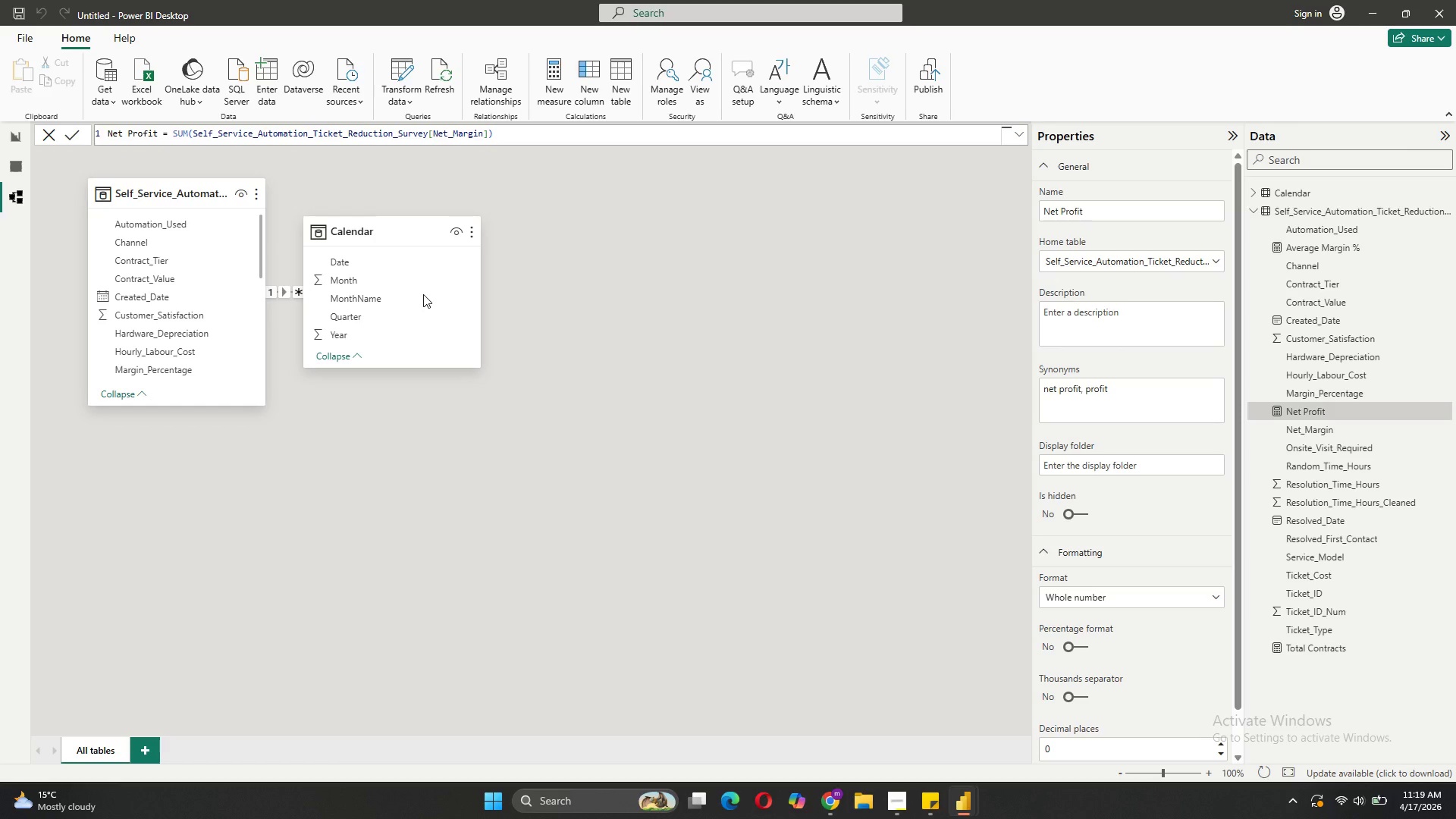 
wait(12.25)
 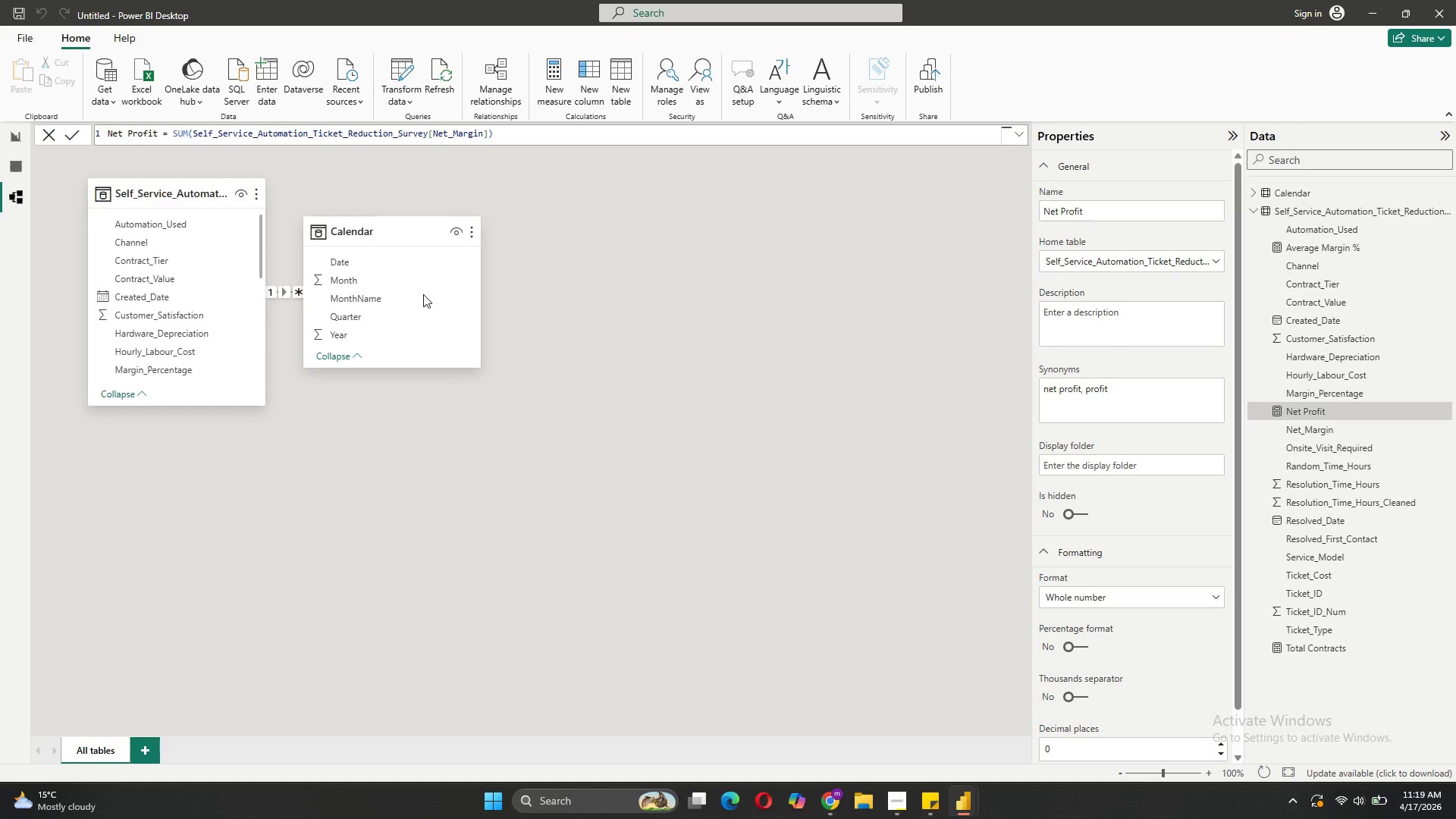 
left_click([561, 87])
 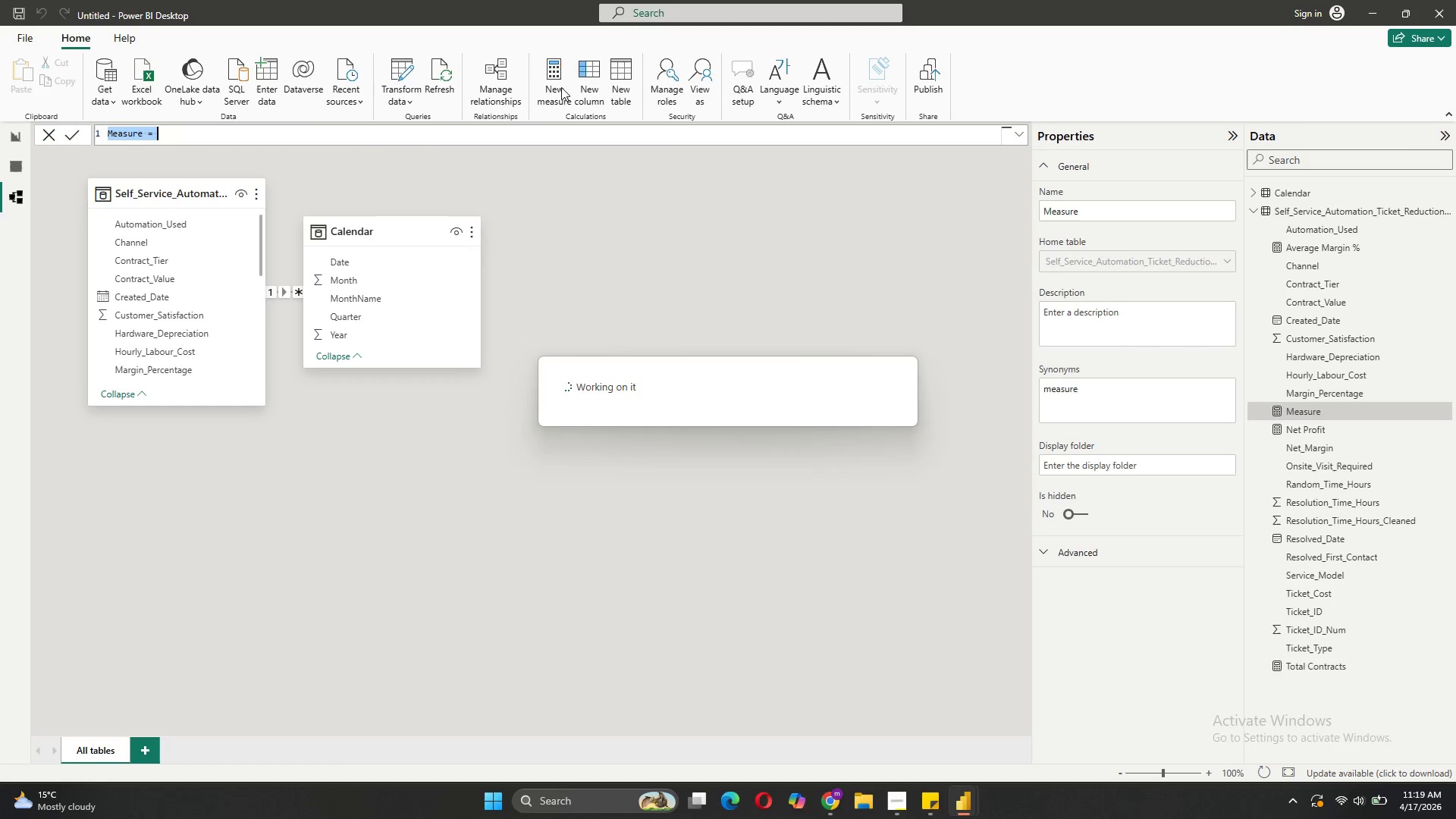 
type(H)
key(Tab)
type(igh )
key(Backspace)
key(Backspace)
key(Backspace)
type(igh Cost Tickets = )
 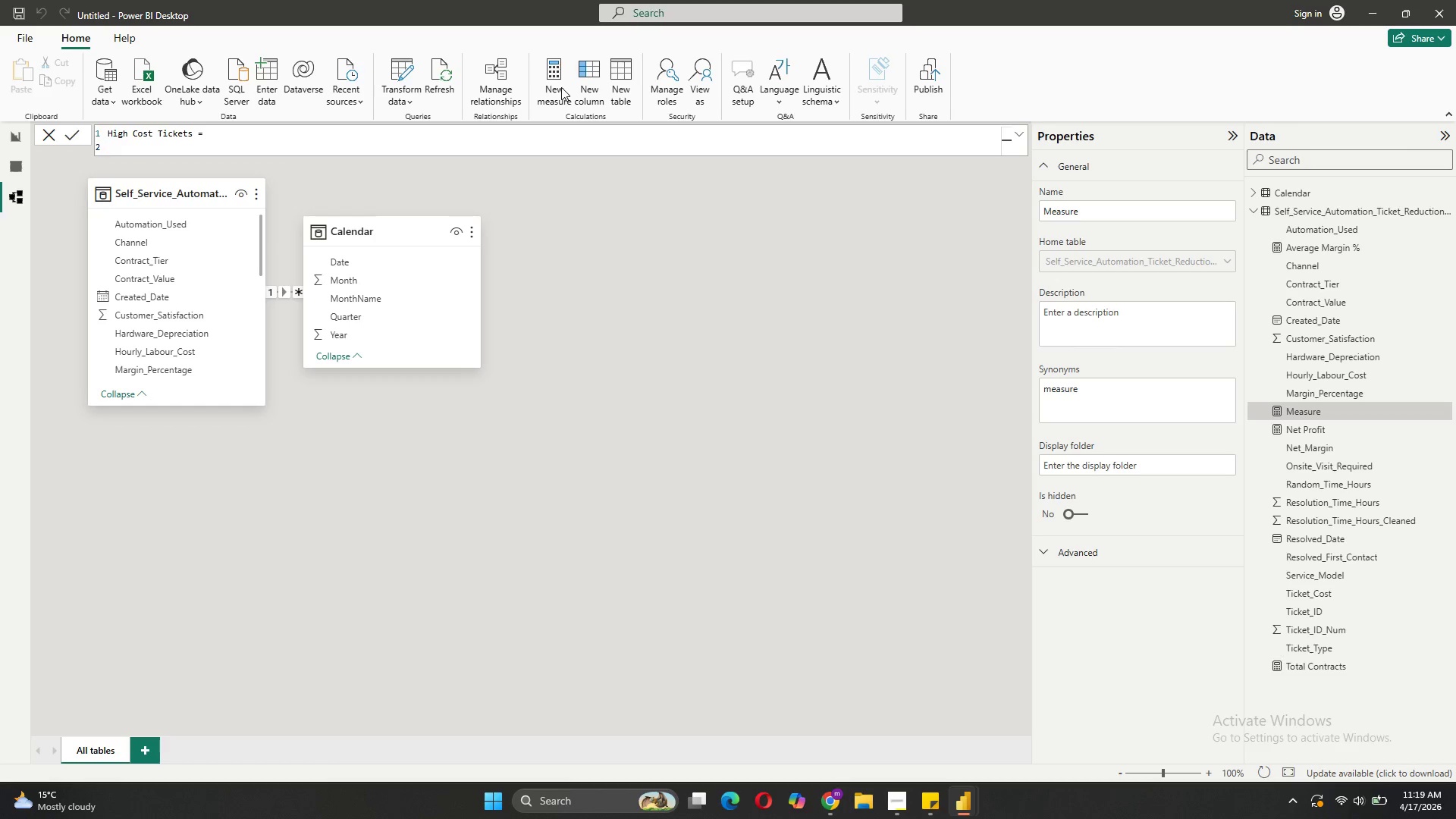 
key(Shift+Enter)
 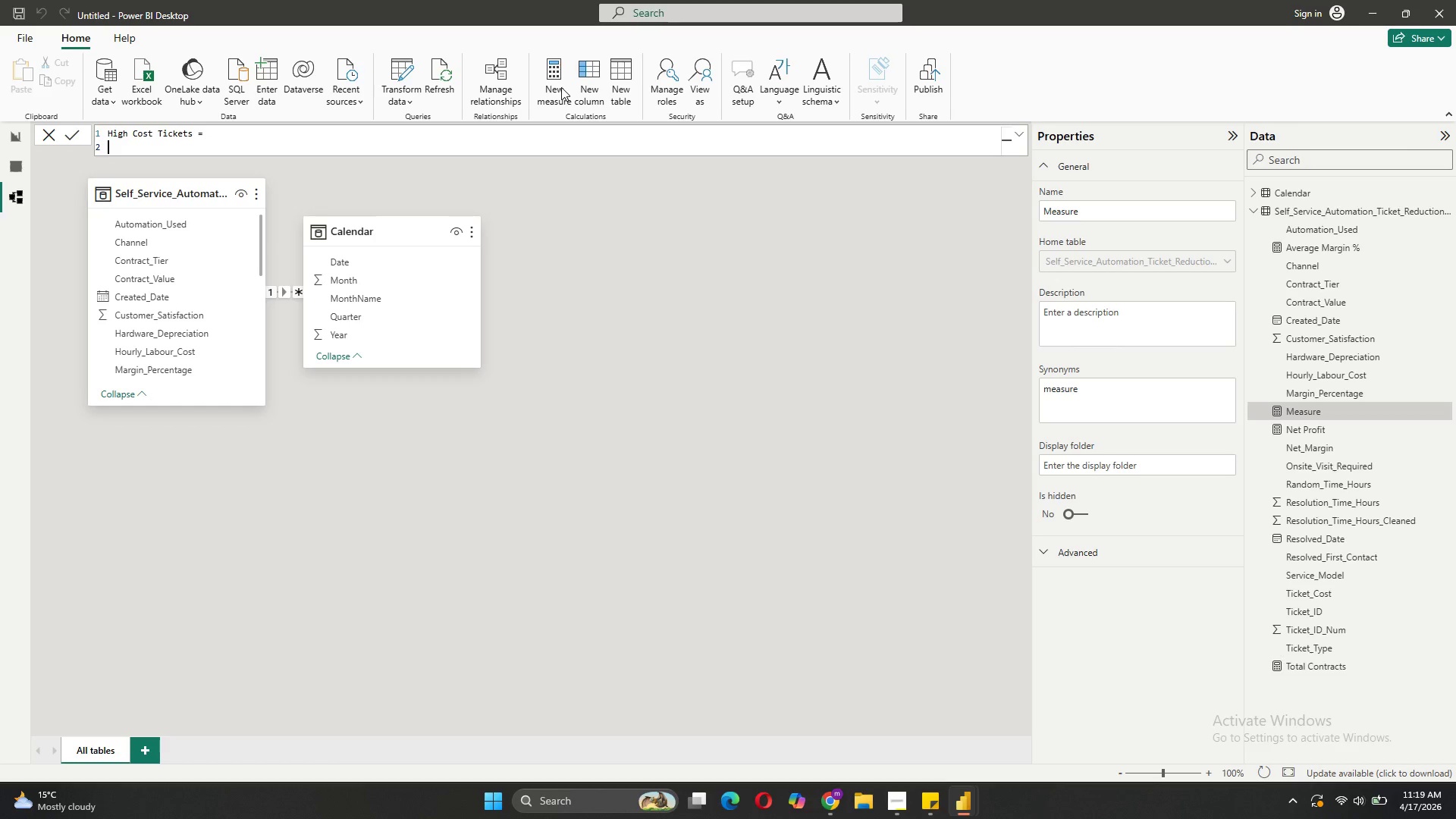 
type(CALCULATE())
 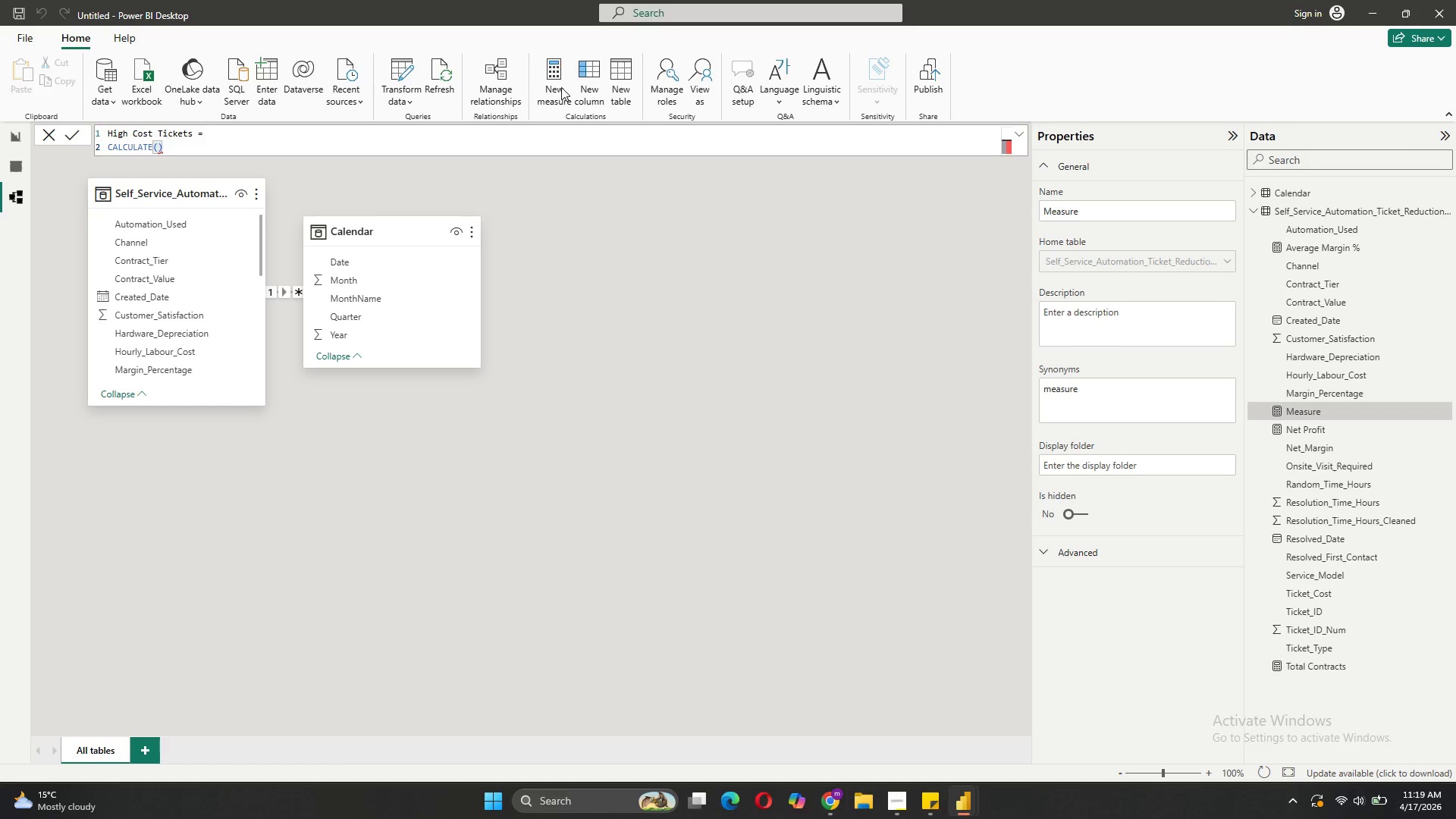 
key(ArrowLeft)
 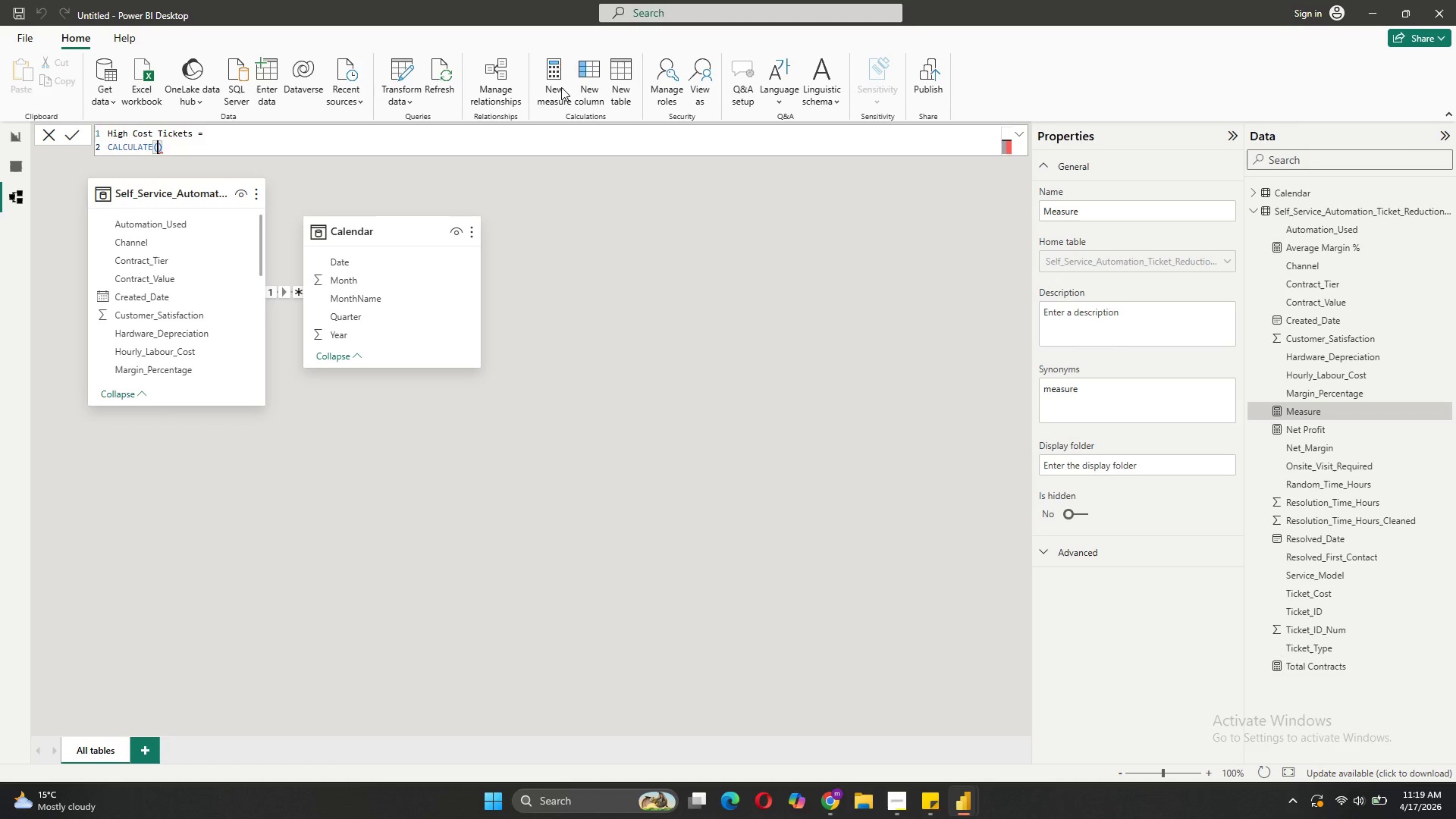 
key(Shift+ShiftRight)
 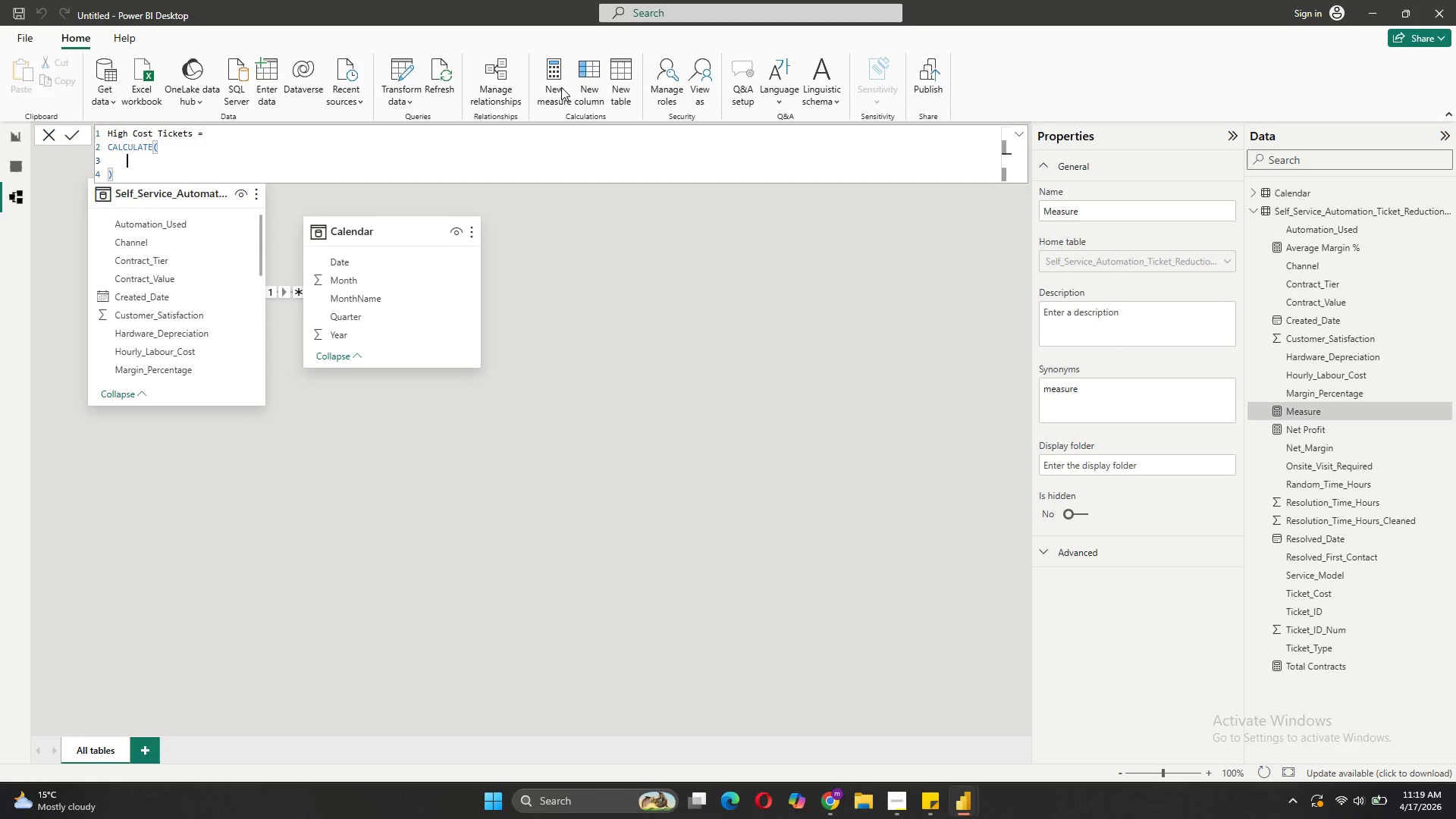 
key(Shift+Enter)
 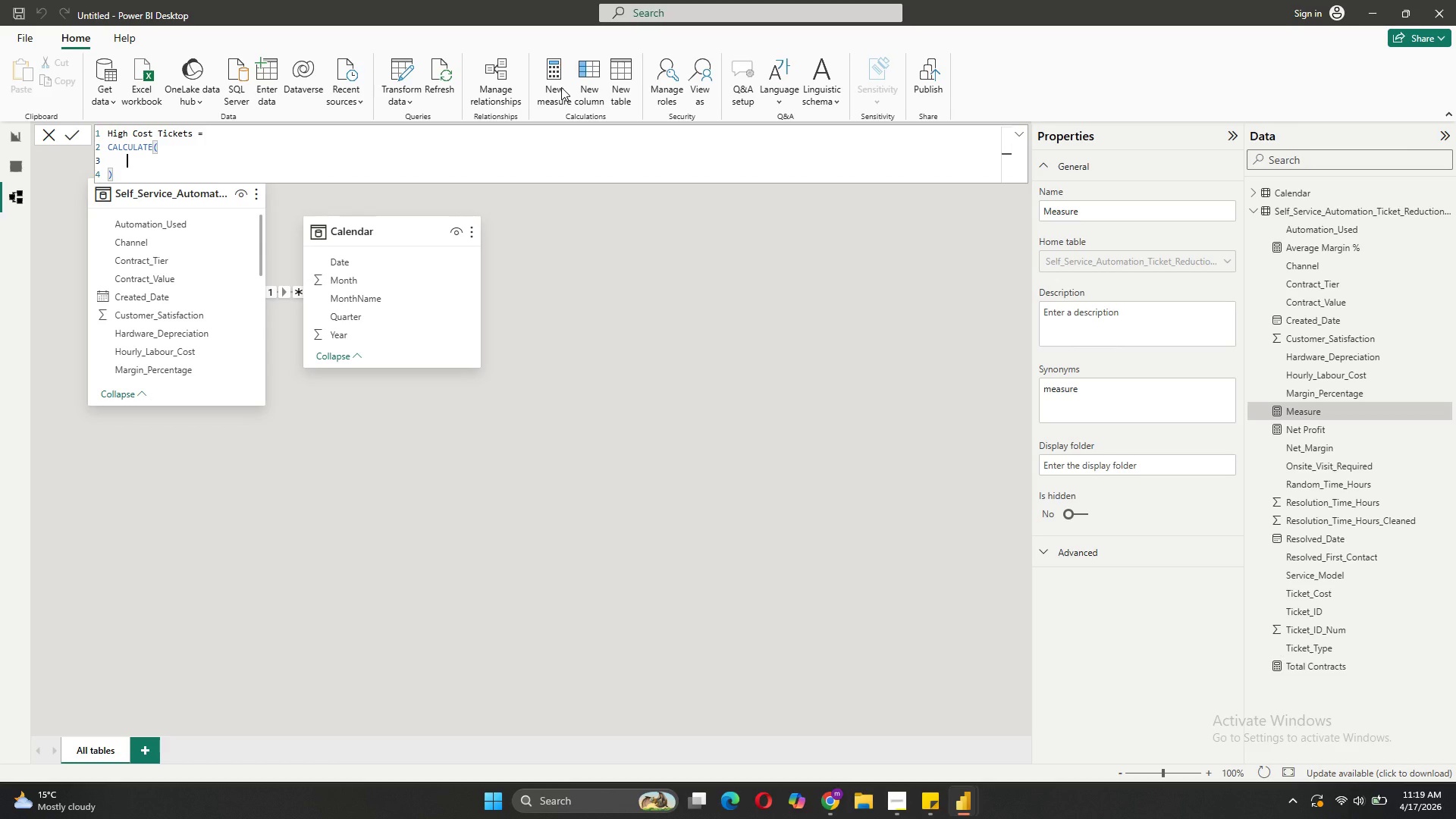 
type(COUNTROWS(')
 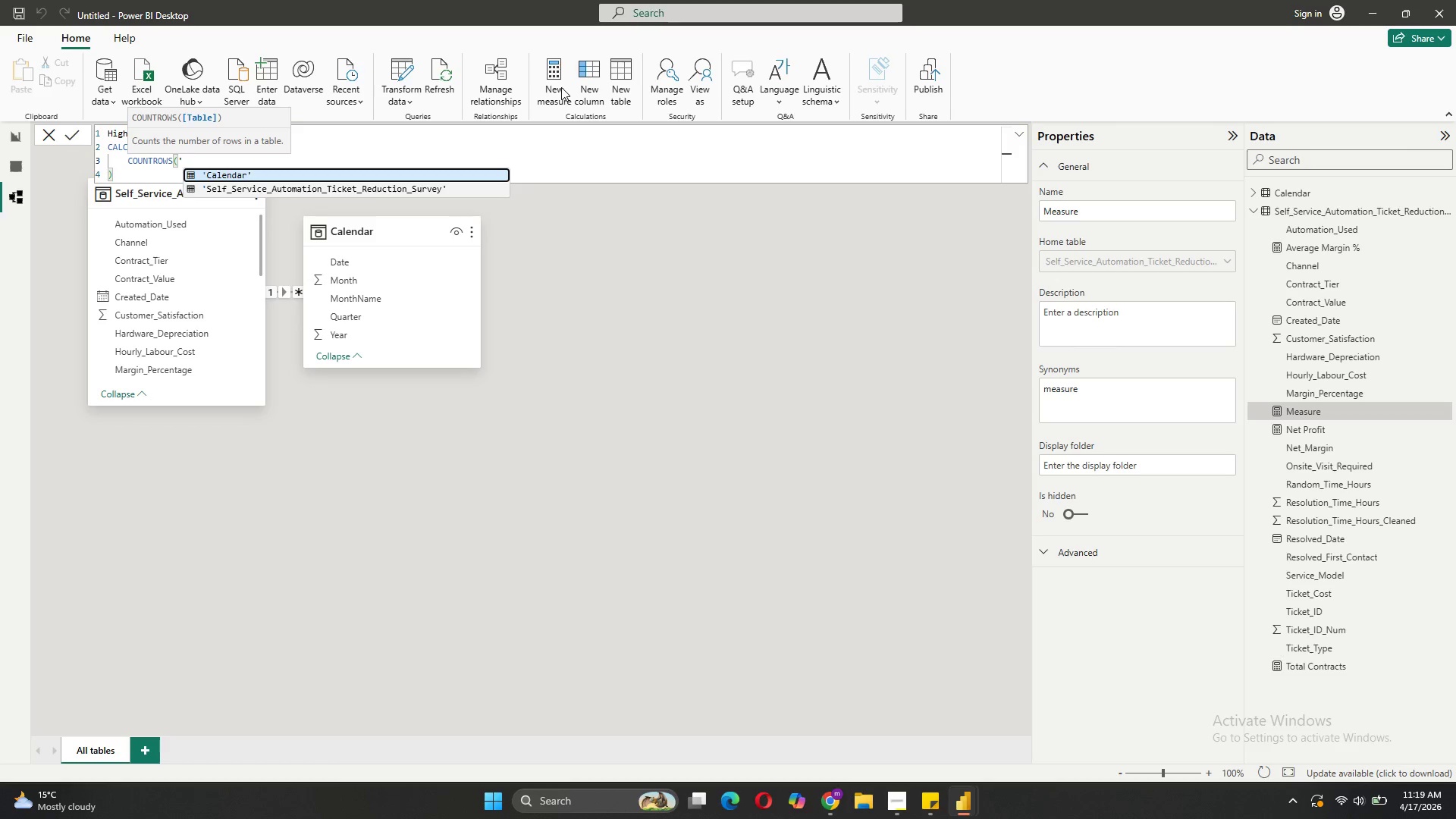 
left_click([437, 187])
 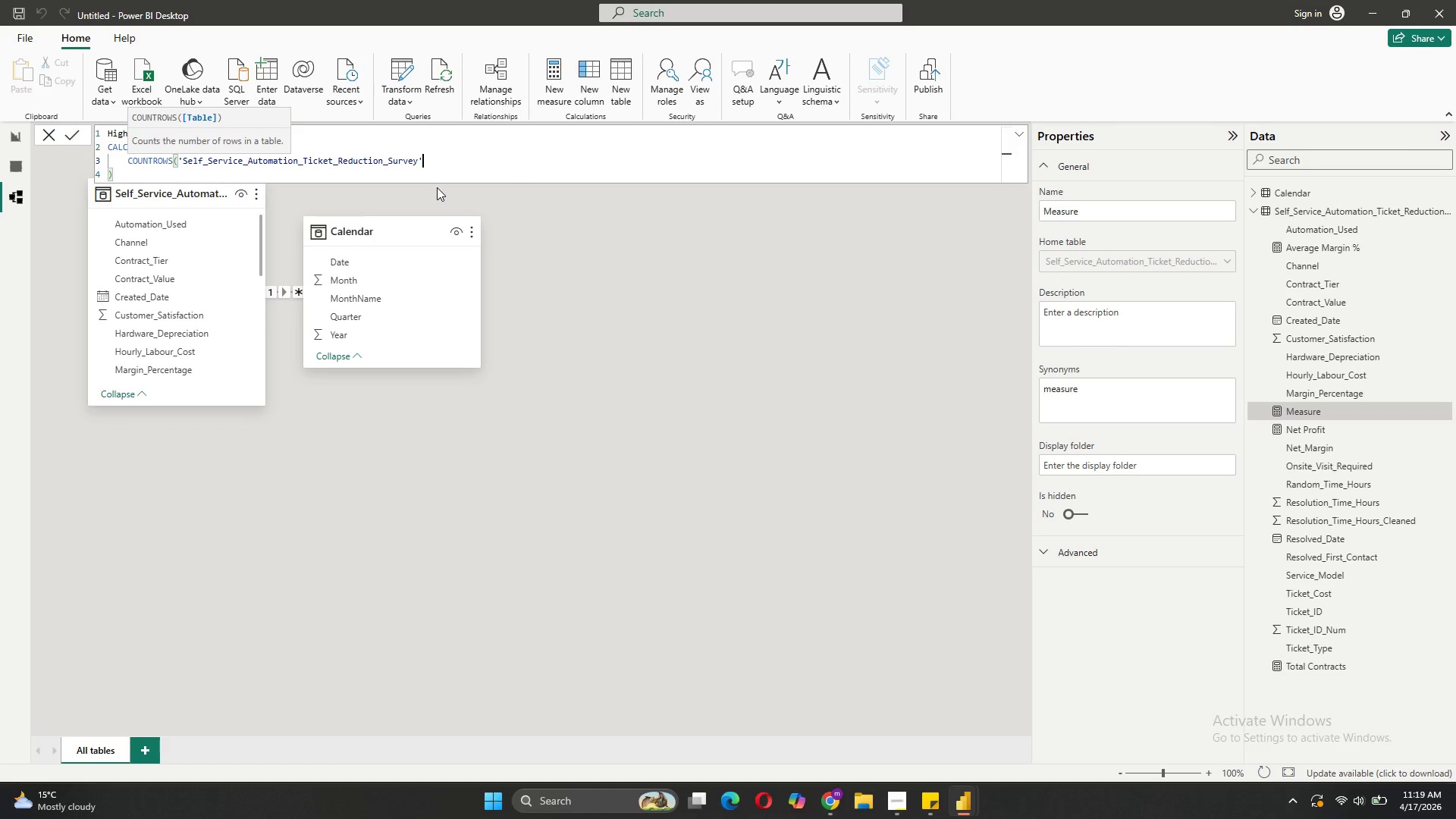 
key(Shift+0)
 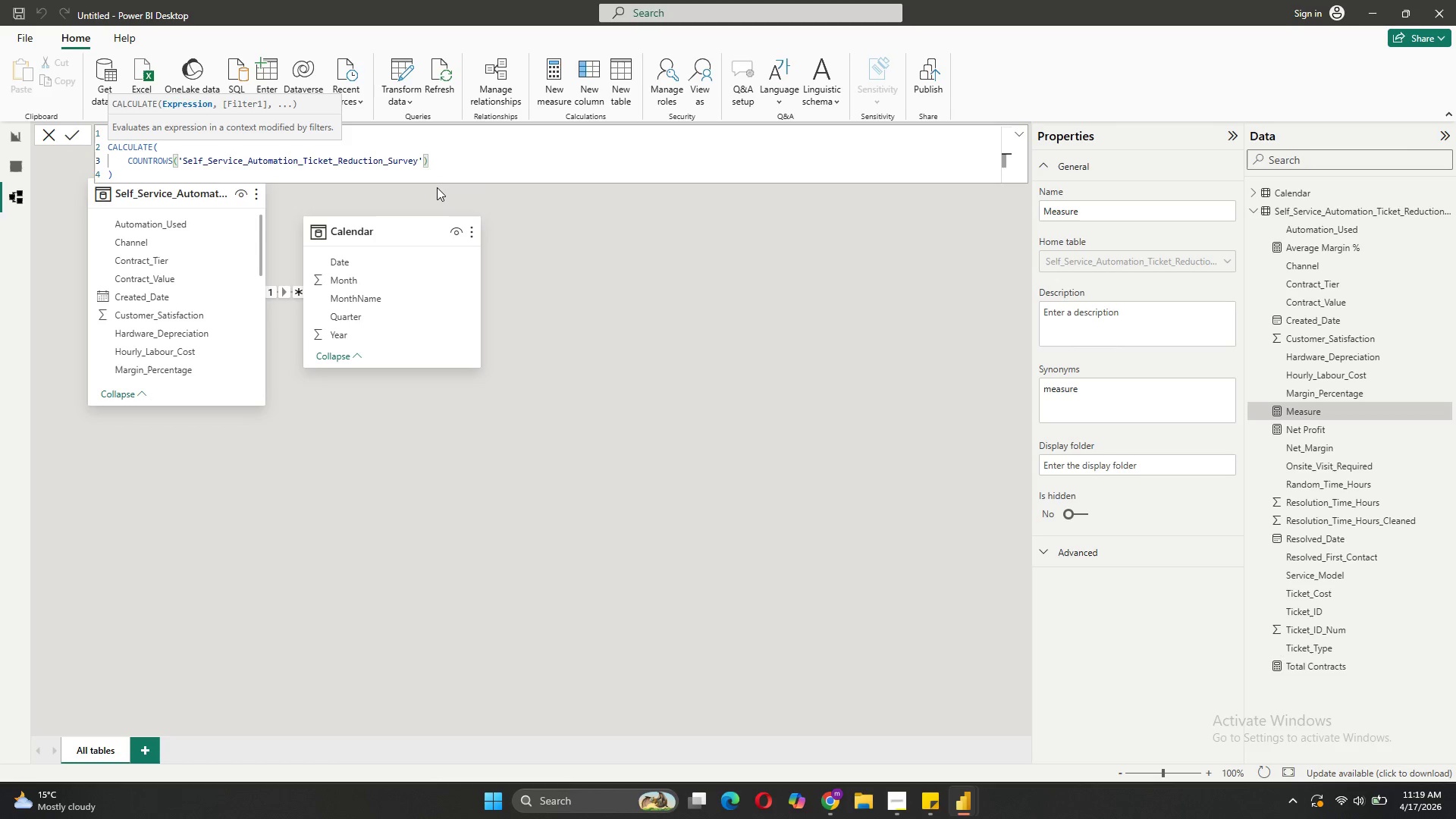 
key(Comma)
 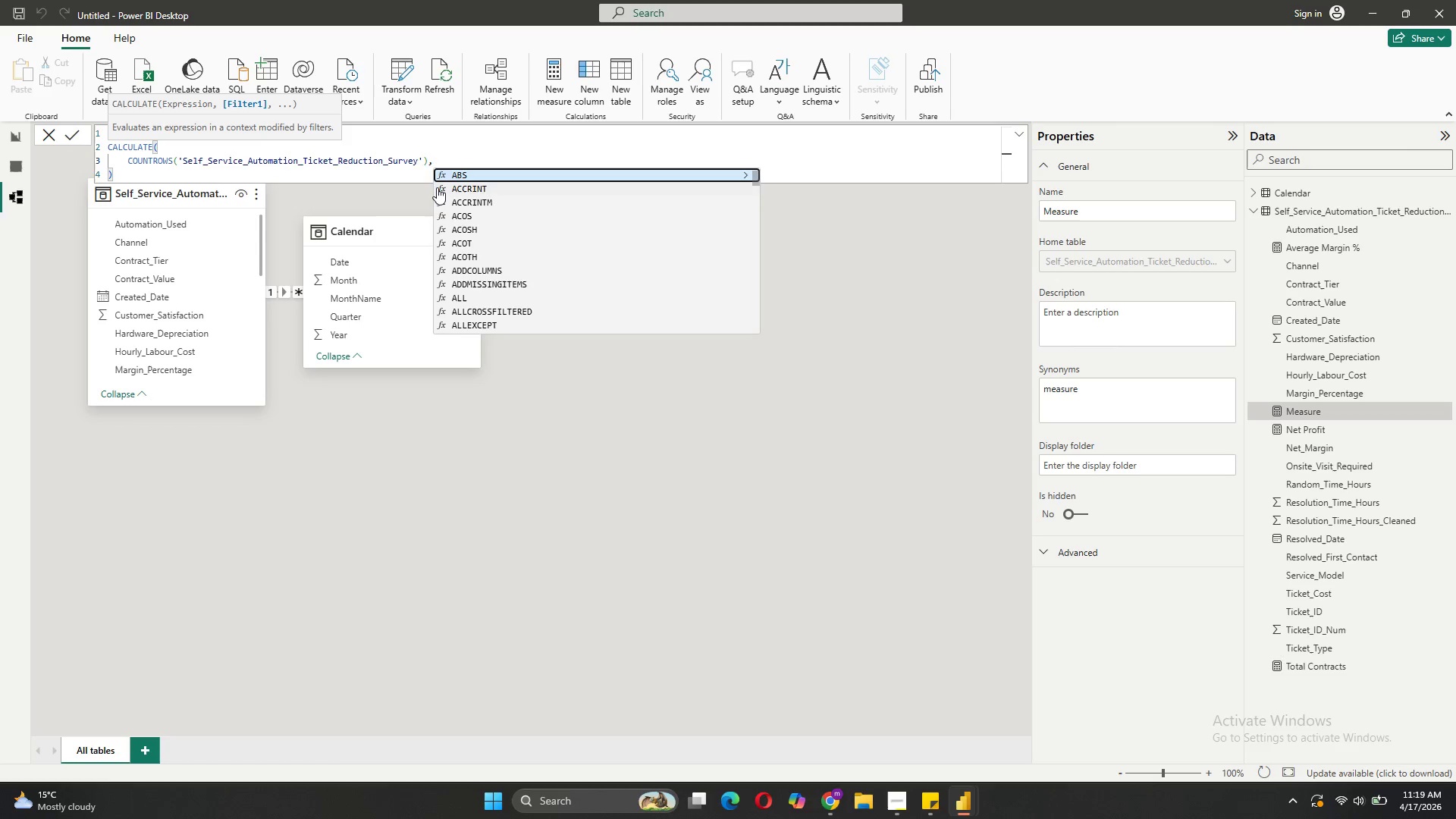 
key(Shift+ShiftRight)
 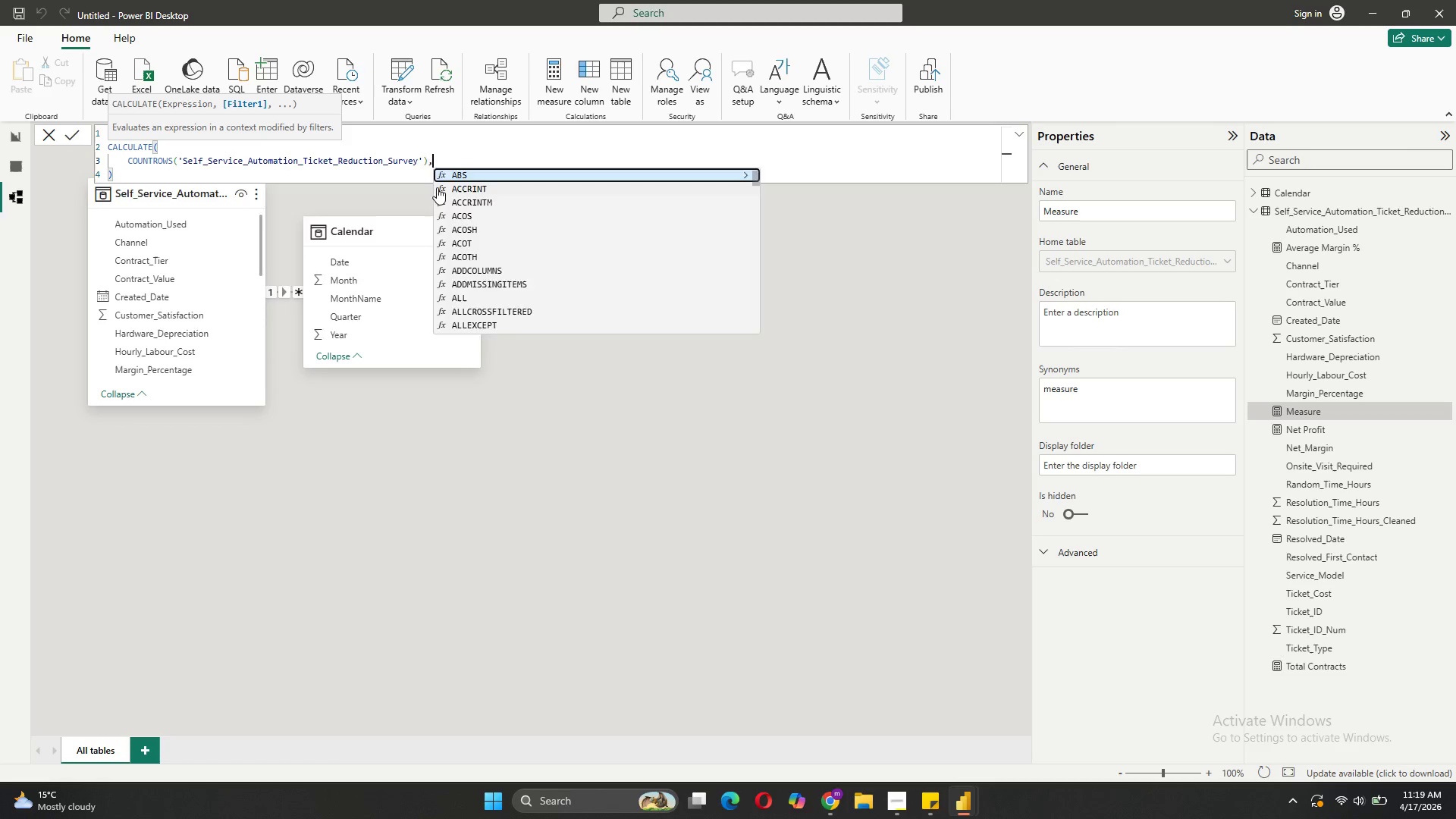 
key(Shift+Enter)
 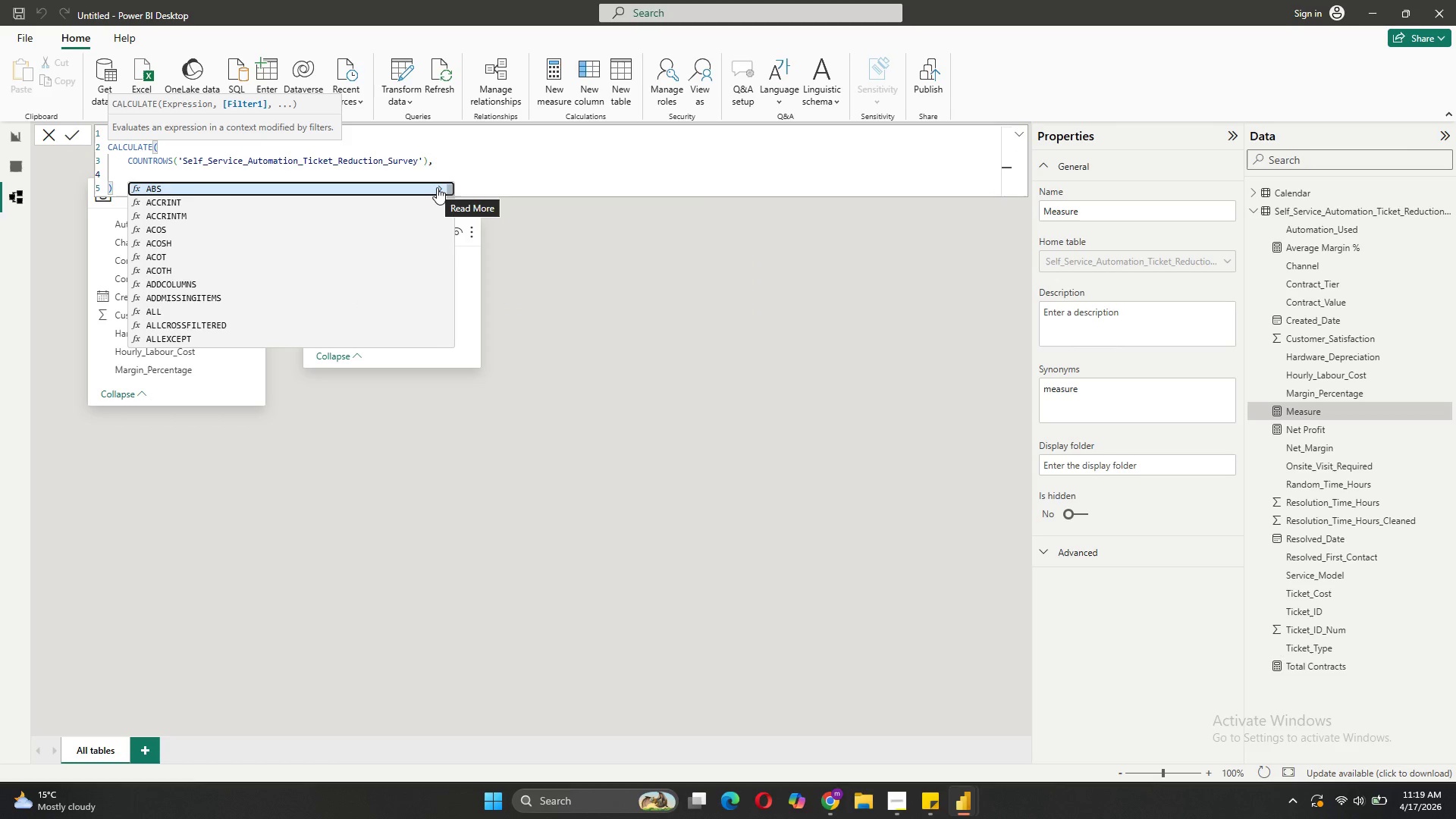 
key(Quote)
 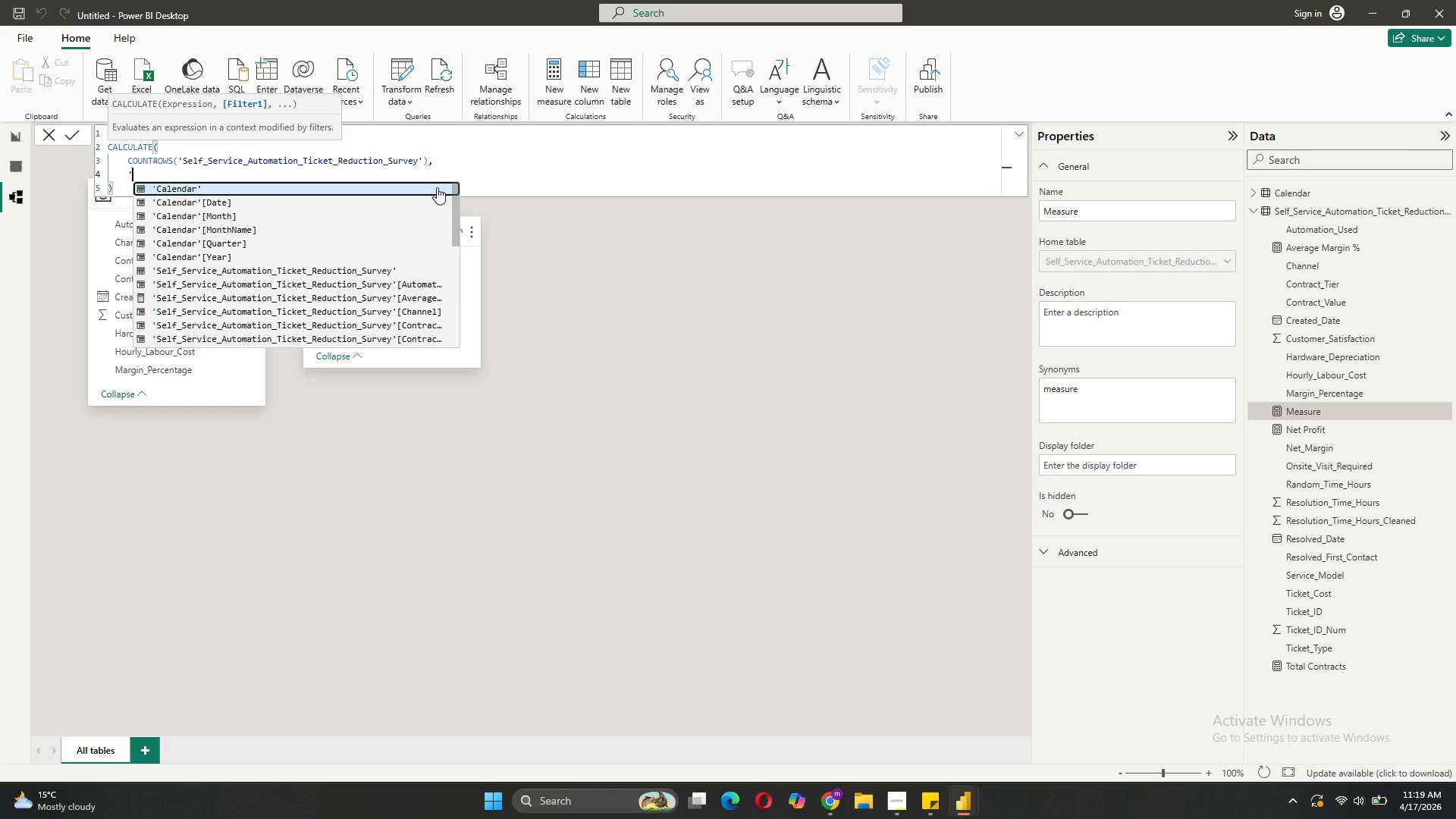 
mouse_move([356, 296])
 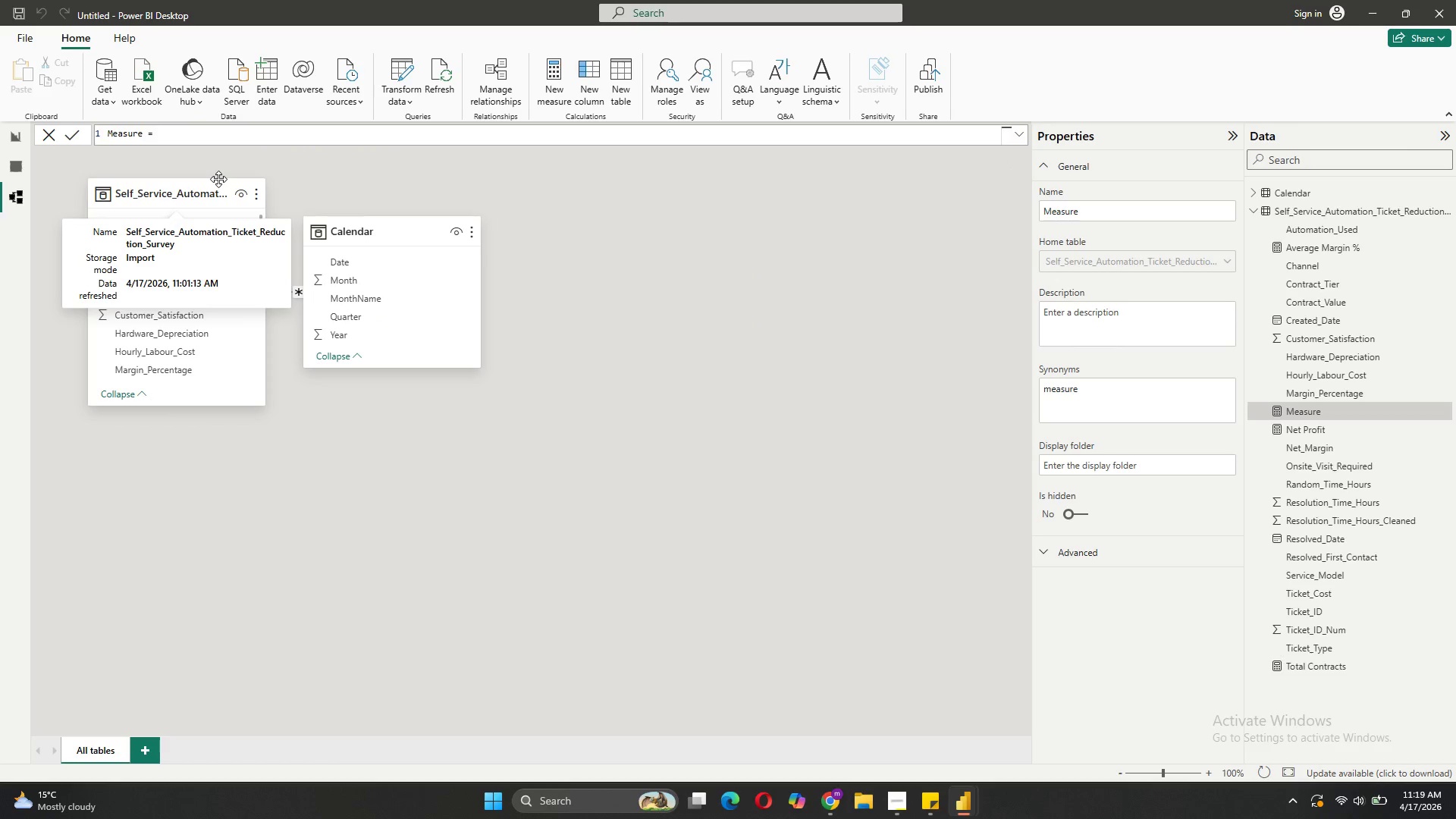 
key(Control+Z)
 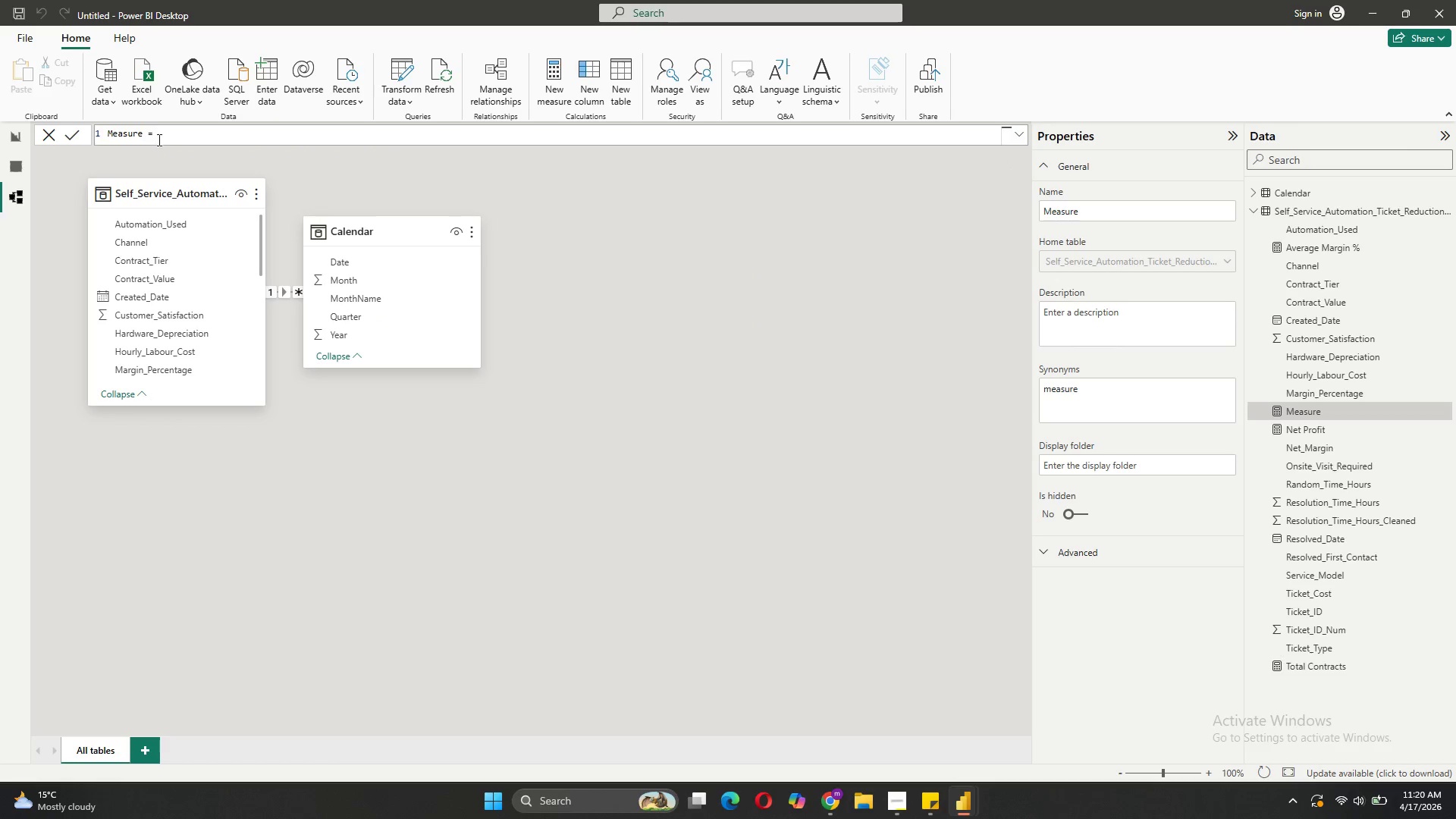 
left_click([155, 135])
 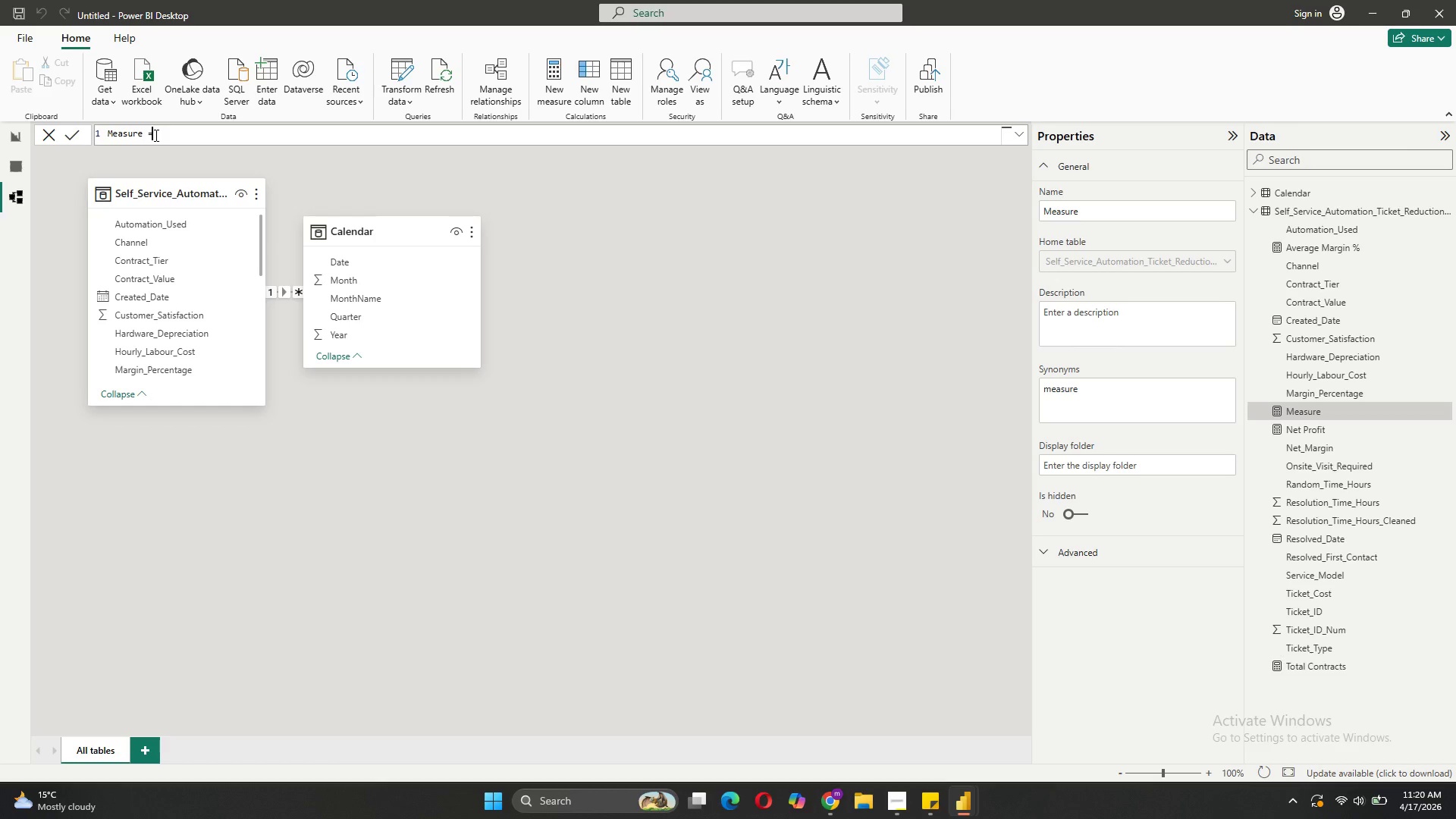 
hold_key(key=Backspace, duration=1.06)
 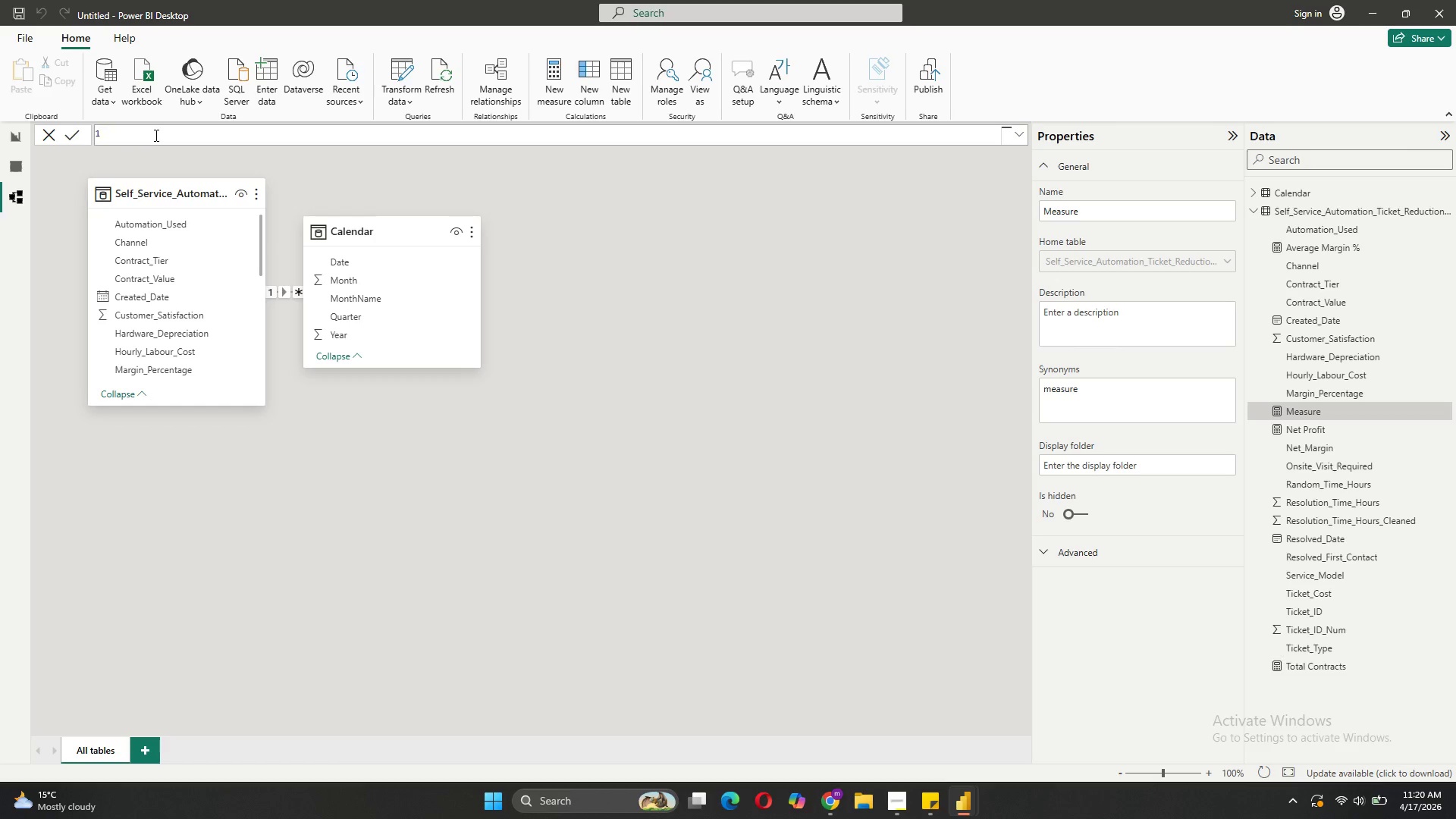 
type(hIGH)
key(Backspace)
key(Backspace)
key(Backspace)
key(Backspace)
type(High Cost Tickets = )
 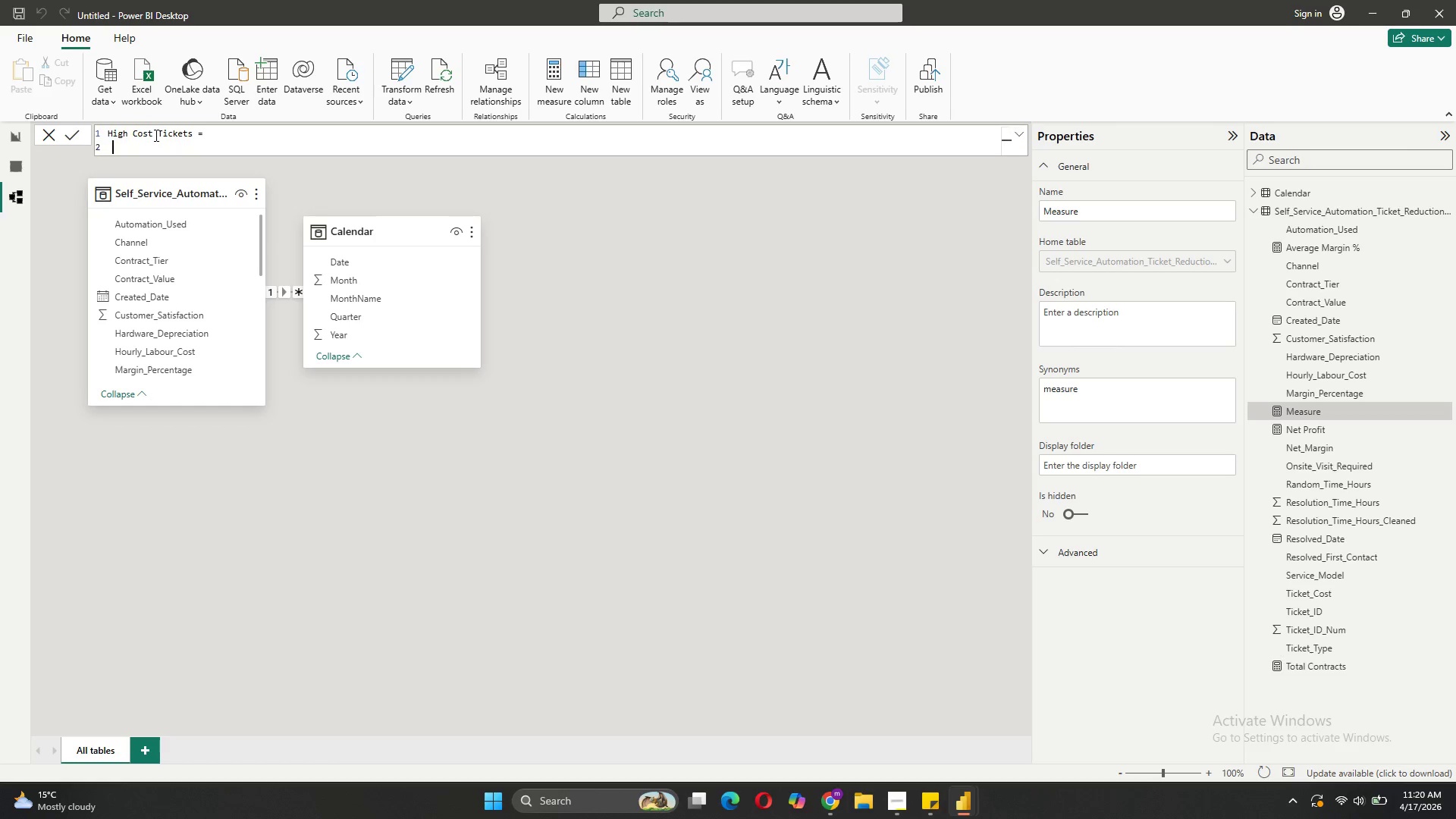 
key(Shift+Enter)
 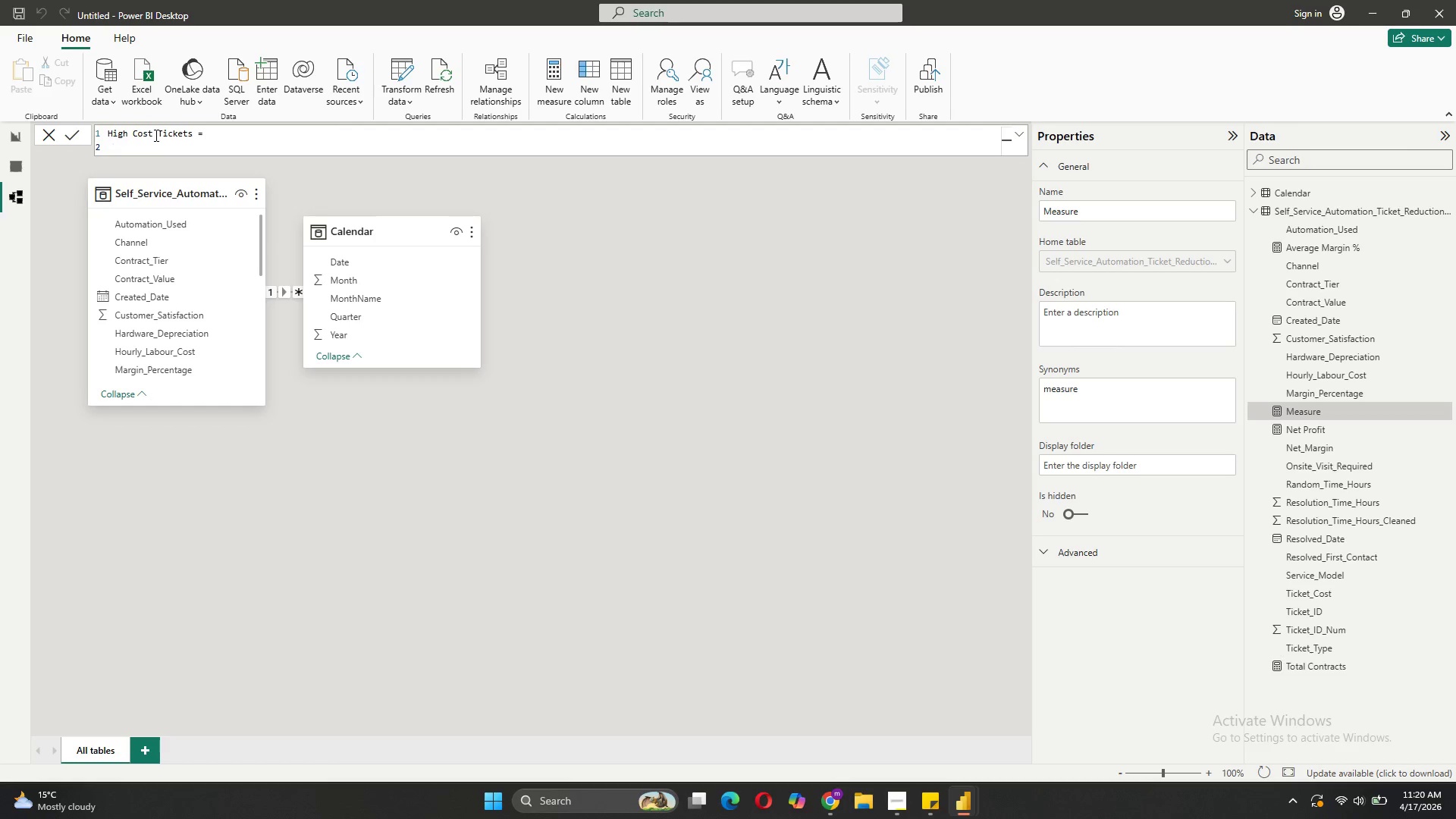 
type(CALCULATE())
 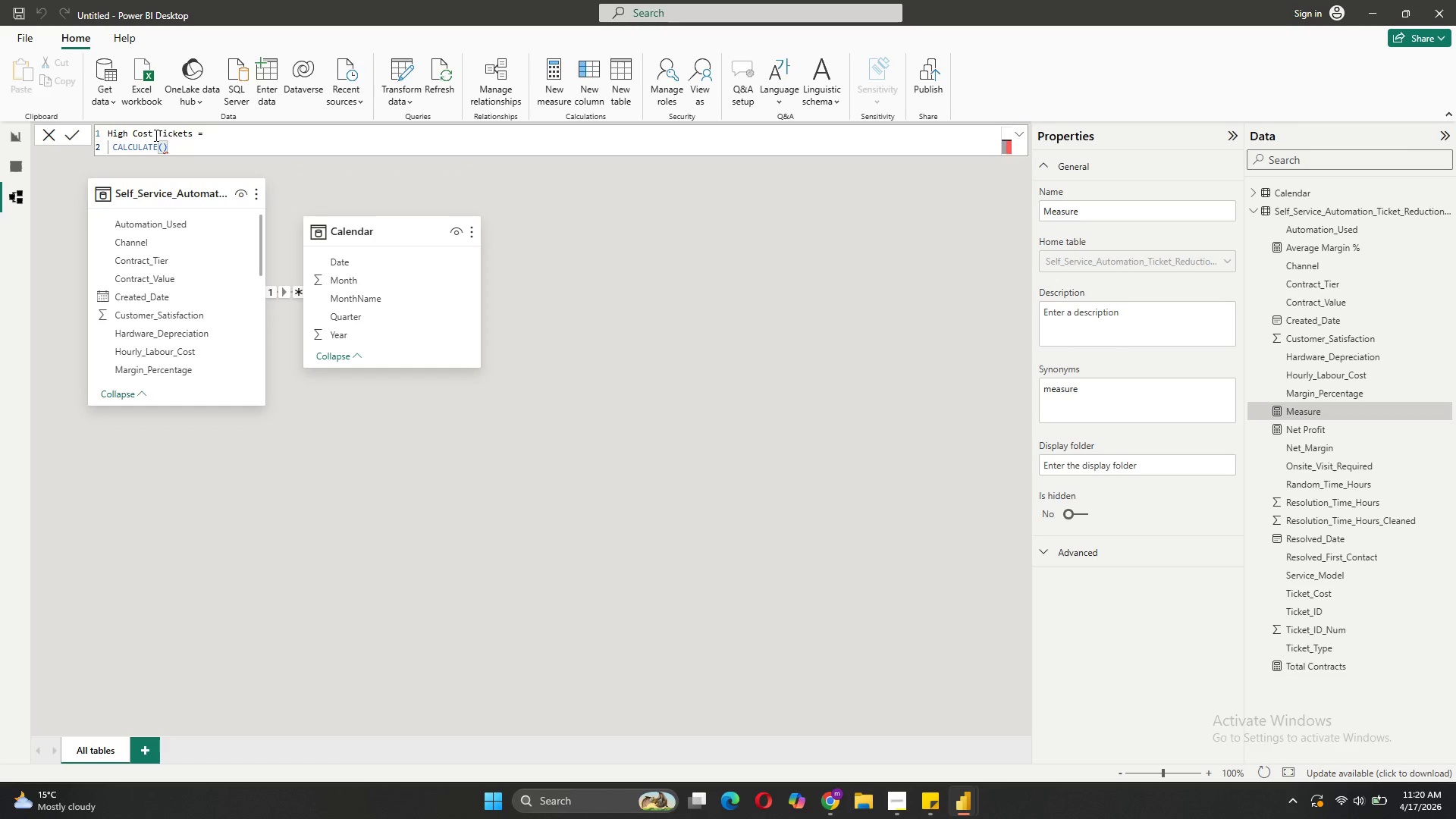 
key(ArrowLeft)
 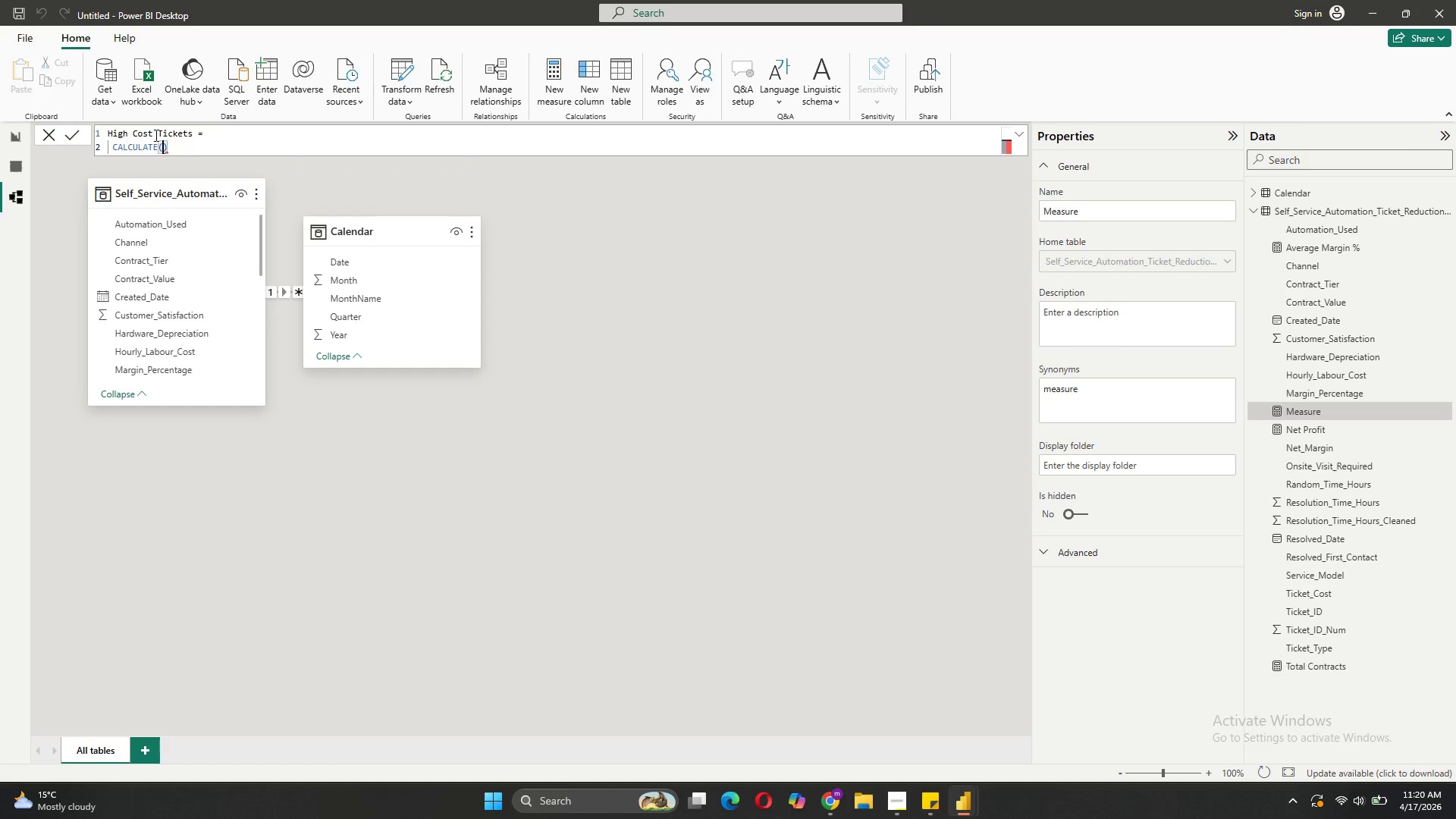 
key(Shift+ShiftRight)
 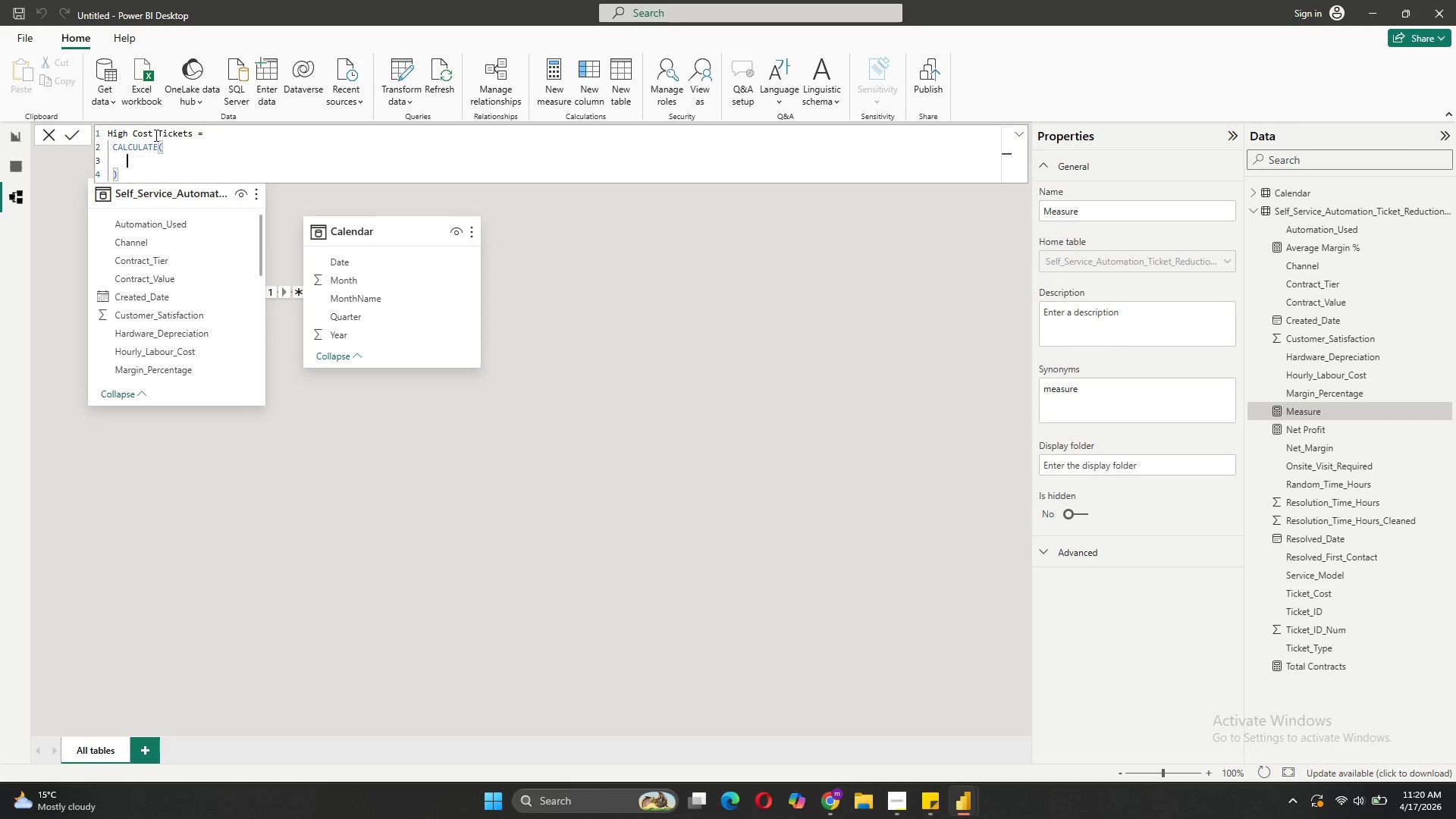 
key(Shift+Enter)
 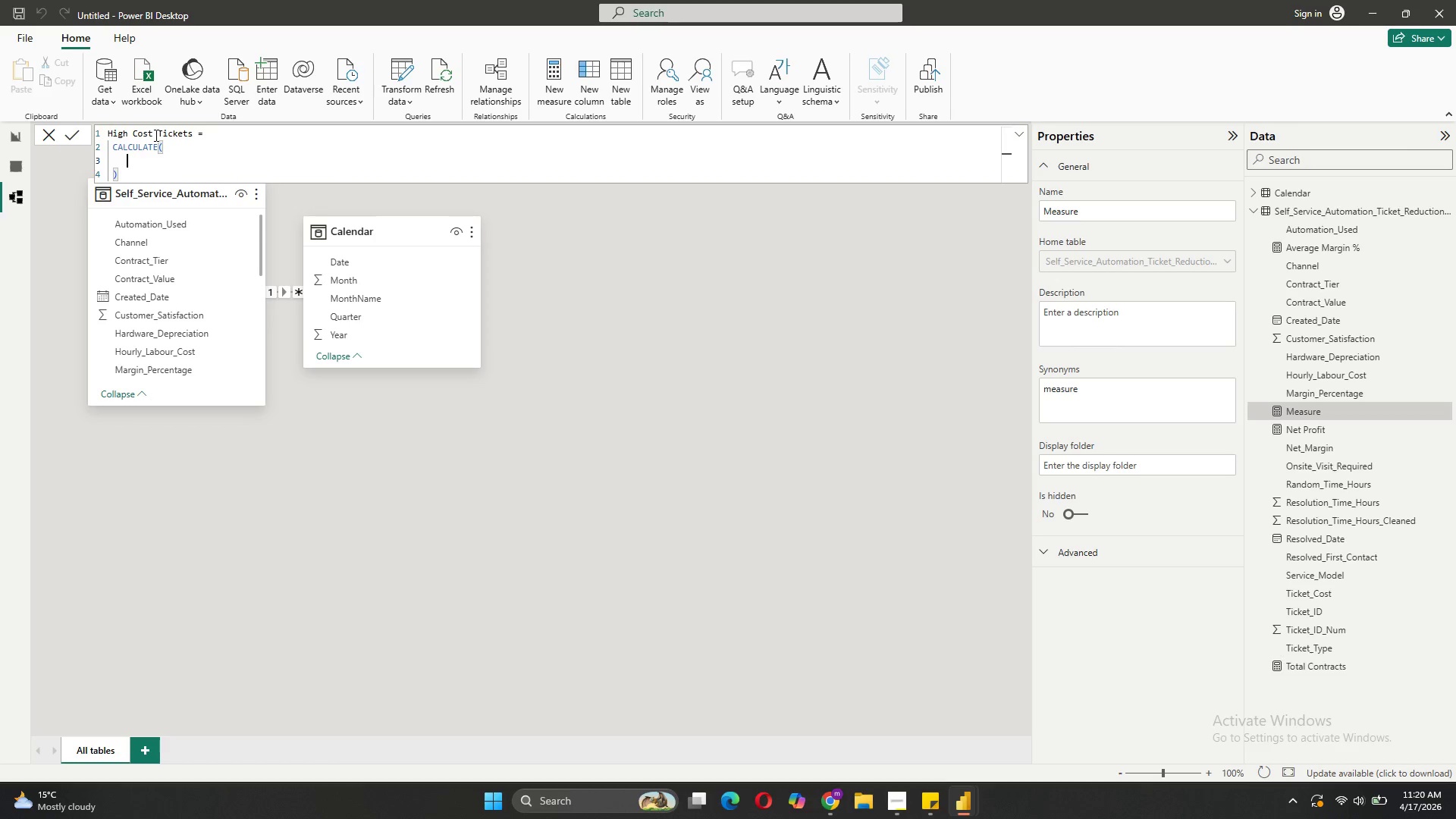 
type(COUNT)
 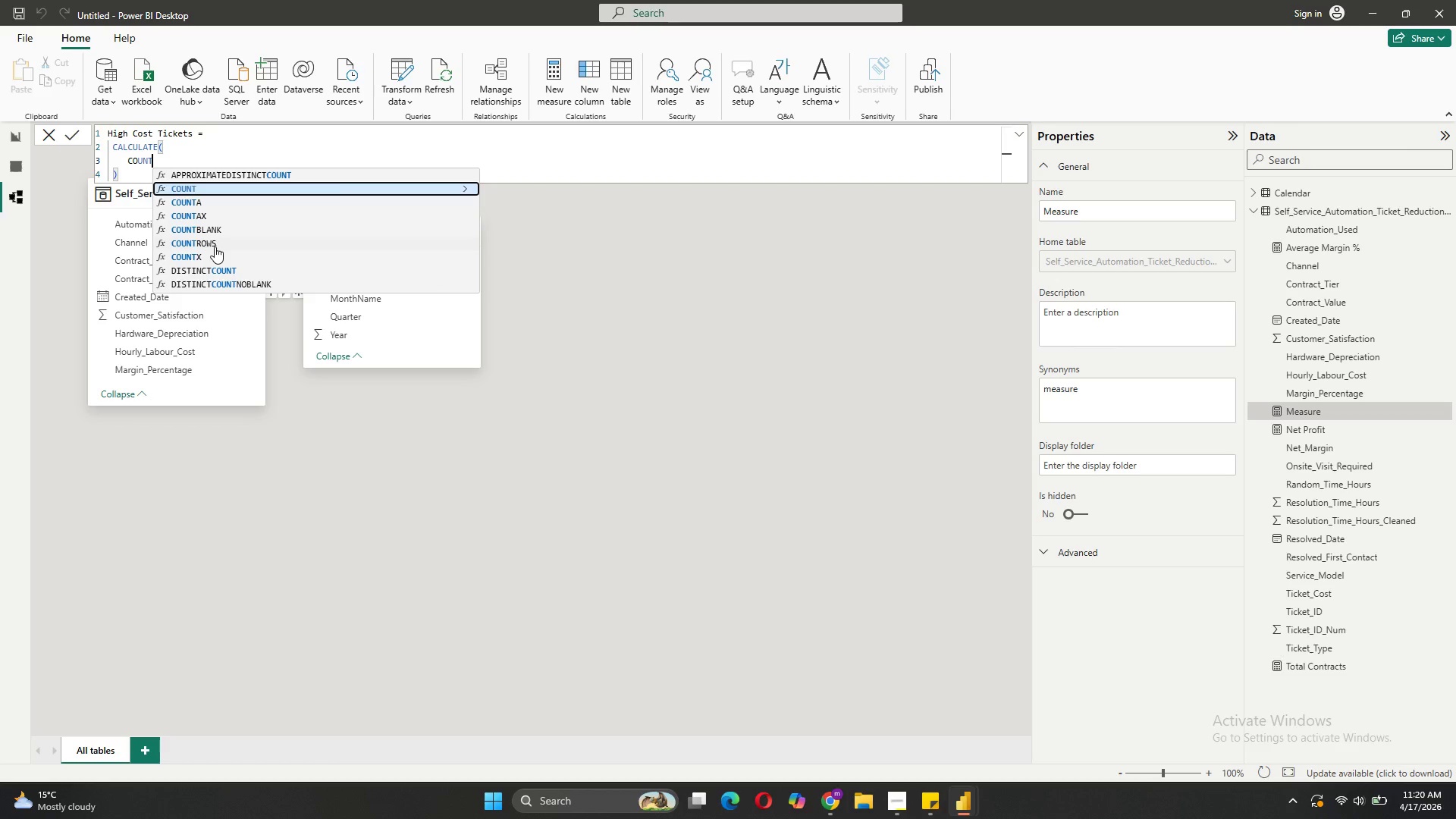 
left_click([215, 246])
 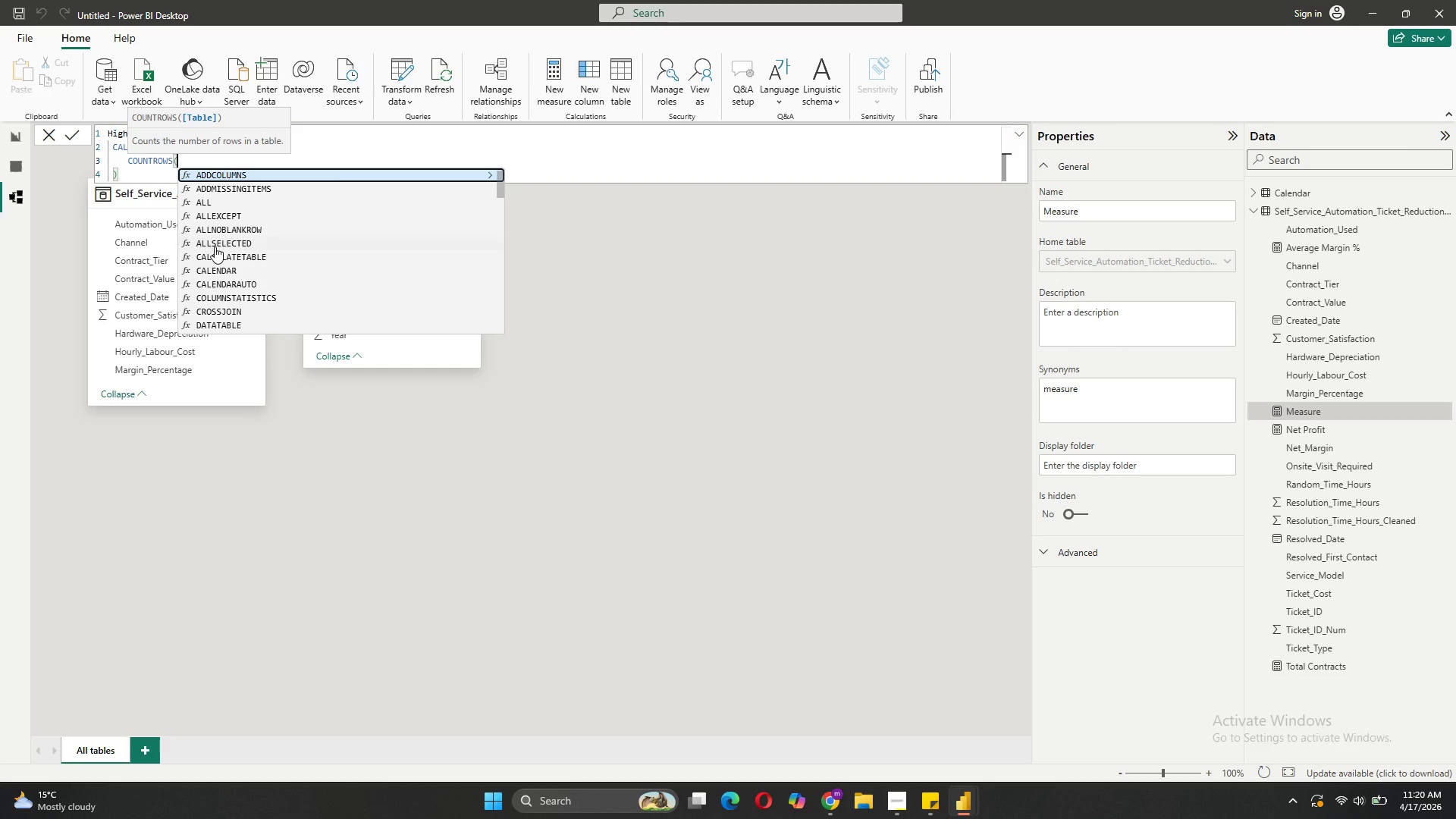 
key(Quote)
 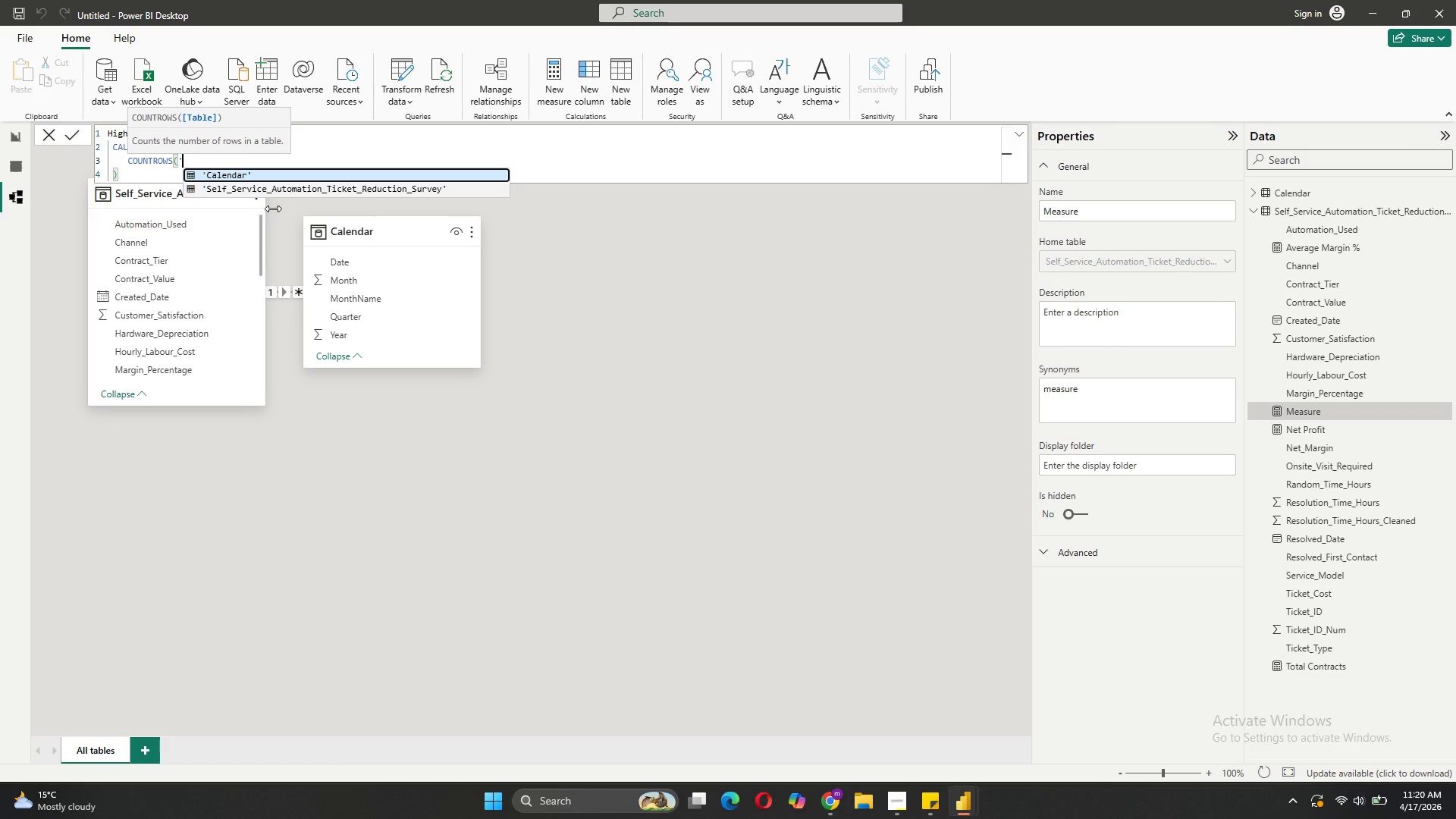 
left_click([284, 186])
 